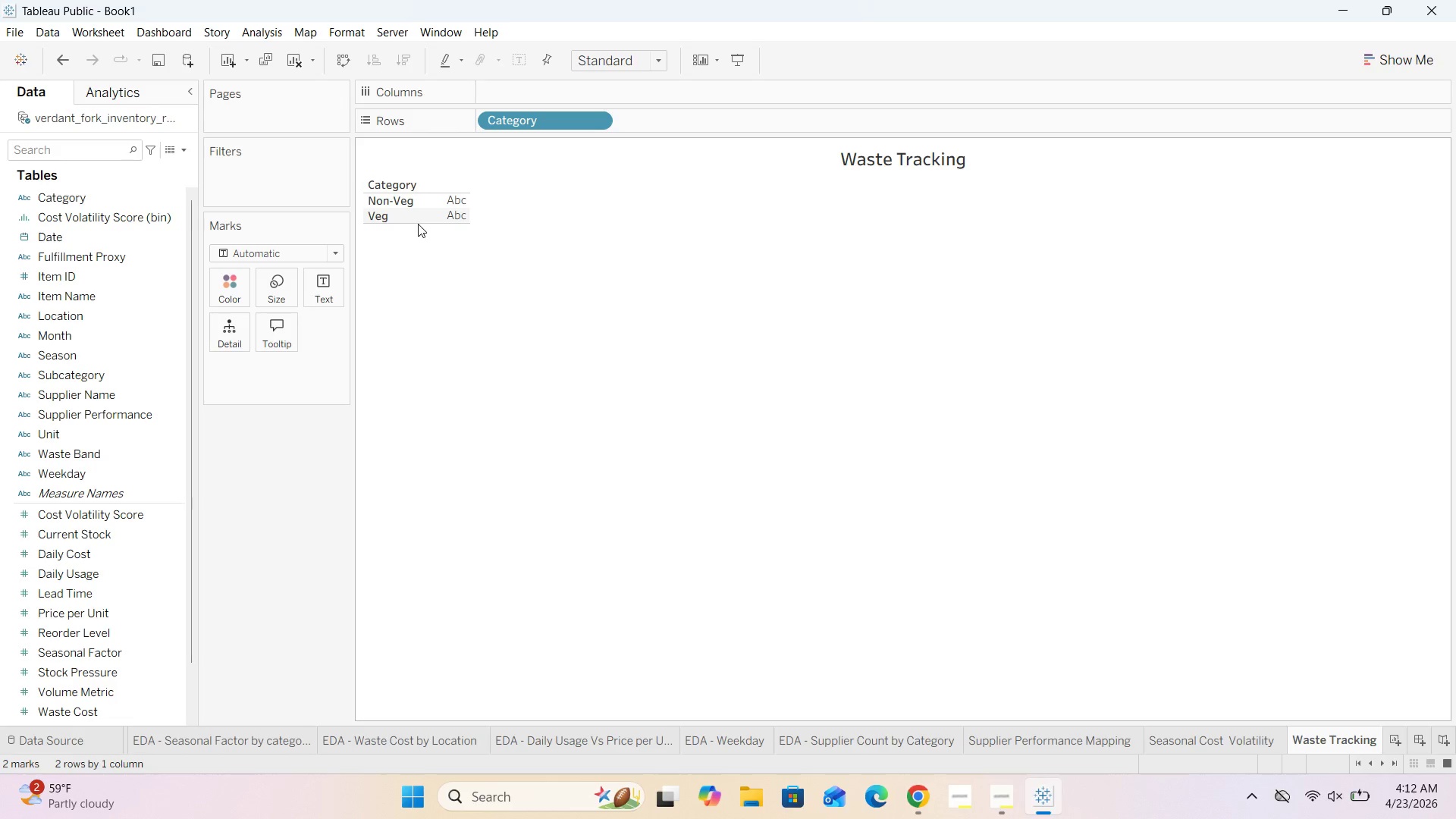 
left_click_drag(start_coordinate=[418, 222], to_coordinate=[426, 296])
 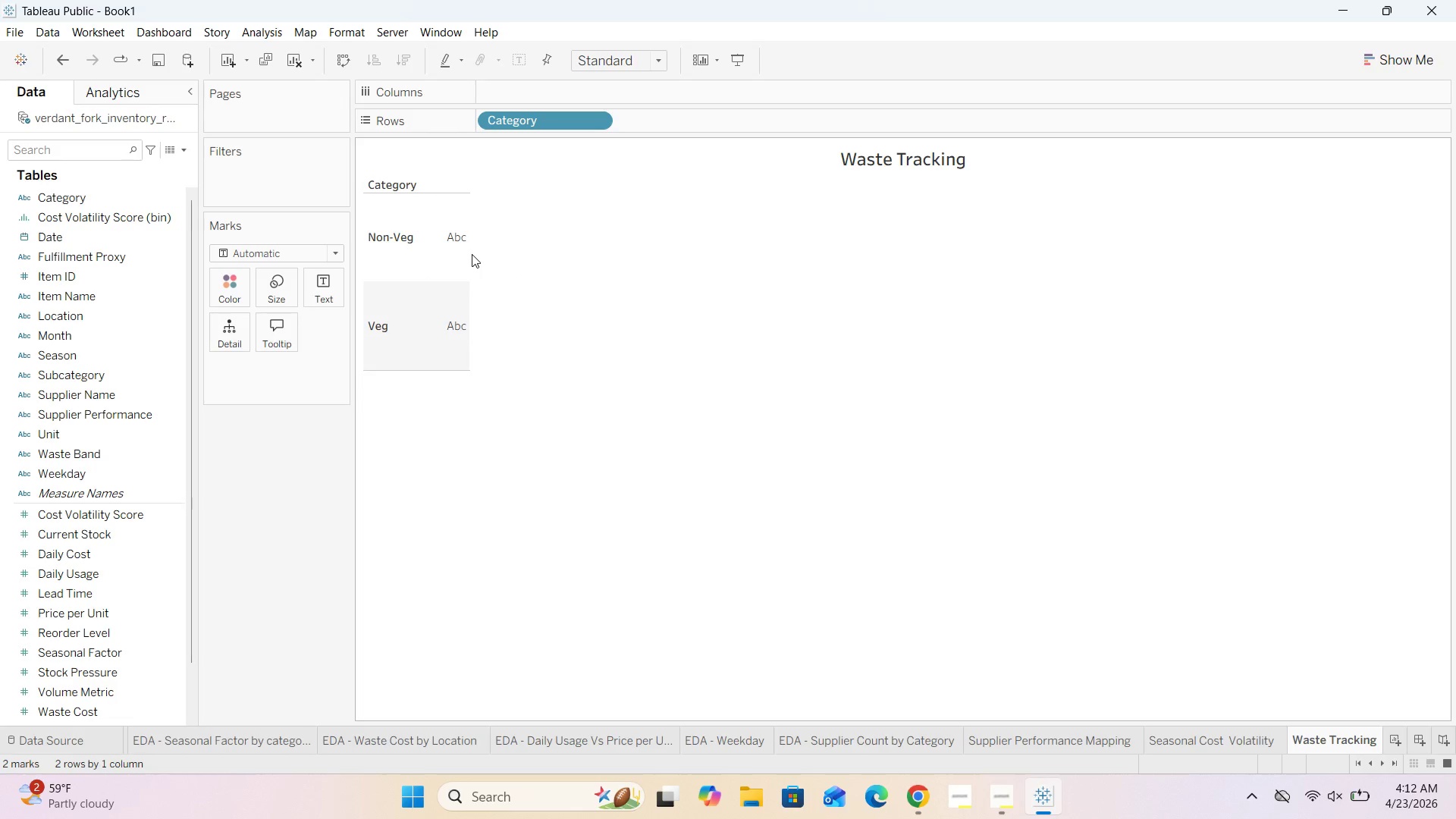 
left_click([468, 257])
 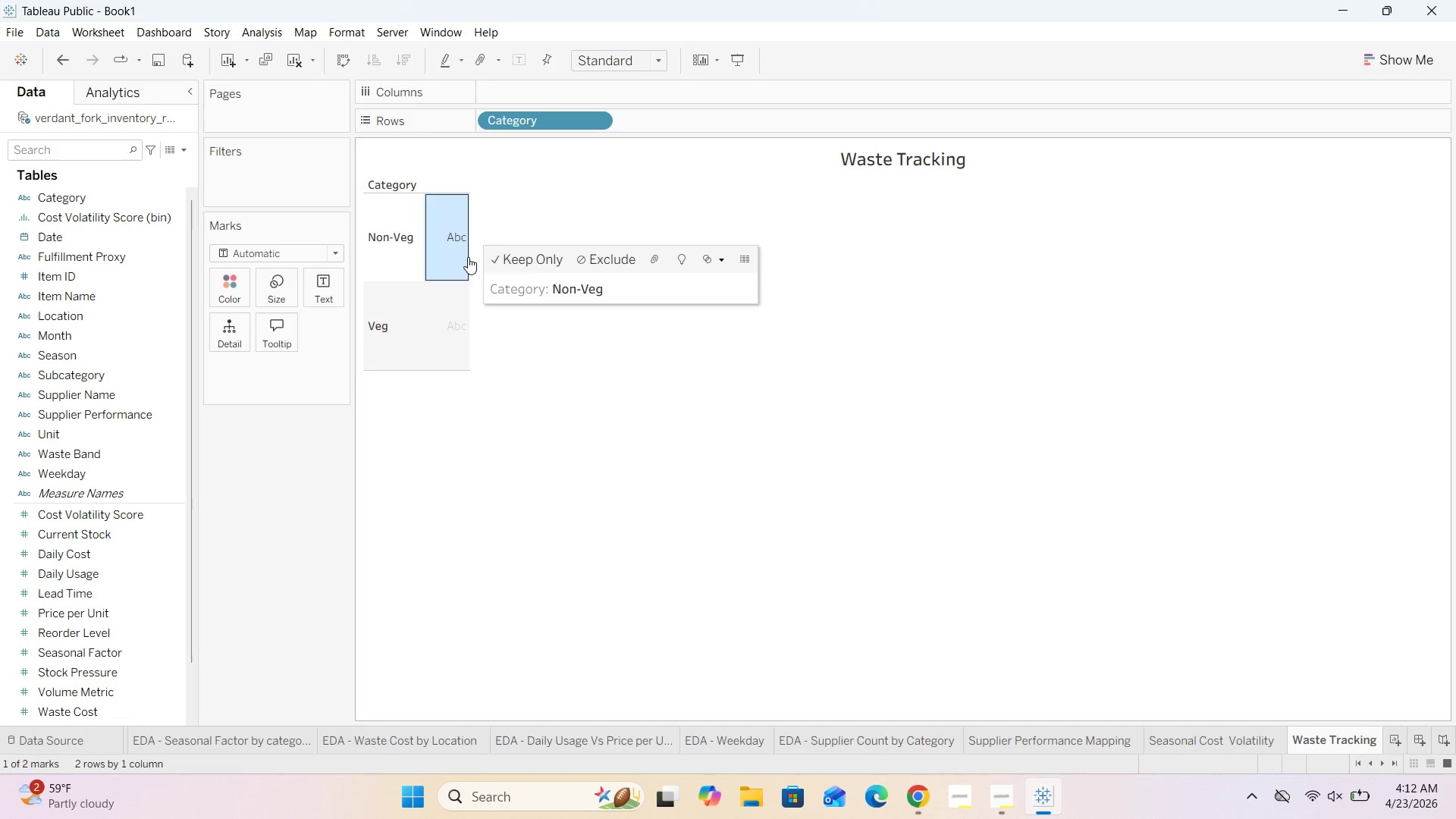 
left_click([466, 257])
 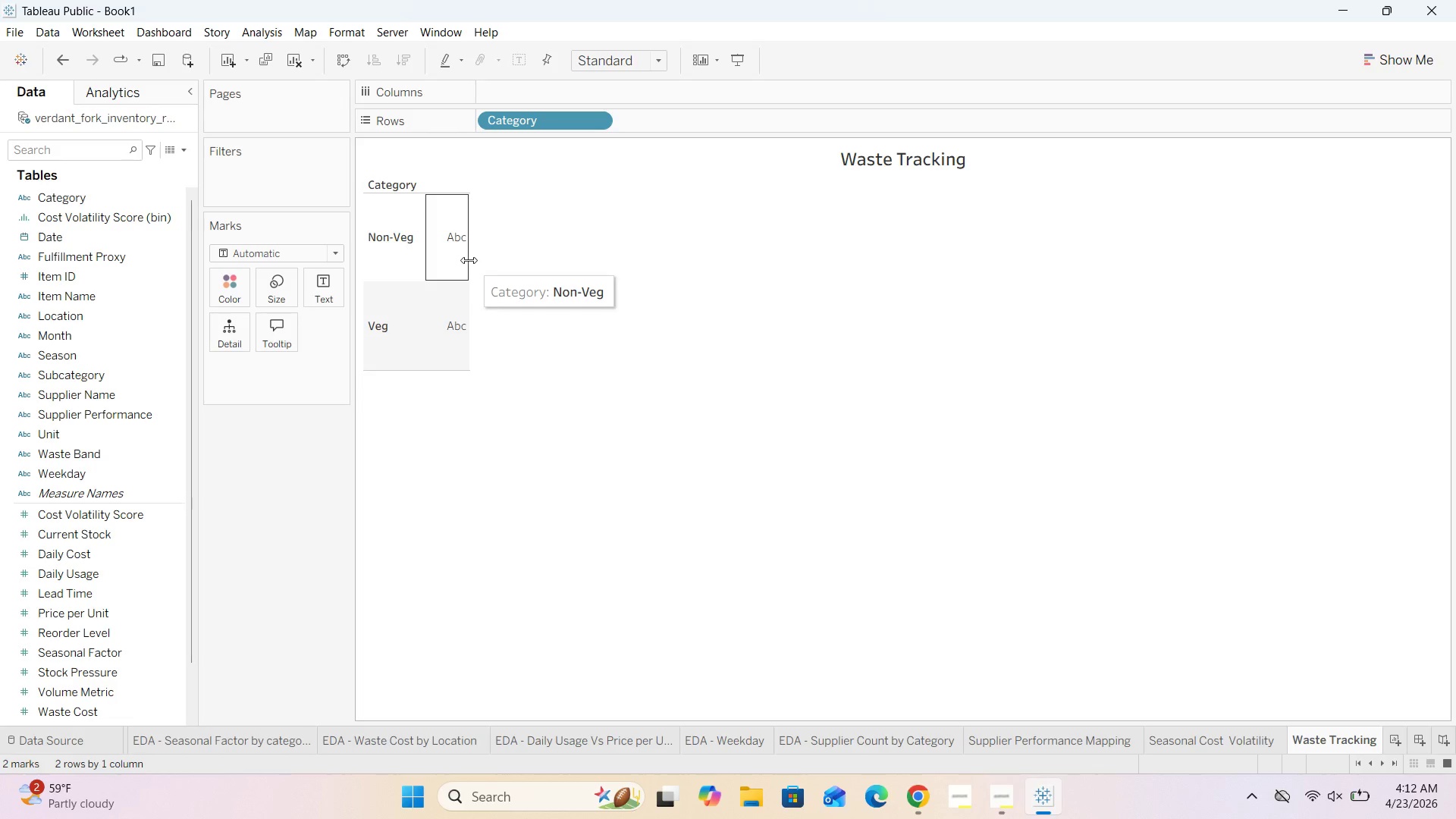 
left_click_drag(start_coordinate=[469, 259], to_coordinate=[570, 258])
 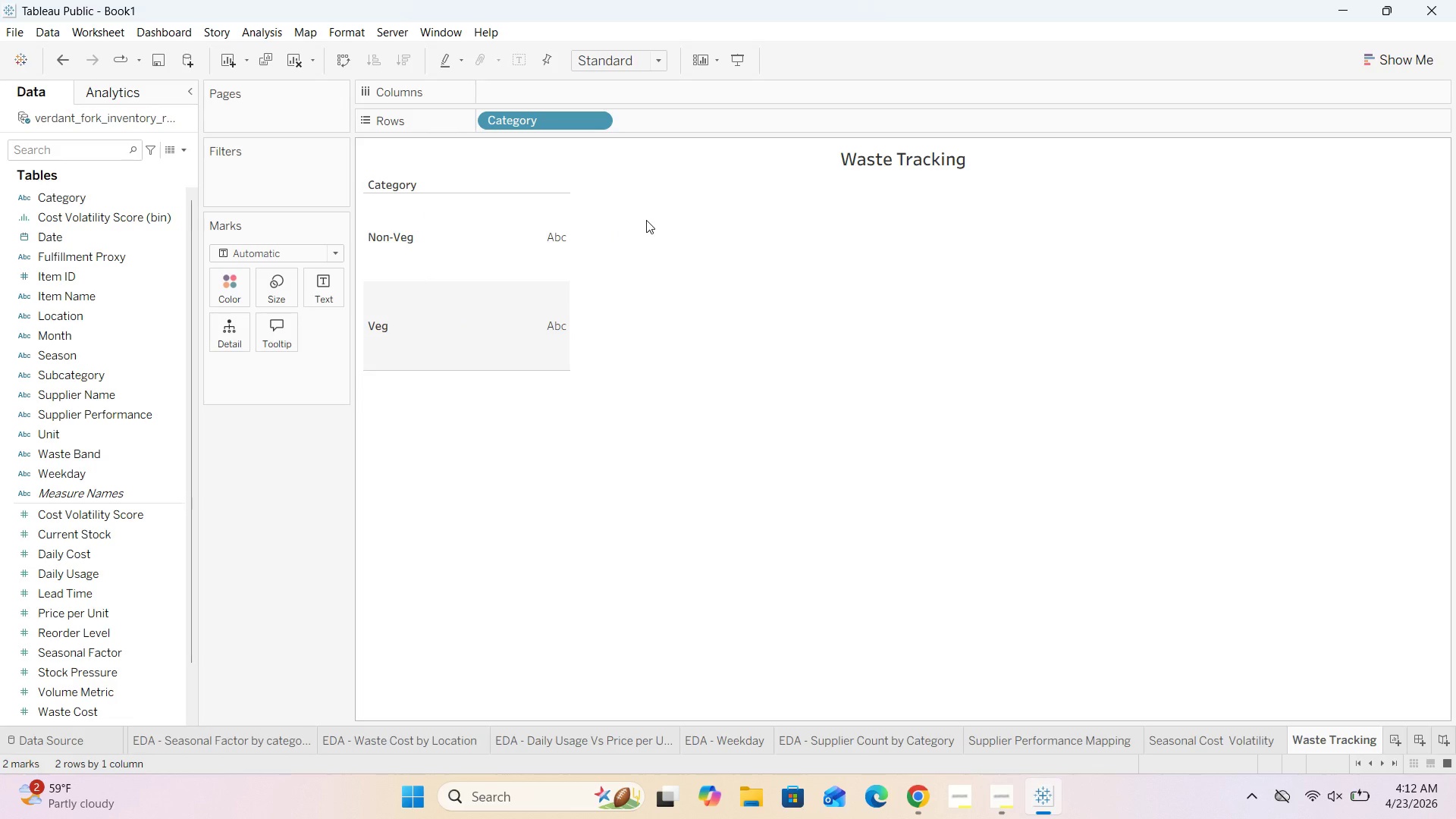 
wait(15.26)
 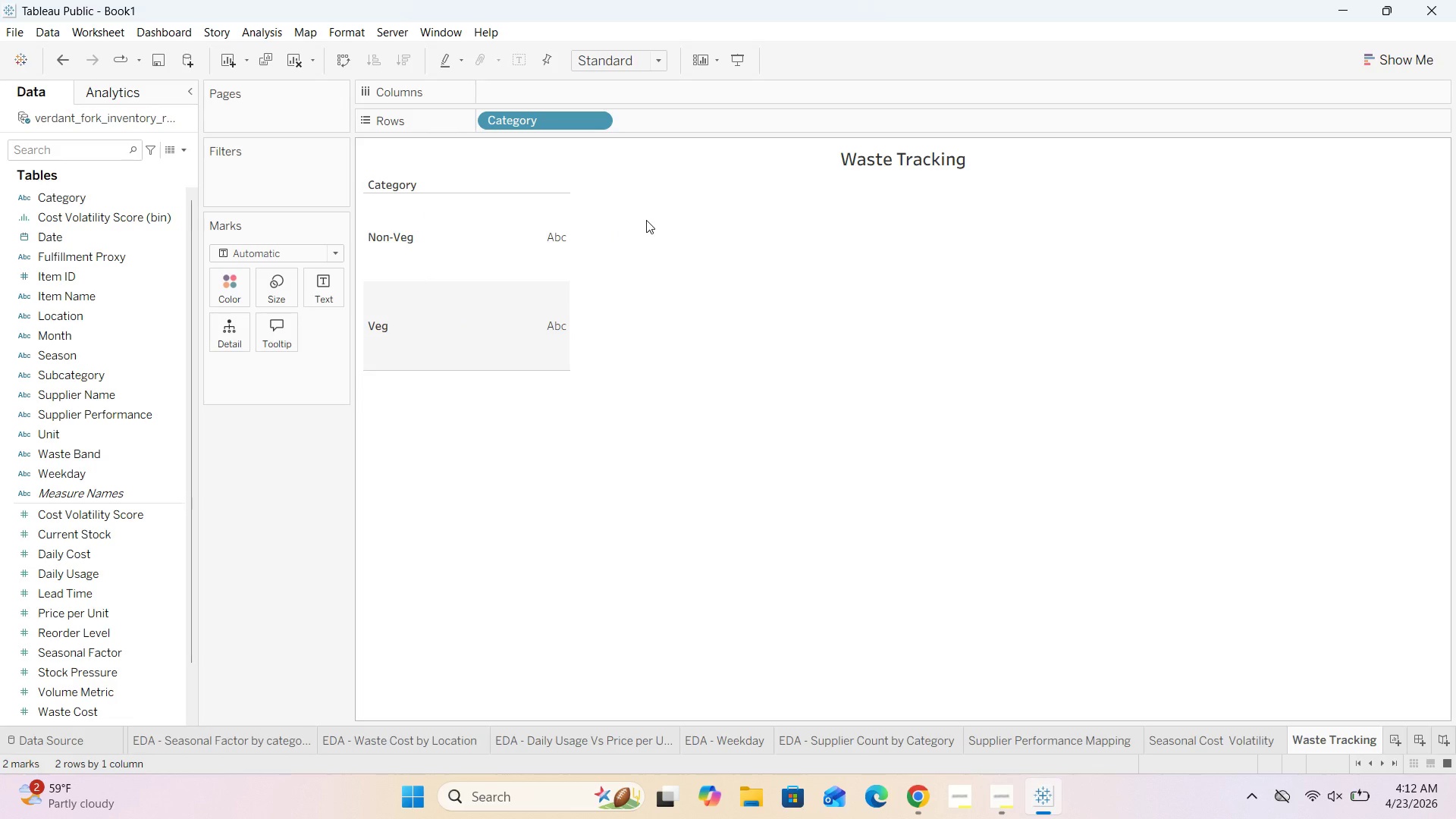 
scroll: coordinate [55, 376], scroll_direction: down, amount: 3.0
 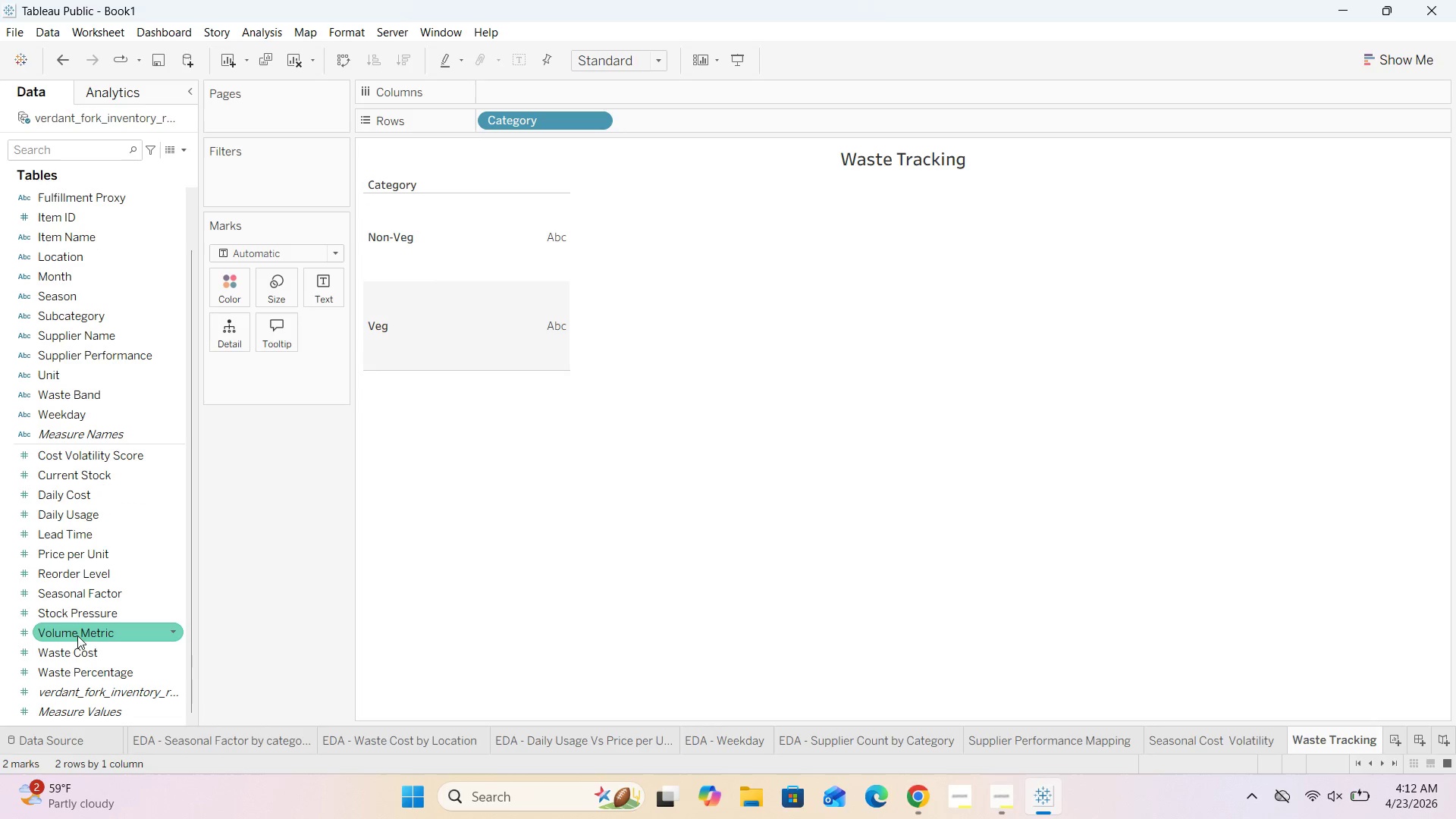 
wait(5.14)
 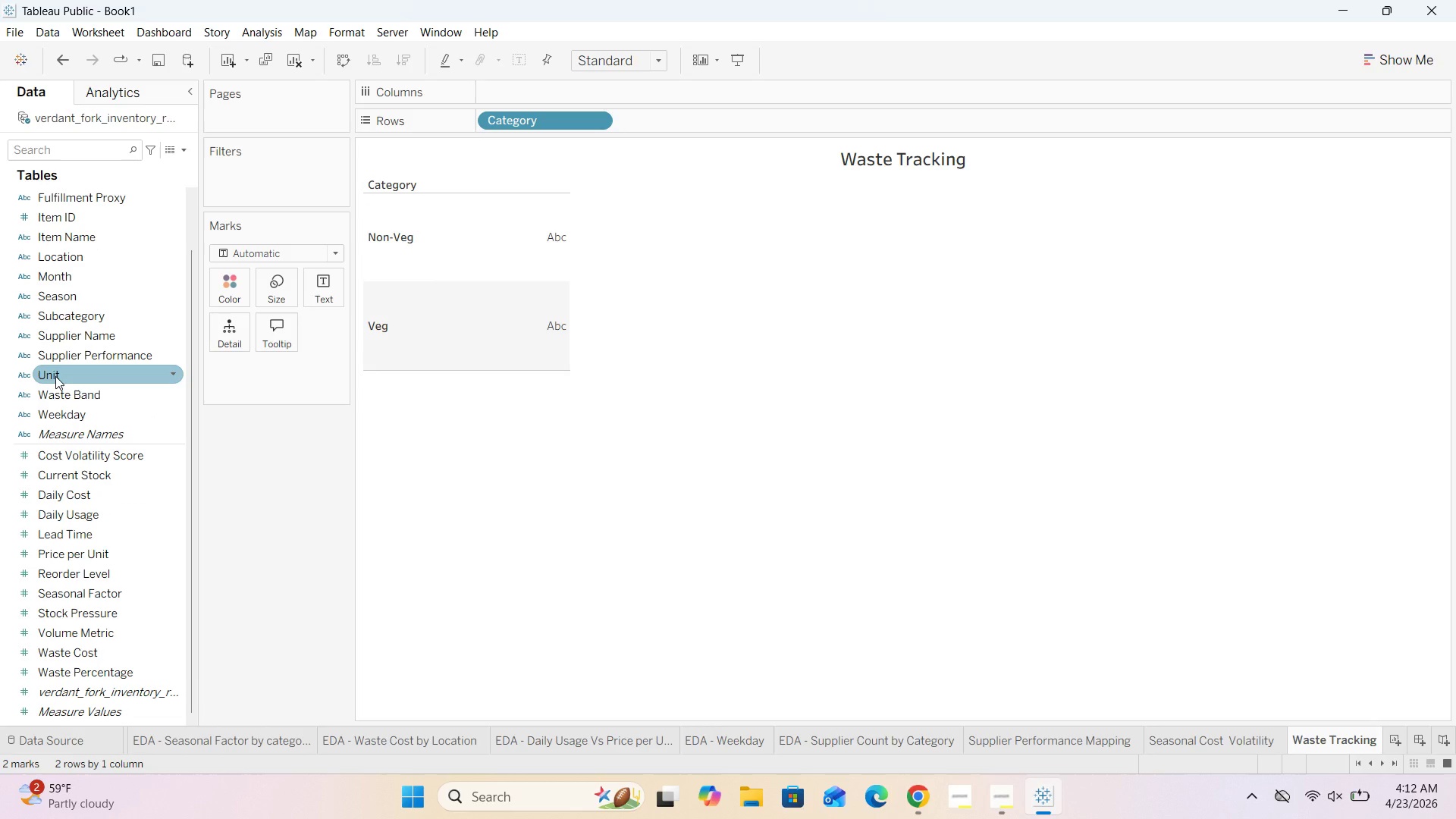 
left_click_drag(start_coordinate=[78, 647], to_coordinate=[529, 87])
 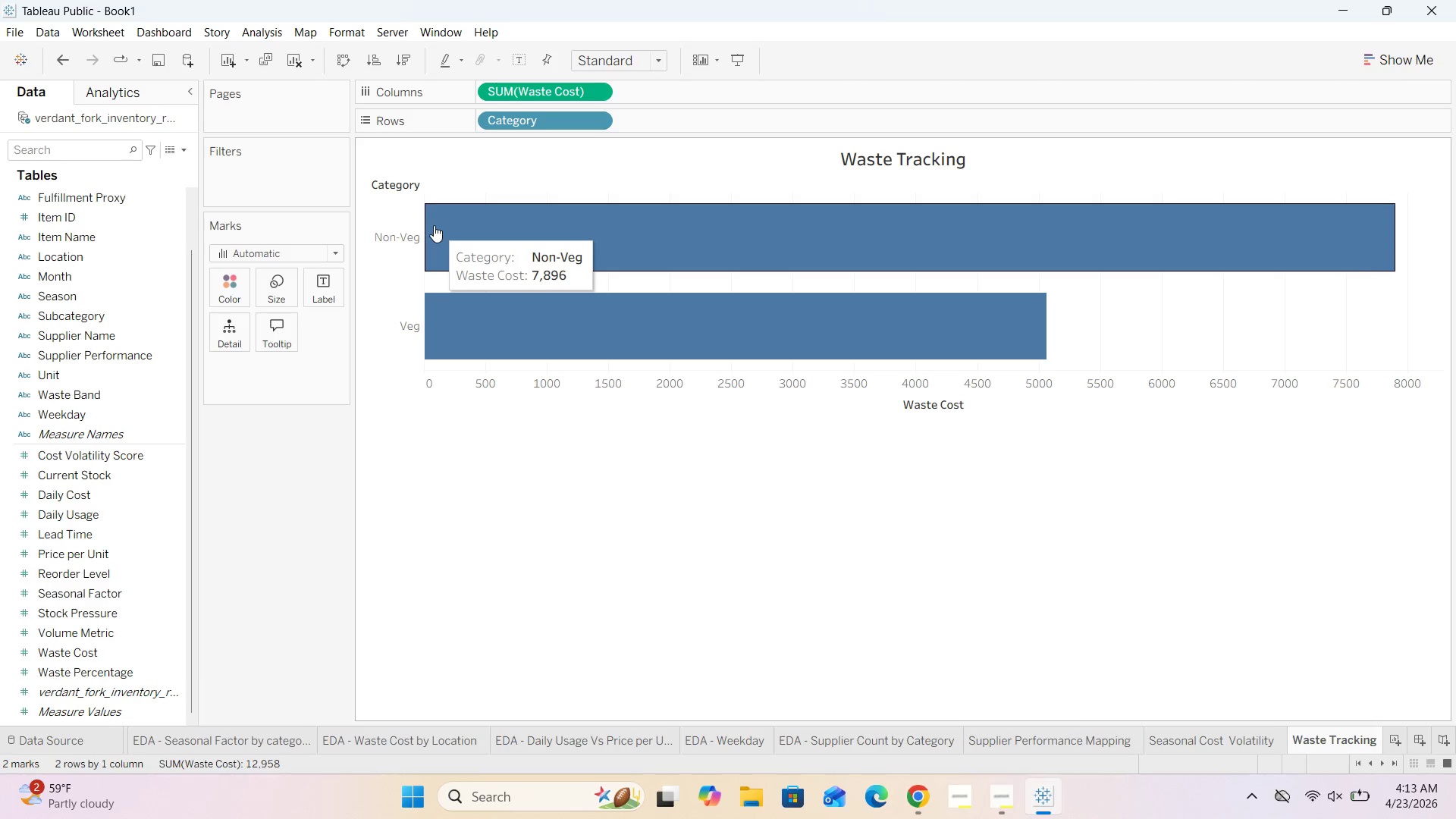 
left_click_drag(start_coordinate=[423, 228], to_coordinate=[449, 216])
 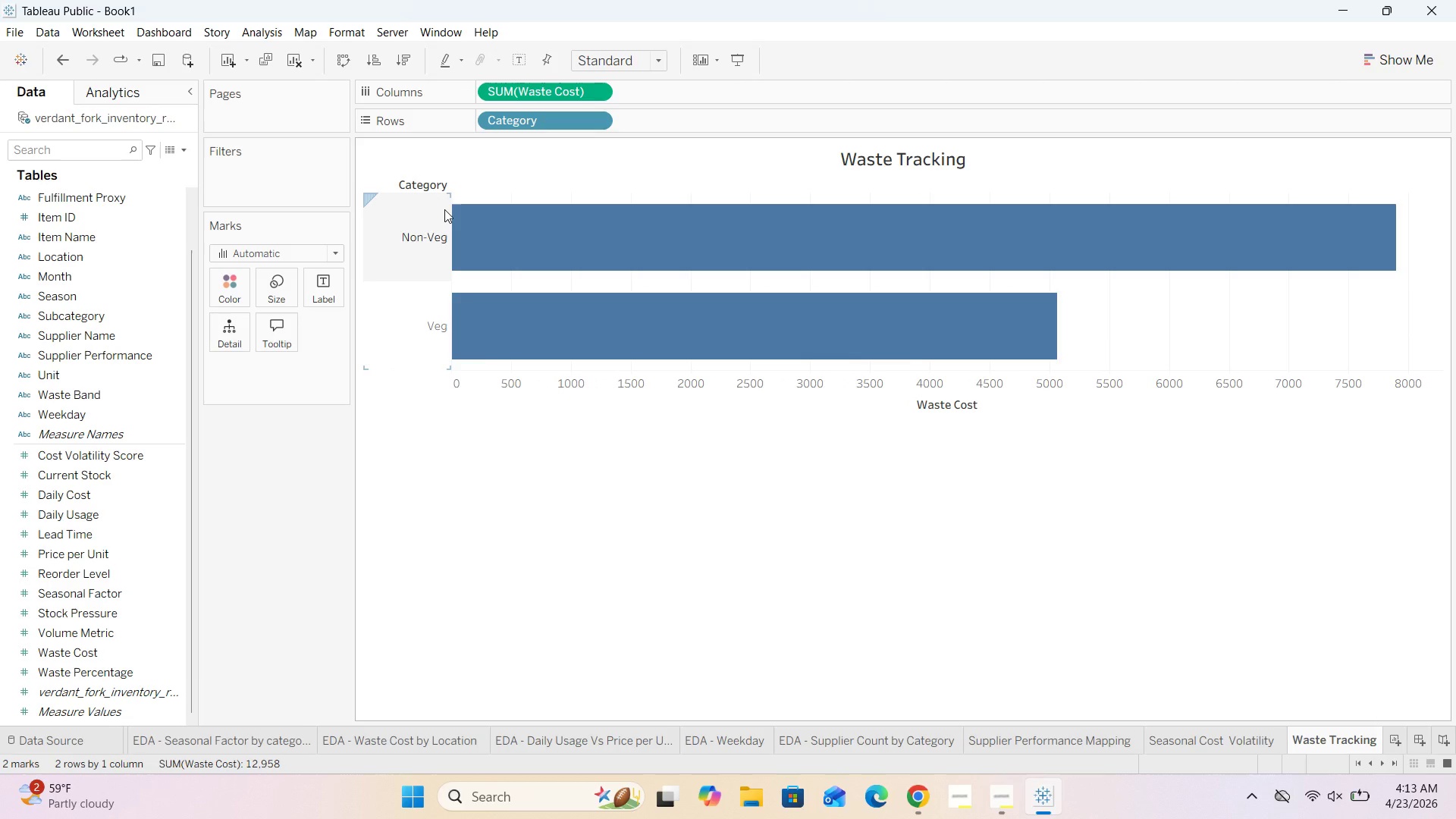 
wait(7.84)
 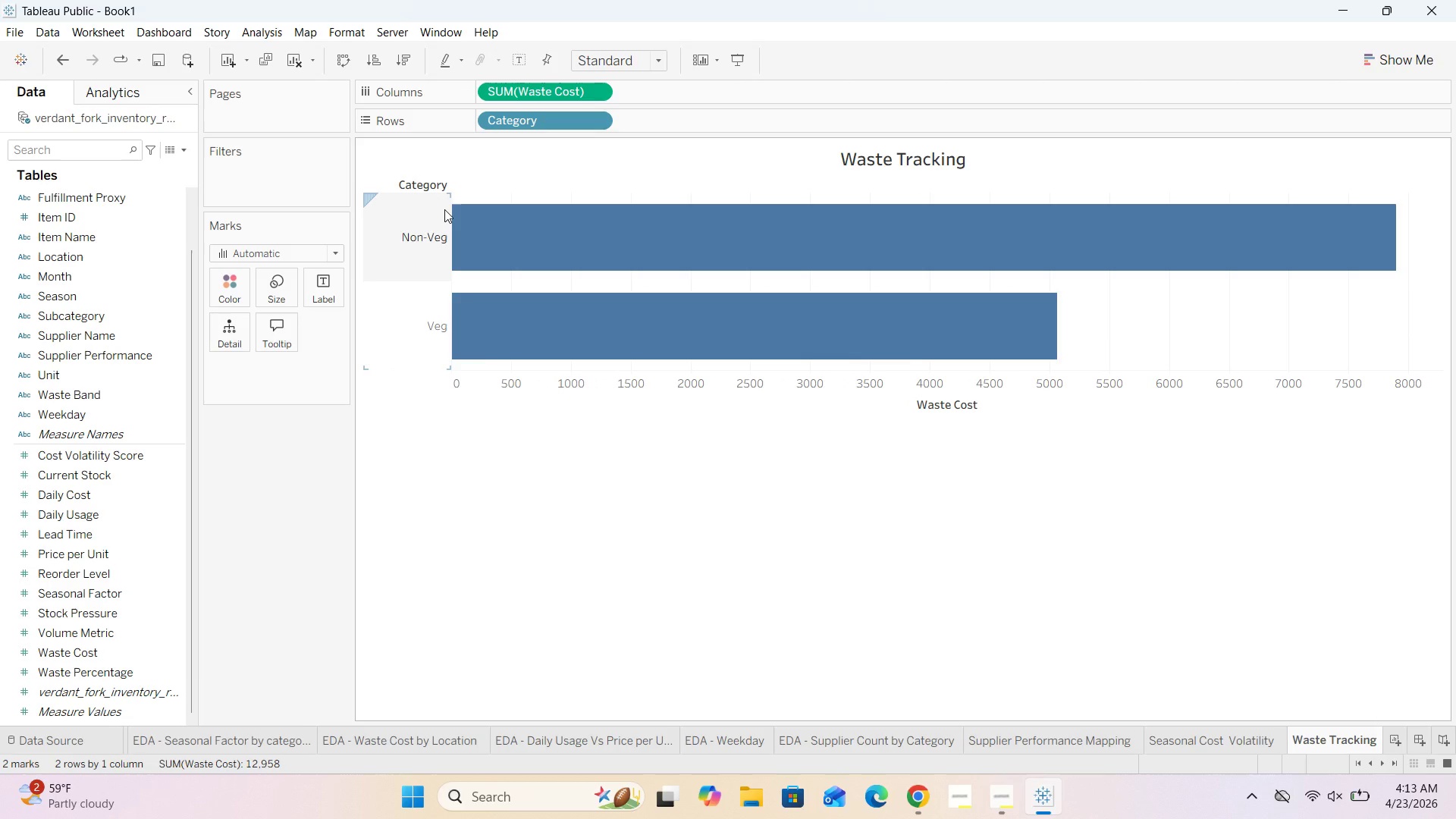 
left_click([595, 94])
 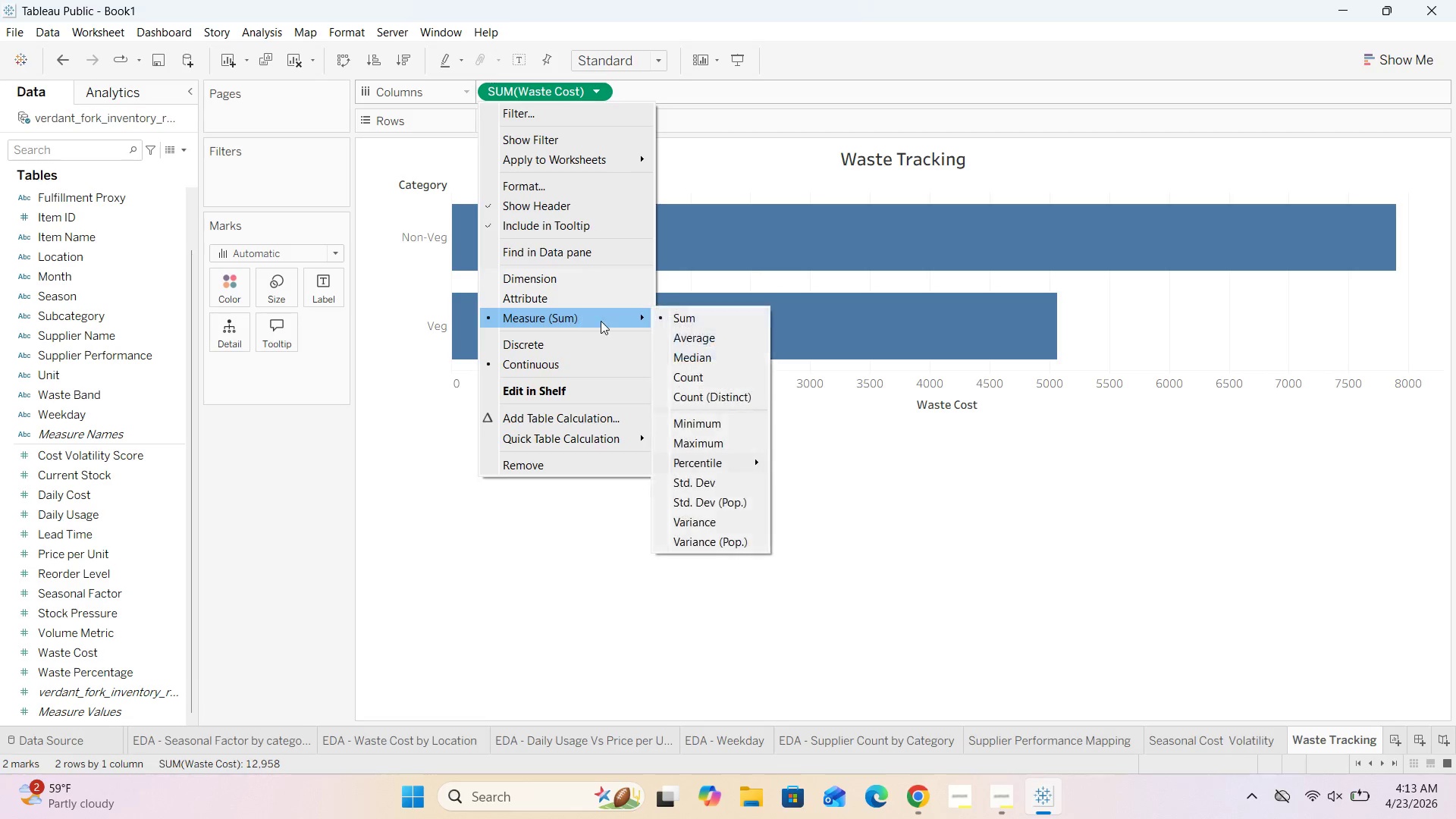 
left_click([699, 338])
 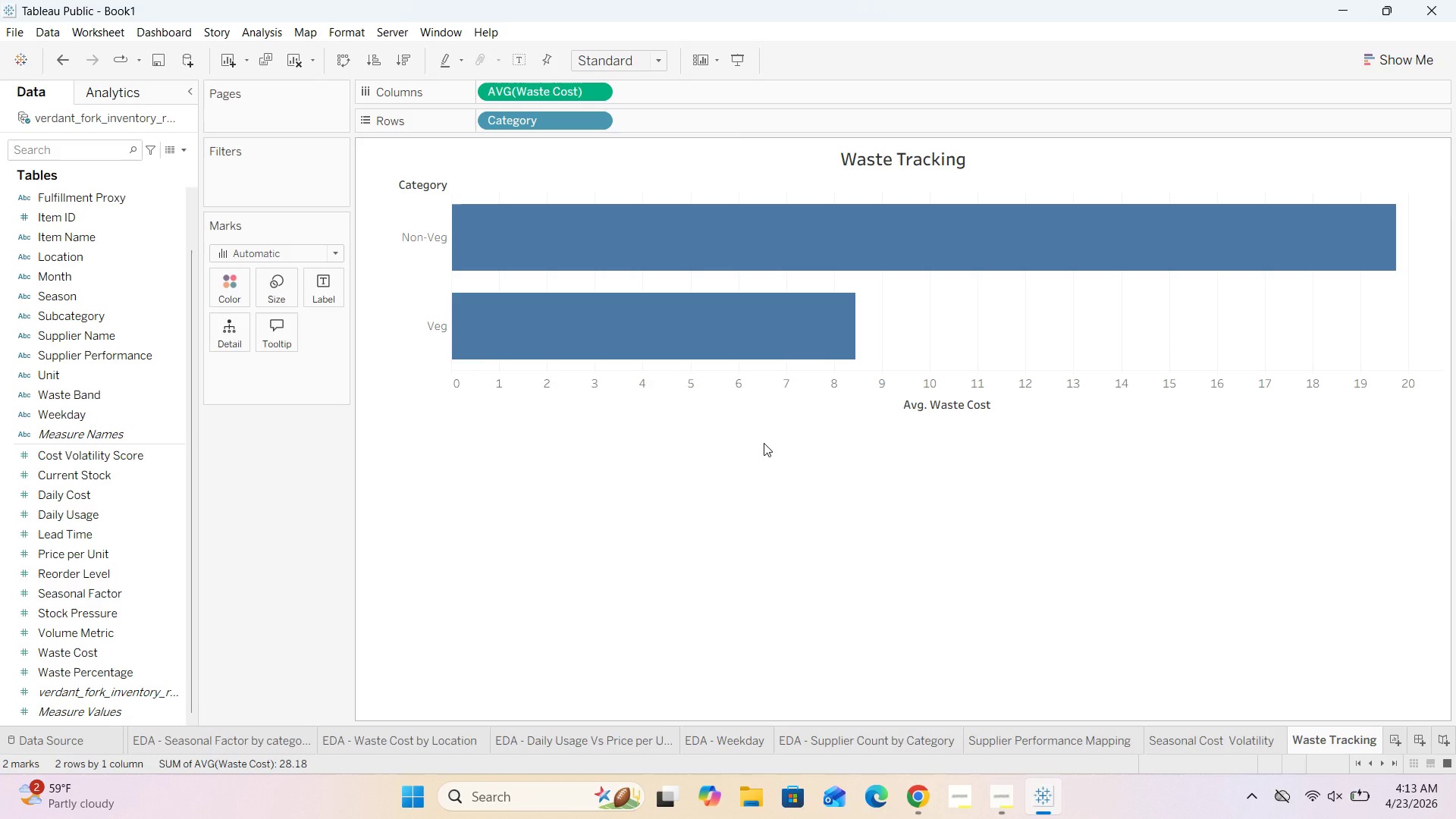 
wait(21.33)
 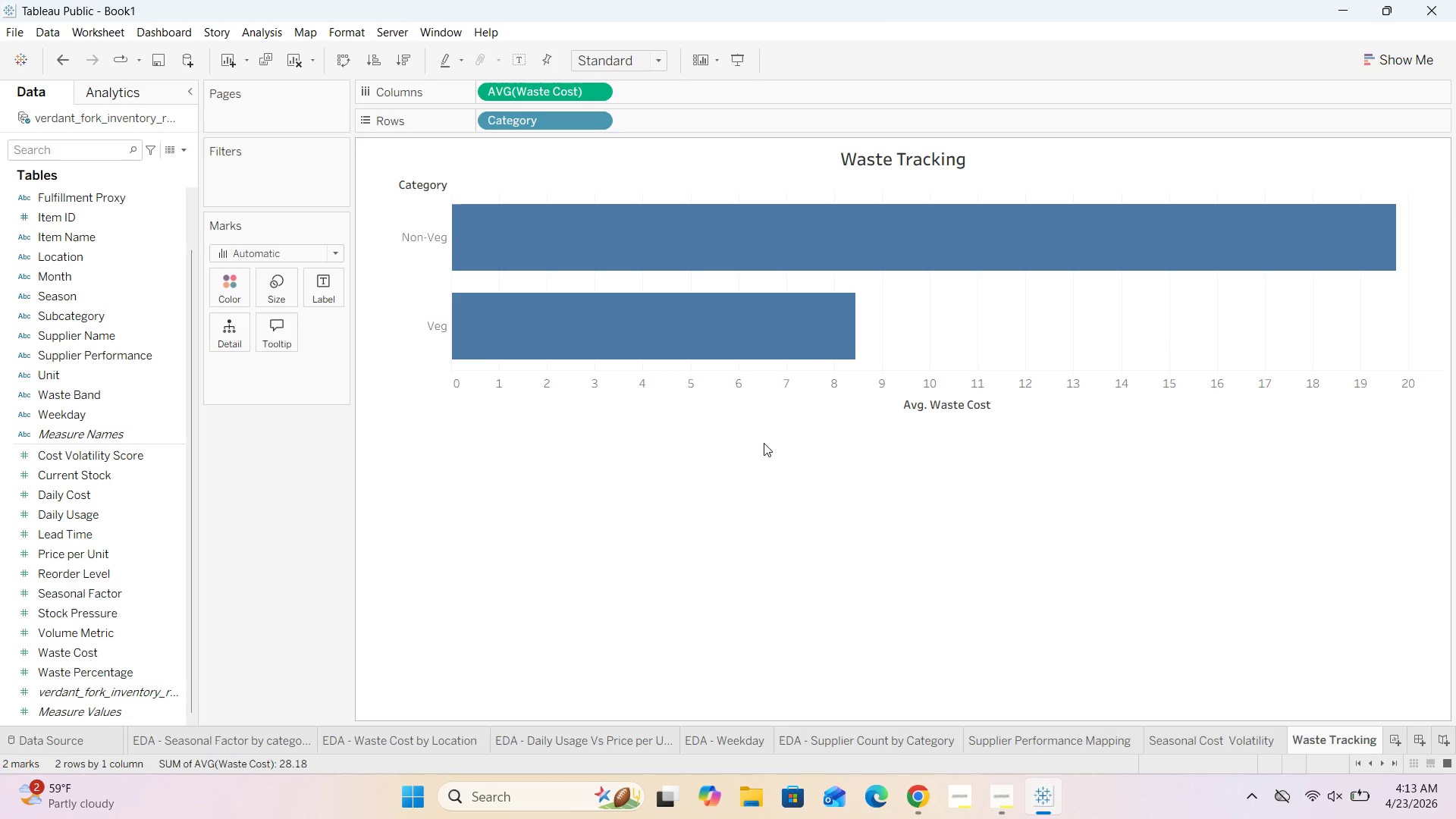 
left_click([328, 255])
 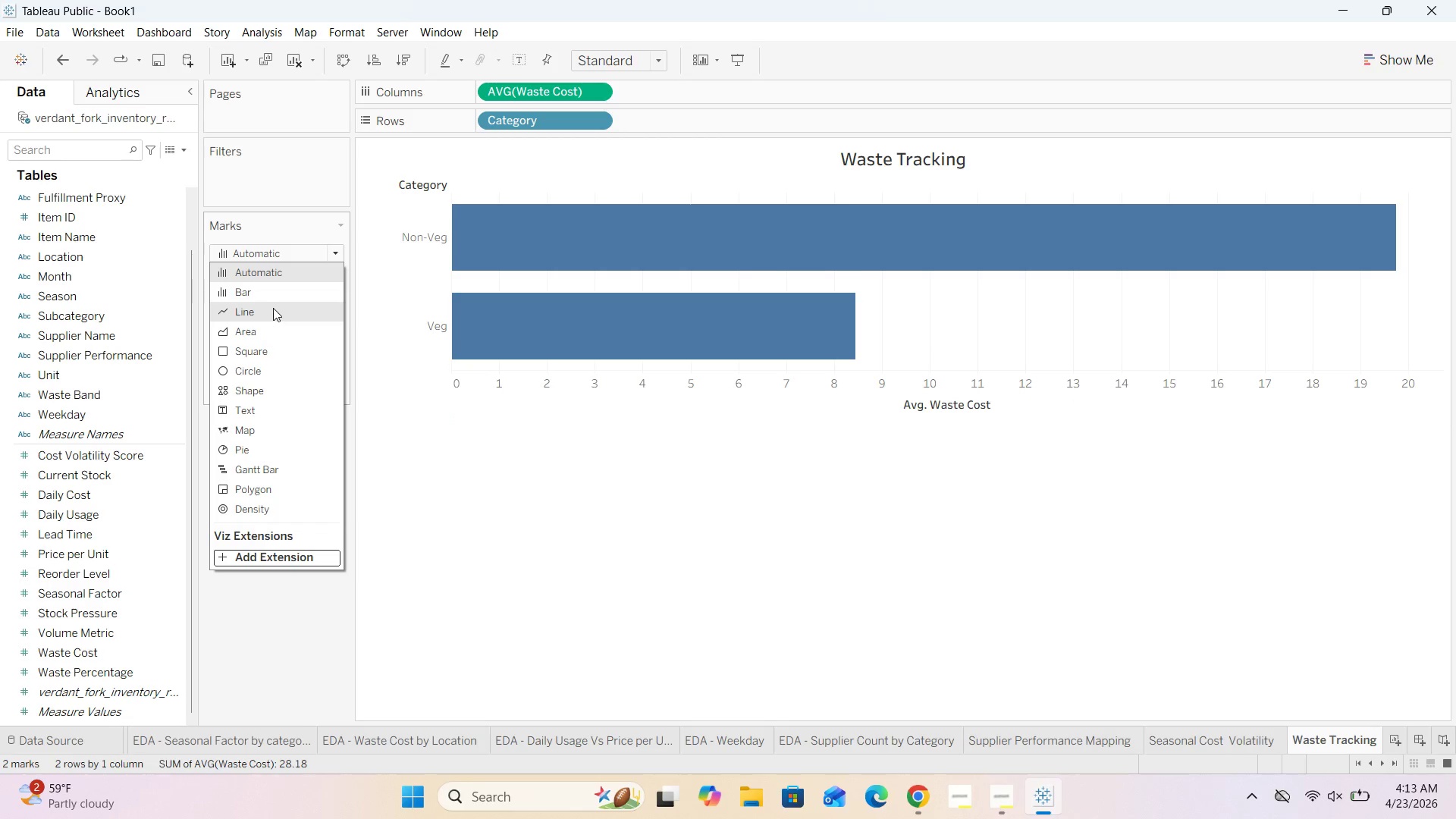 
left_click([273, 293])
 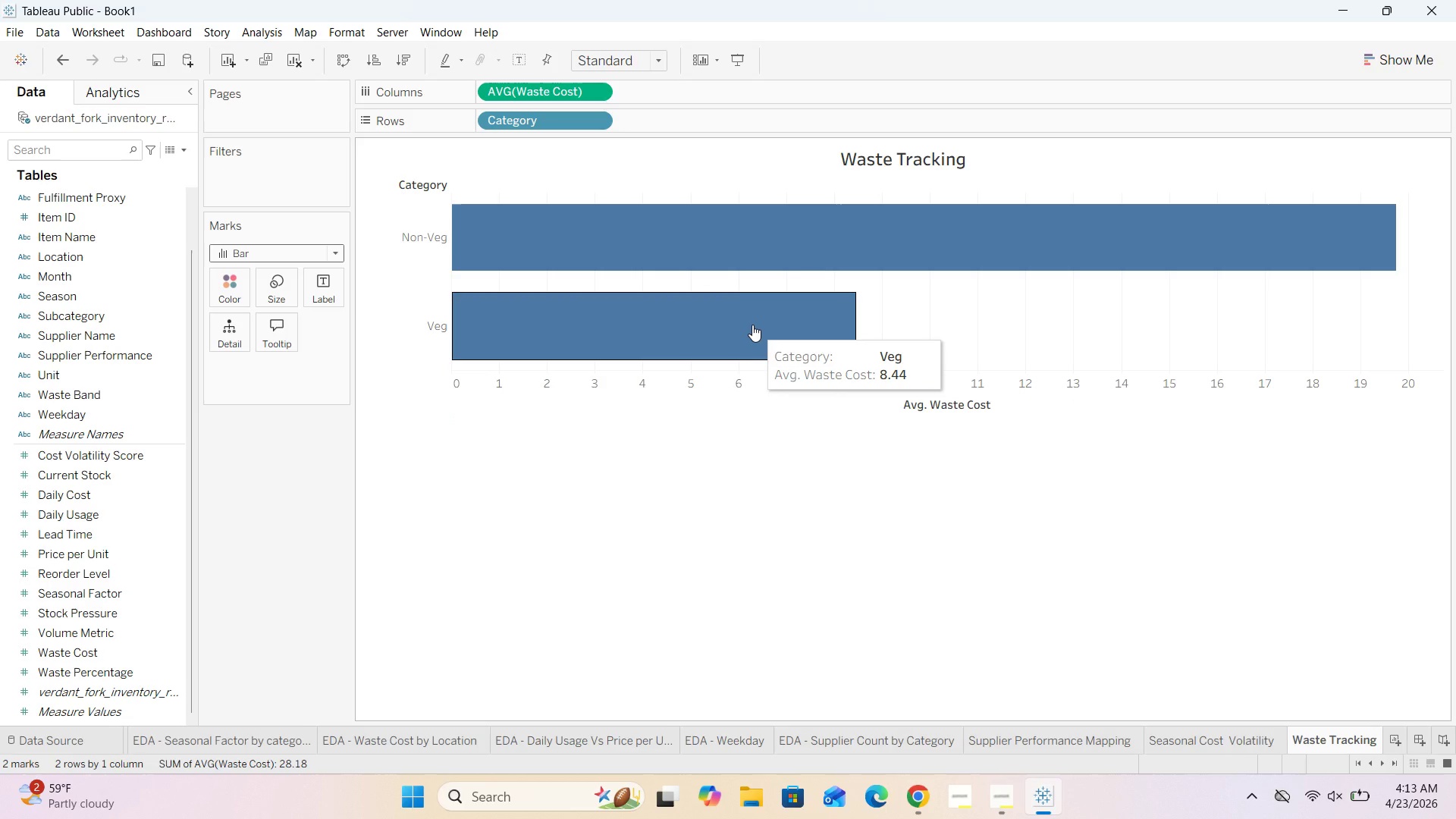 
wait(7.3)
 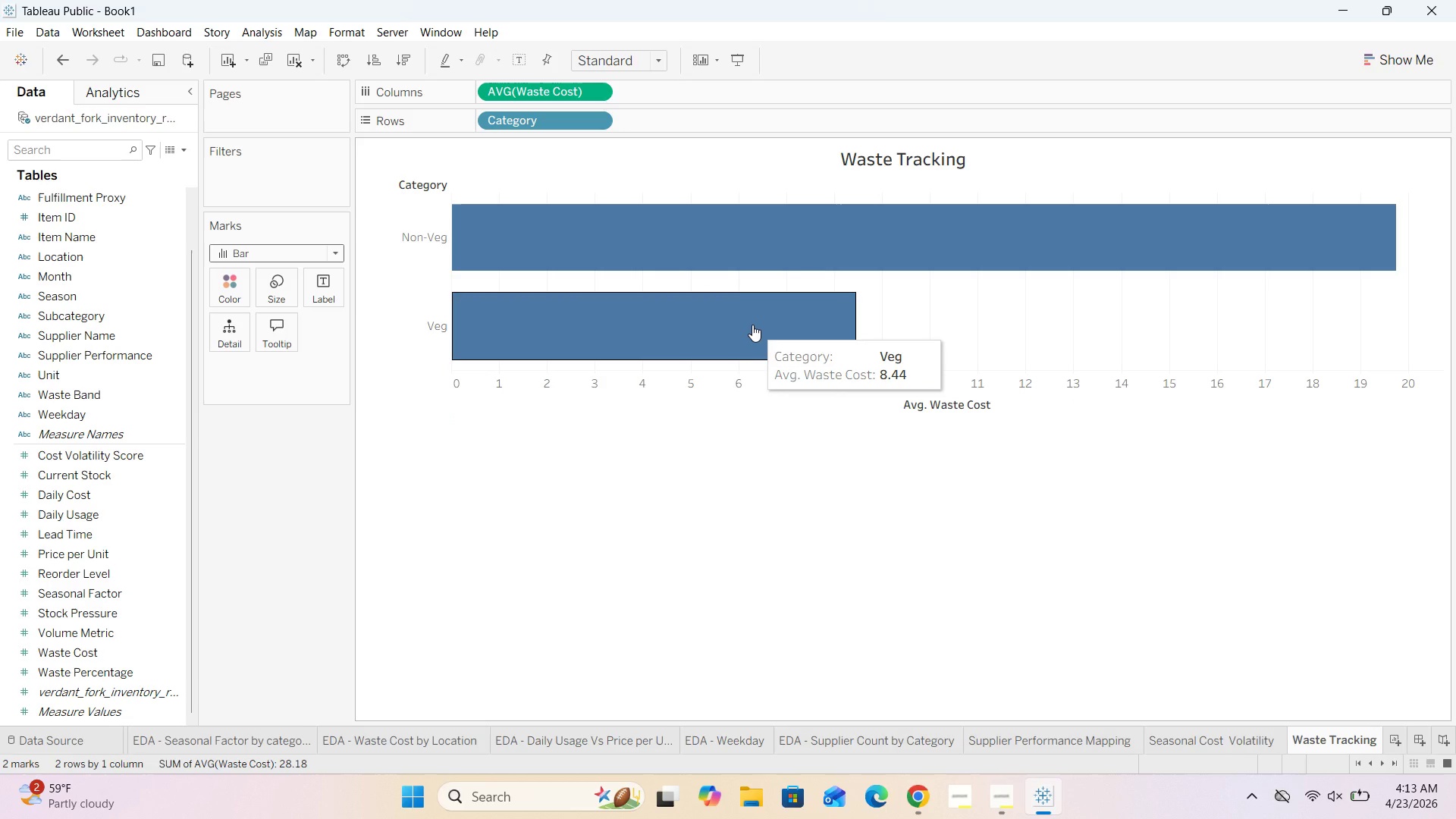 
scroll: coordinate [92, 448], scroll_direction: down, amount: 2.0
 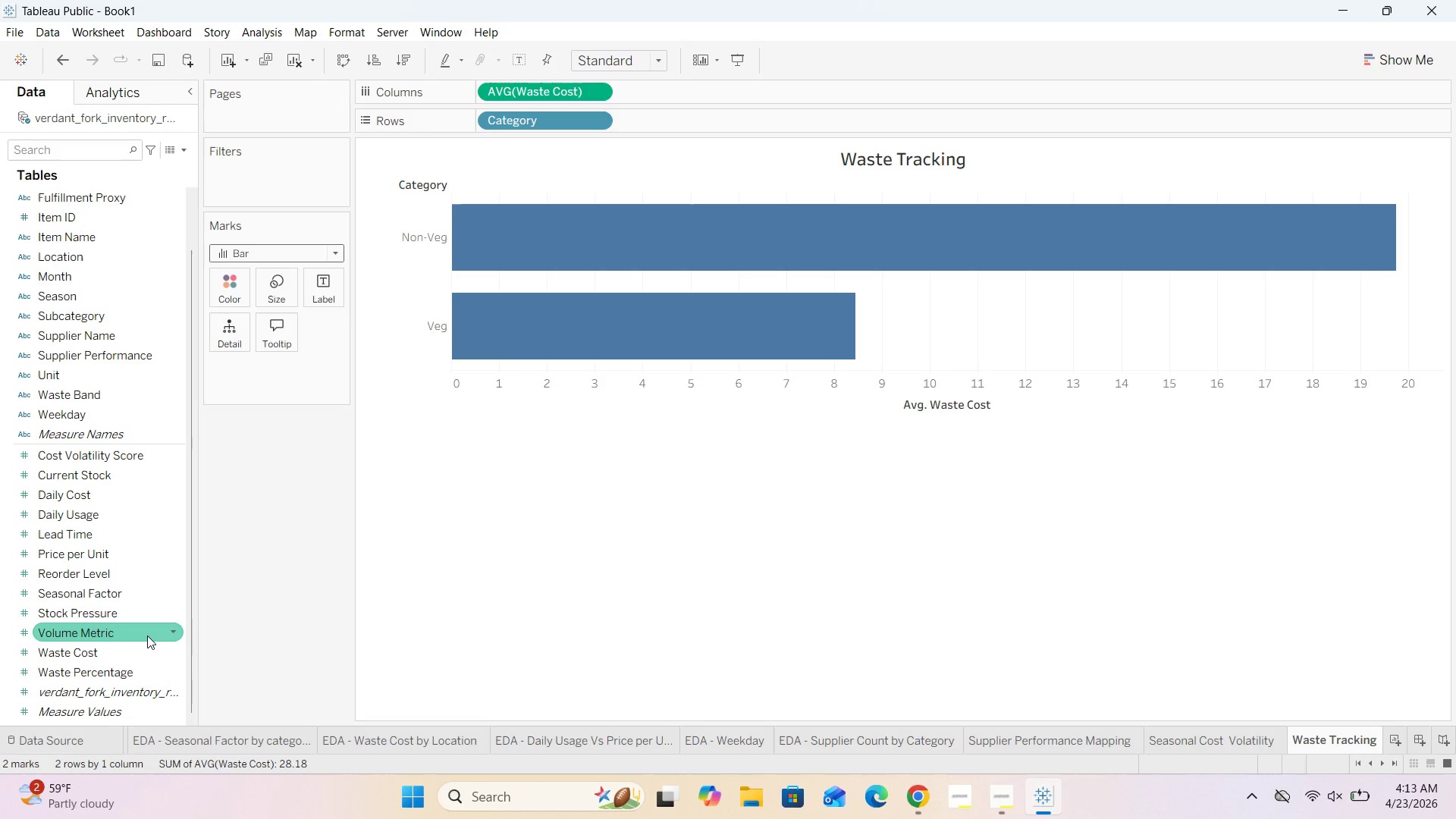 
scroll: coordinate [147, 635], scroll_direction: up, amount: 2.0
 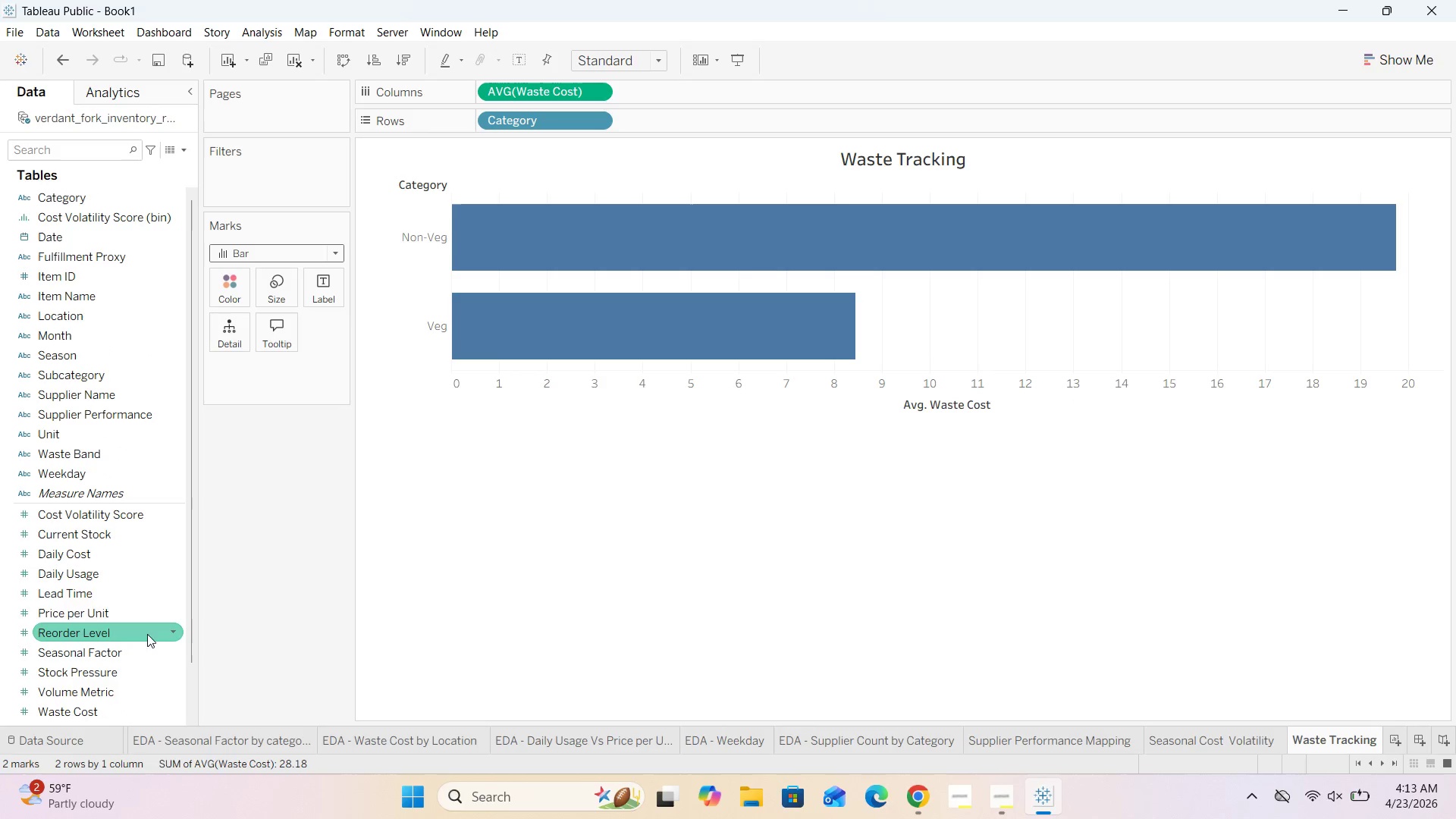 
left_click_drag(start_coordinate=[129, 457], to_coordinate=[235, 299])
 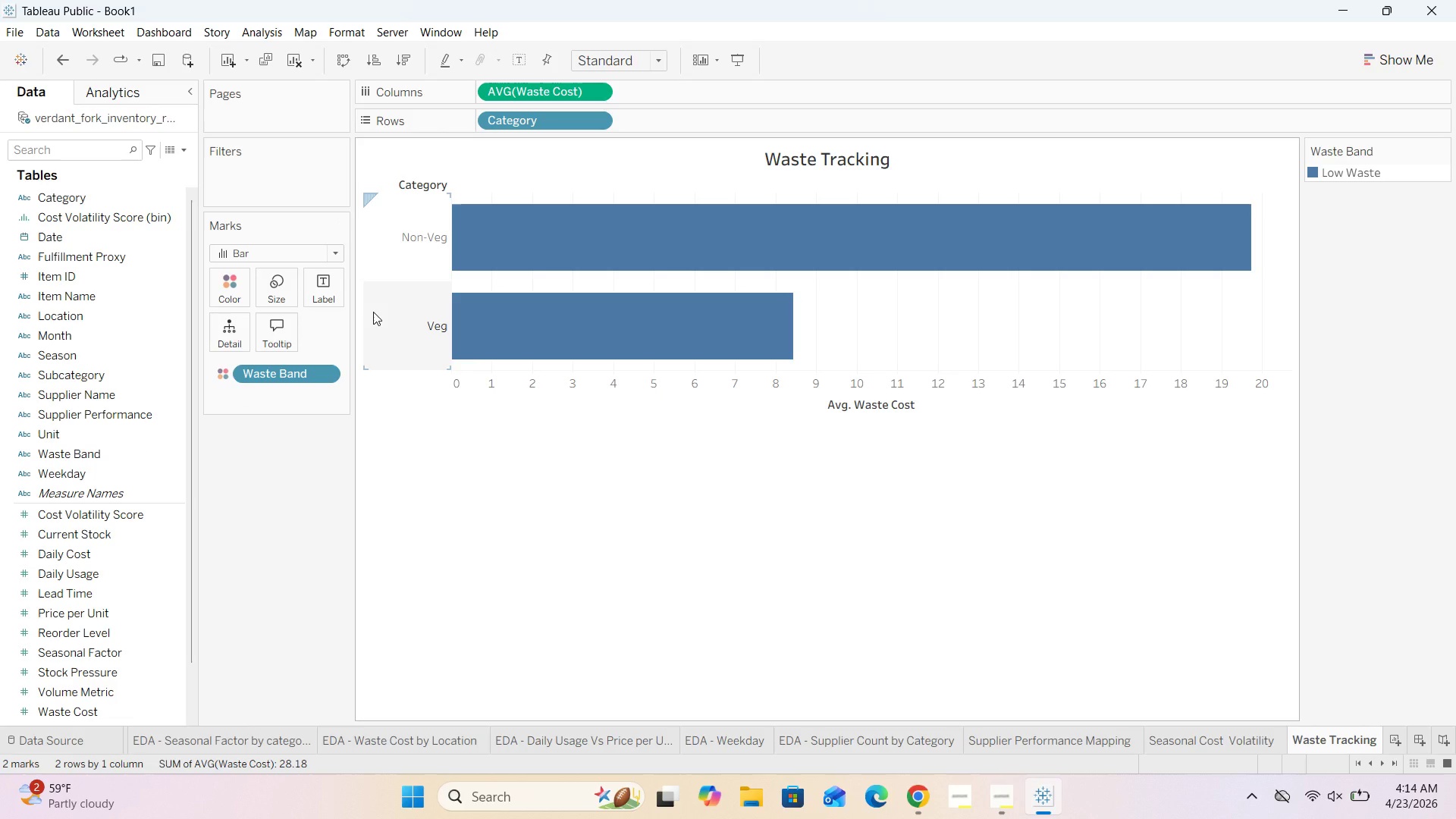 
wait(29.39)
 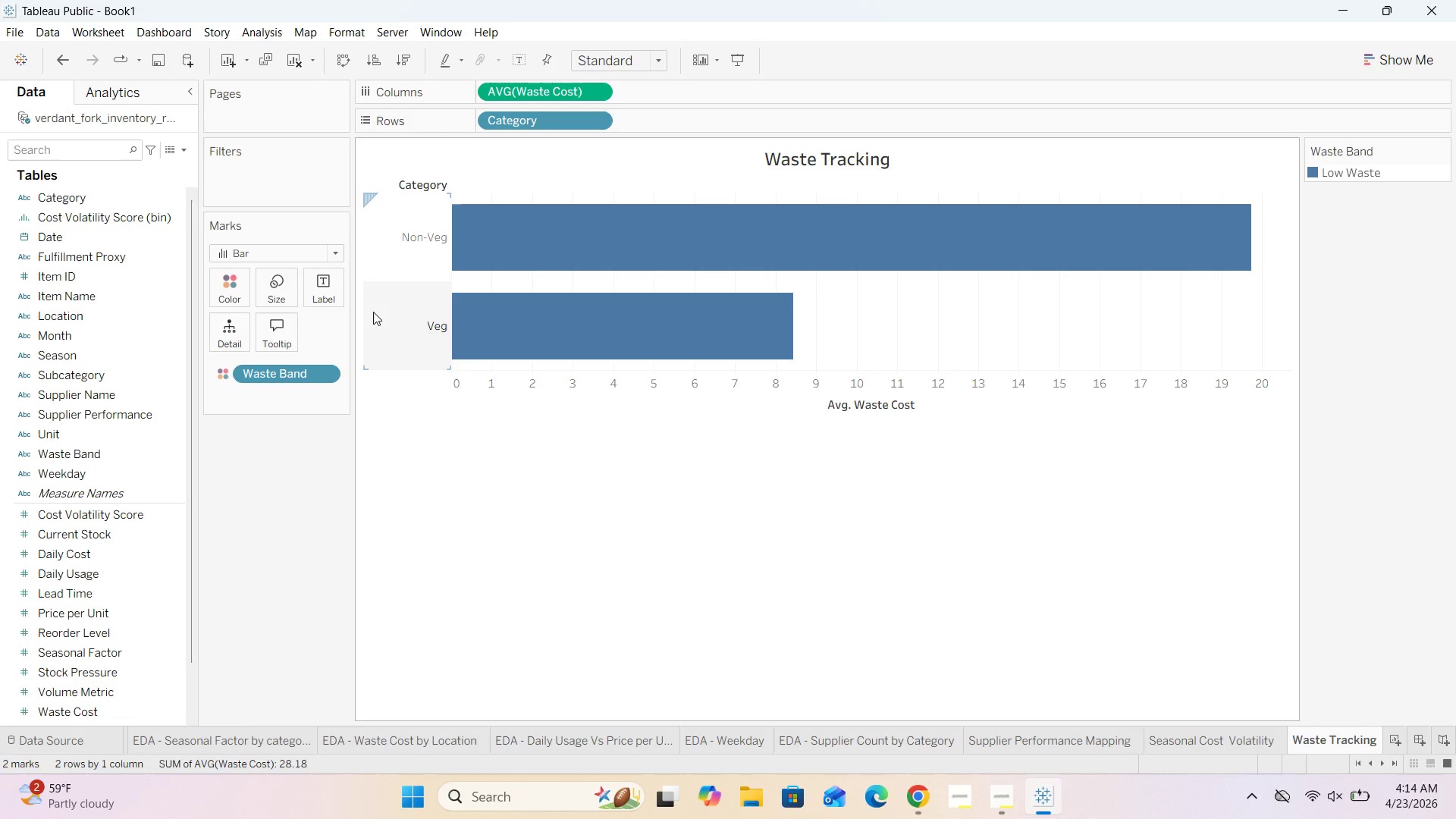 
scroll: coordinate [110, 667], scroll_direction: down, amount: 4.0
 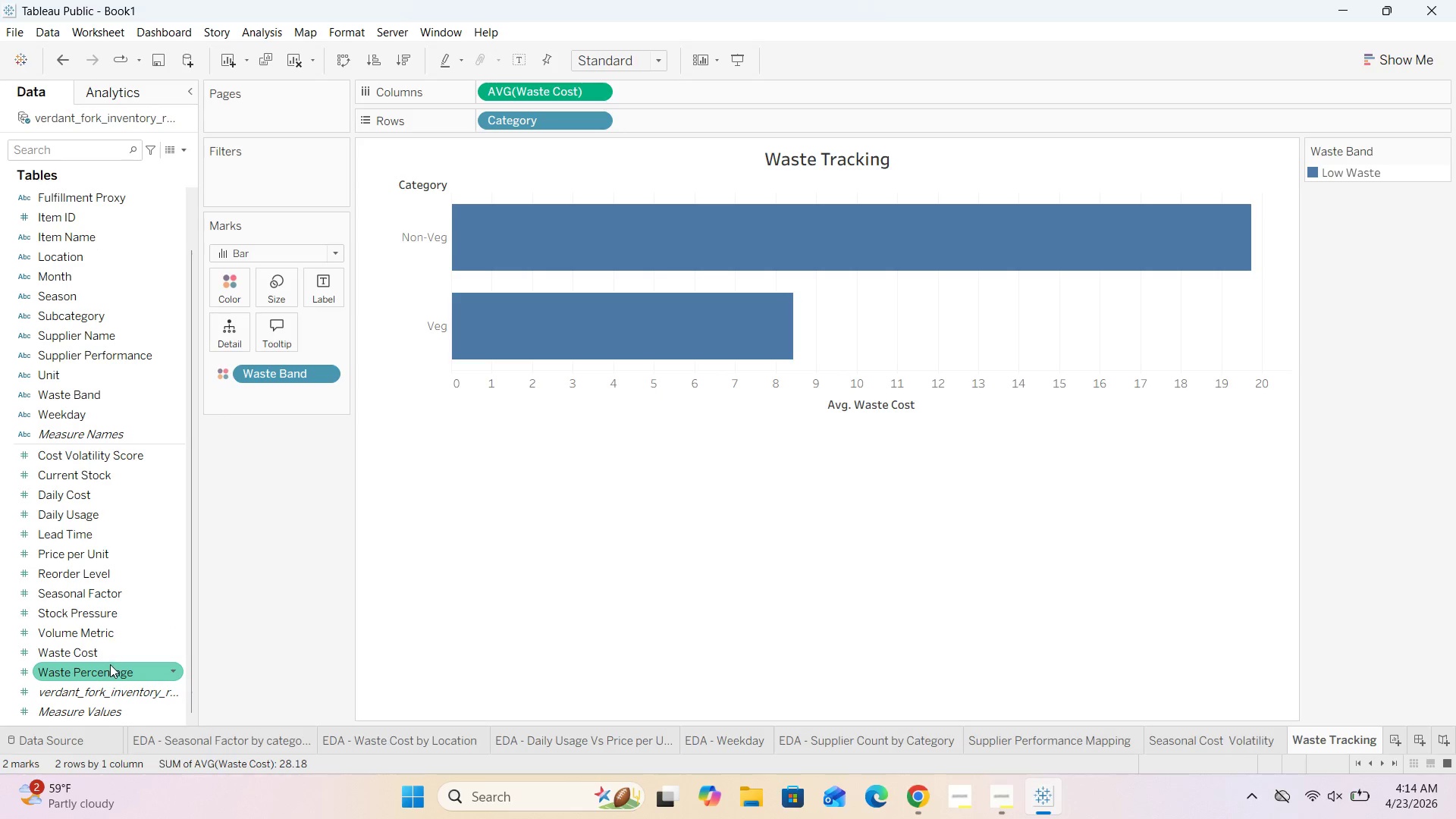 
scroll: coordinate [110, 664], scroll_direction: up, amount: 2.0
 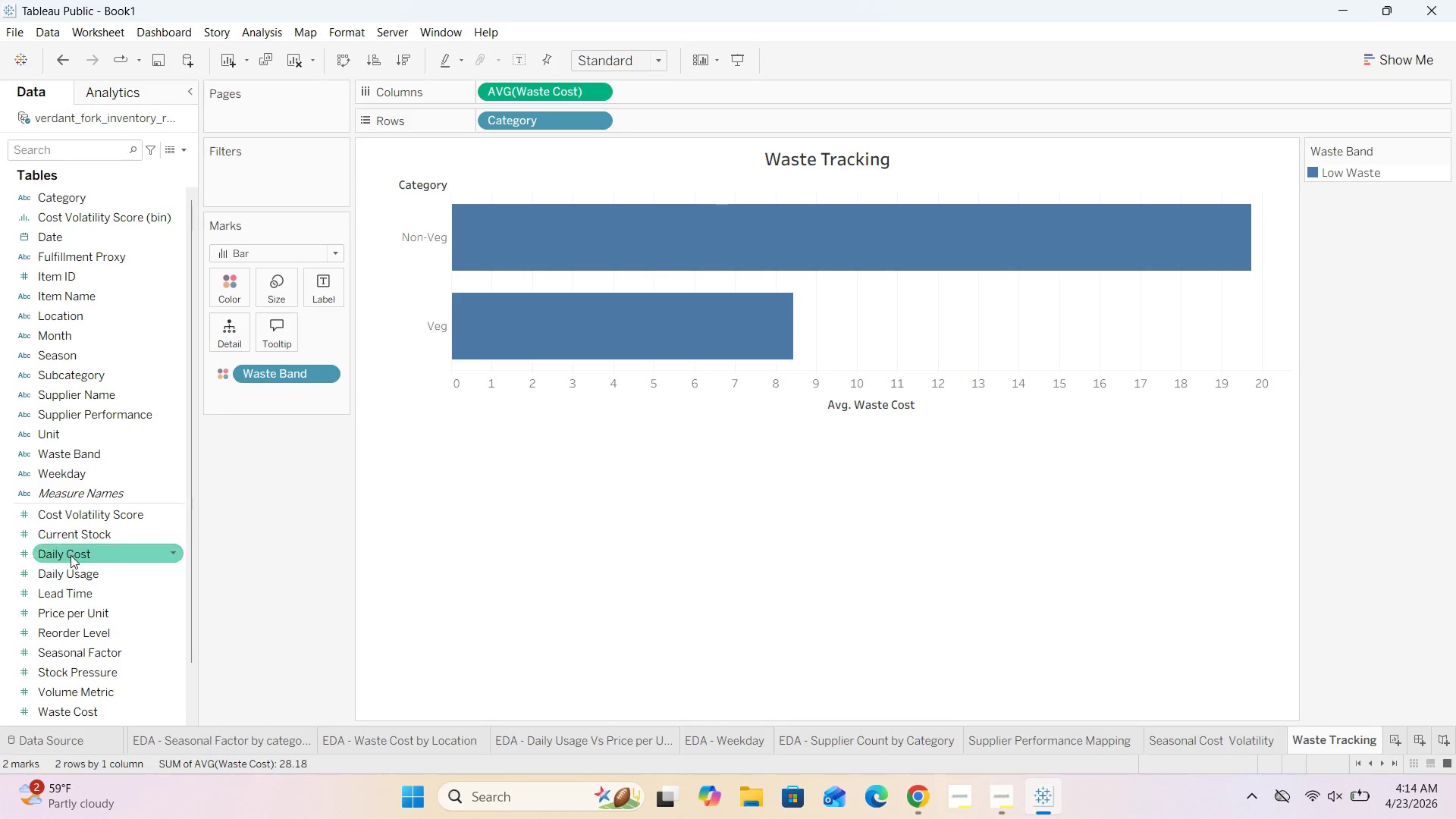 
left_click_drag(start_coordinate=[83, 452], to_coordinate=[261, 175])
 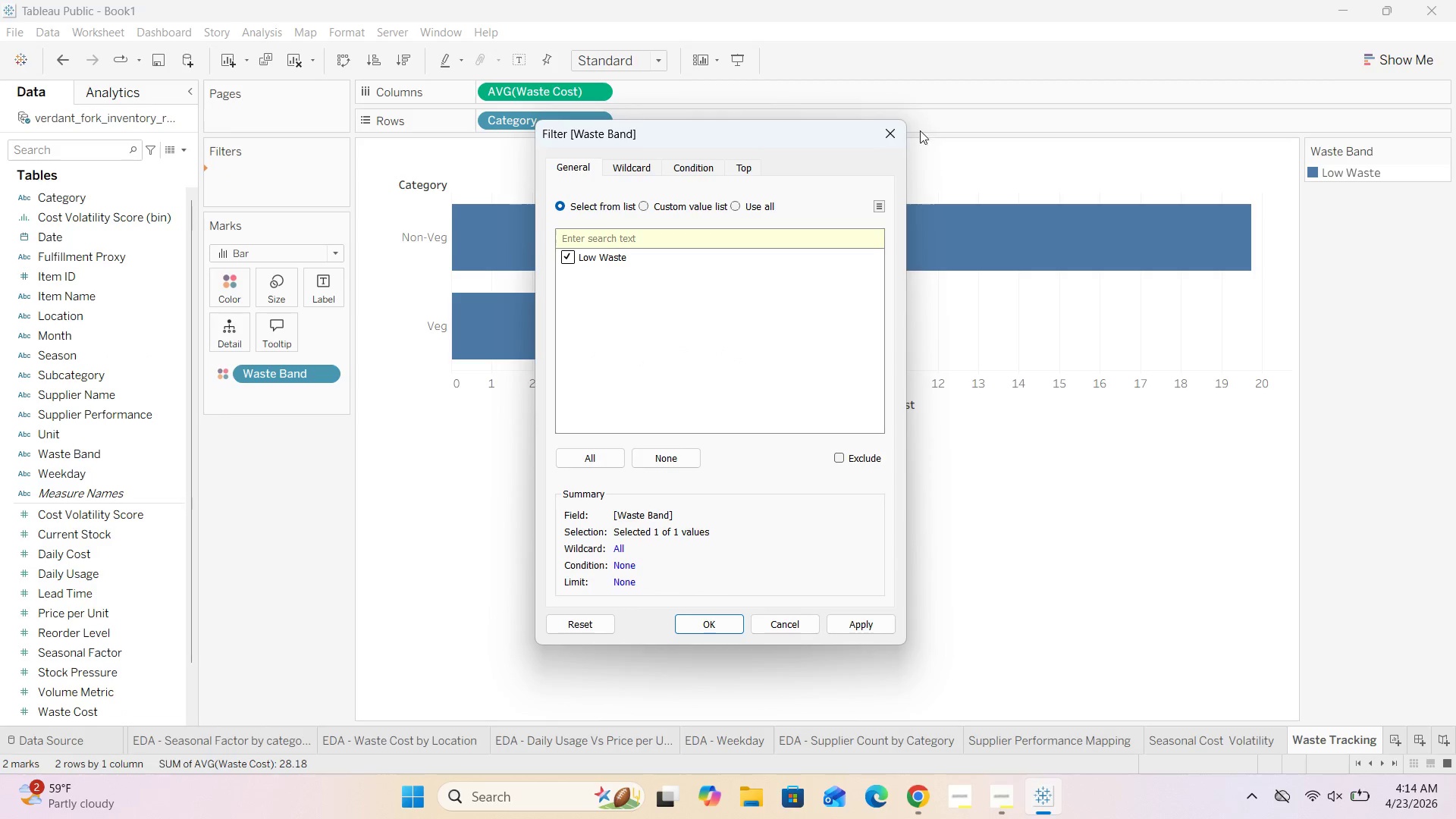 
left_click([899, 128])
 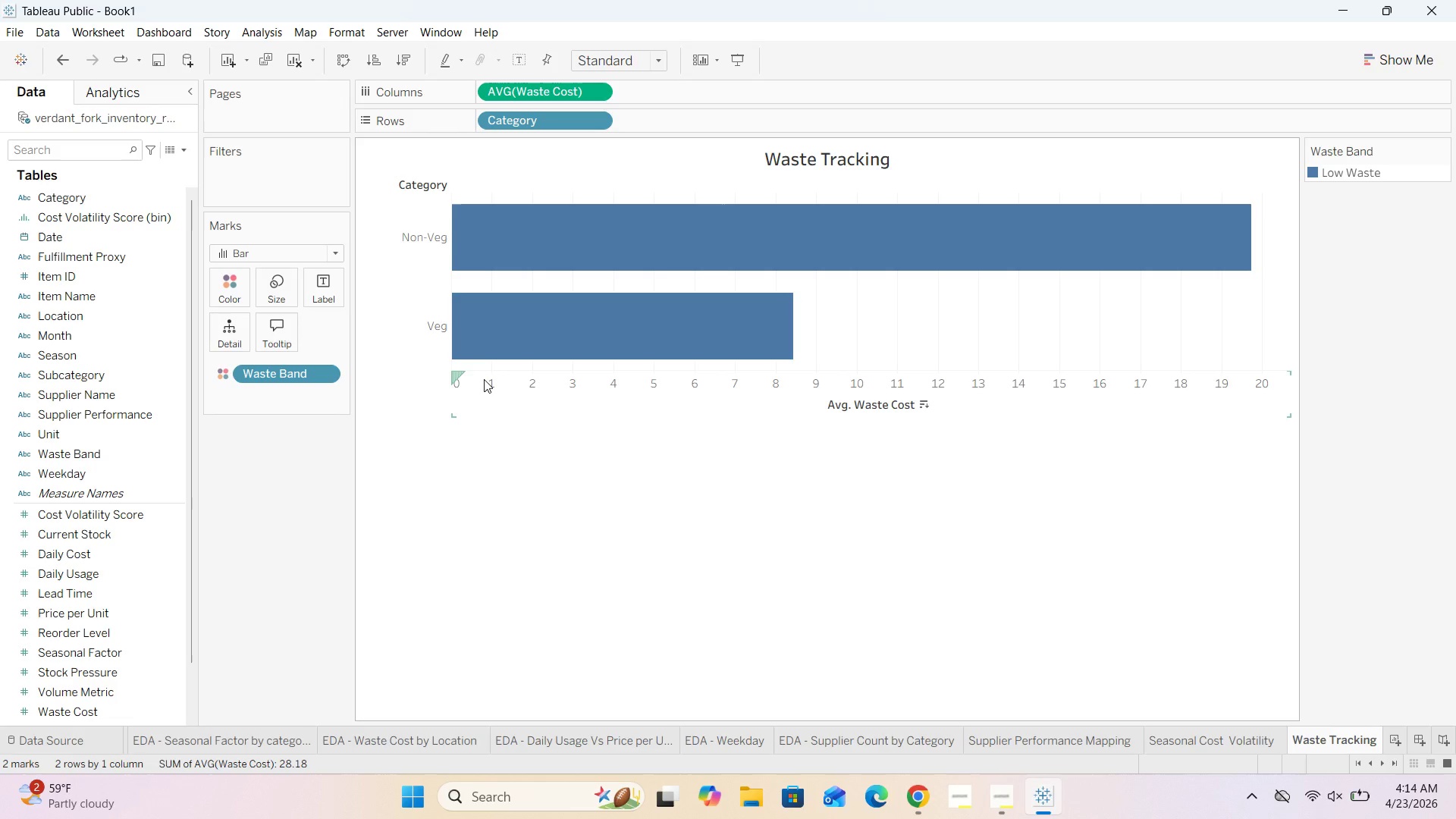 
wait(5.69)
 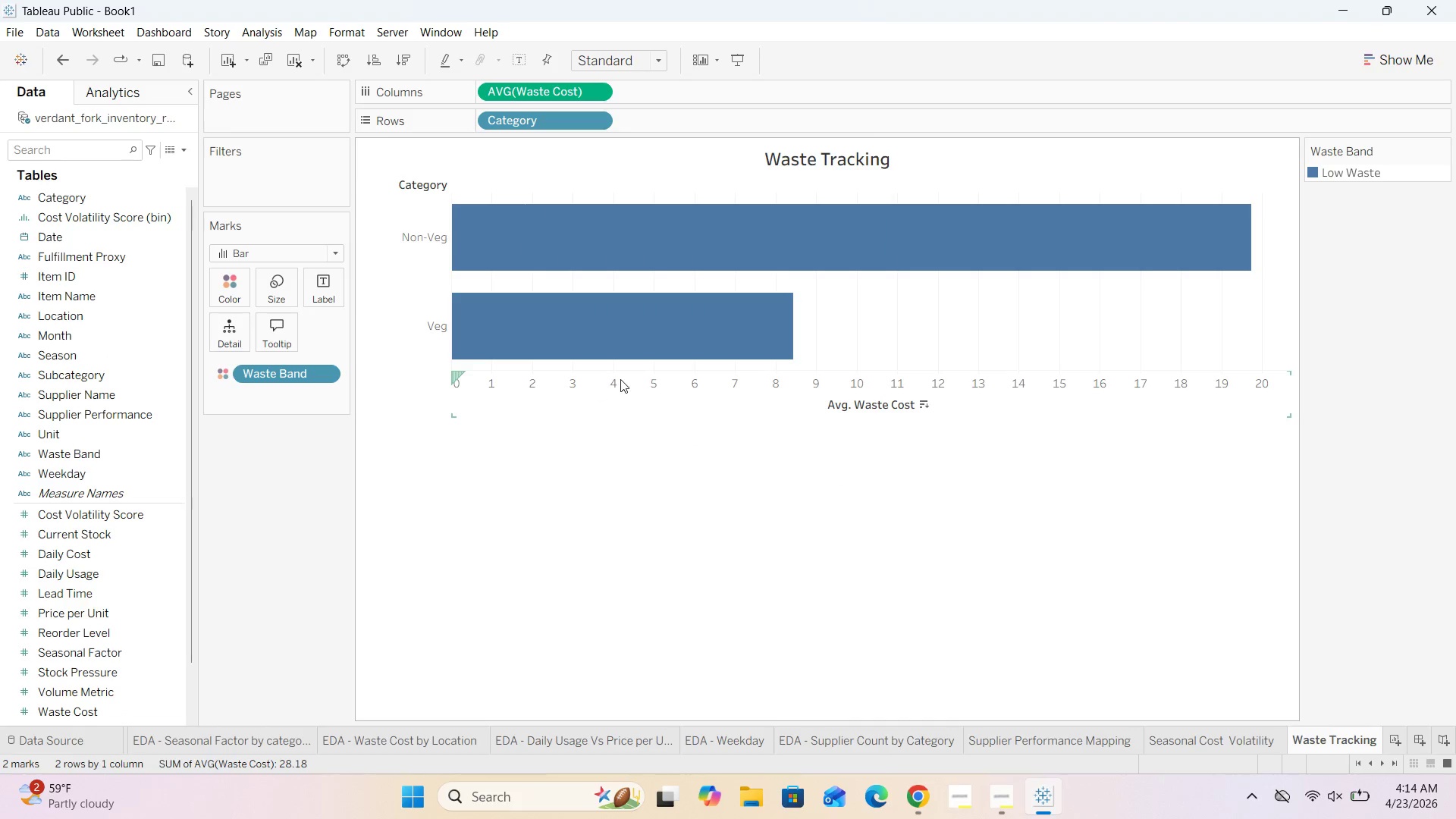 
scroll: coordinate [127, 585], scroll_direction: down, amount: 2.0
 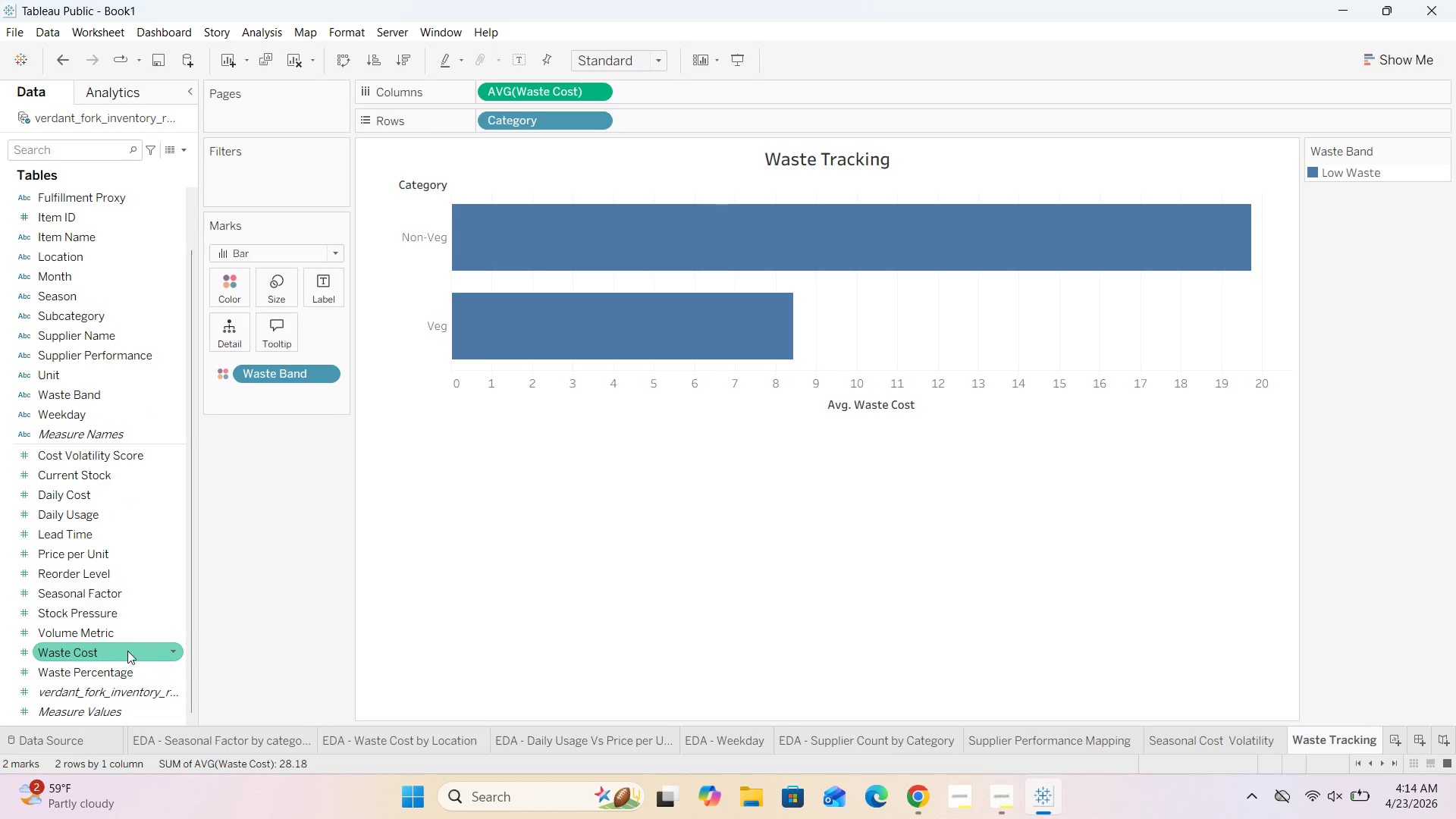 
left_click_drag(start_coordinate=[117, 653], to_coordinate=[332, 294])
 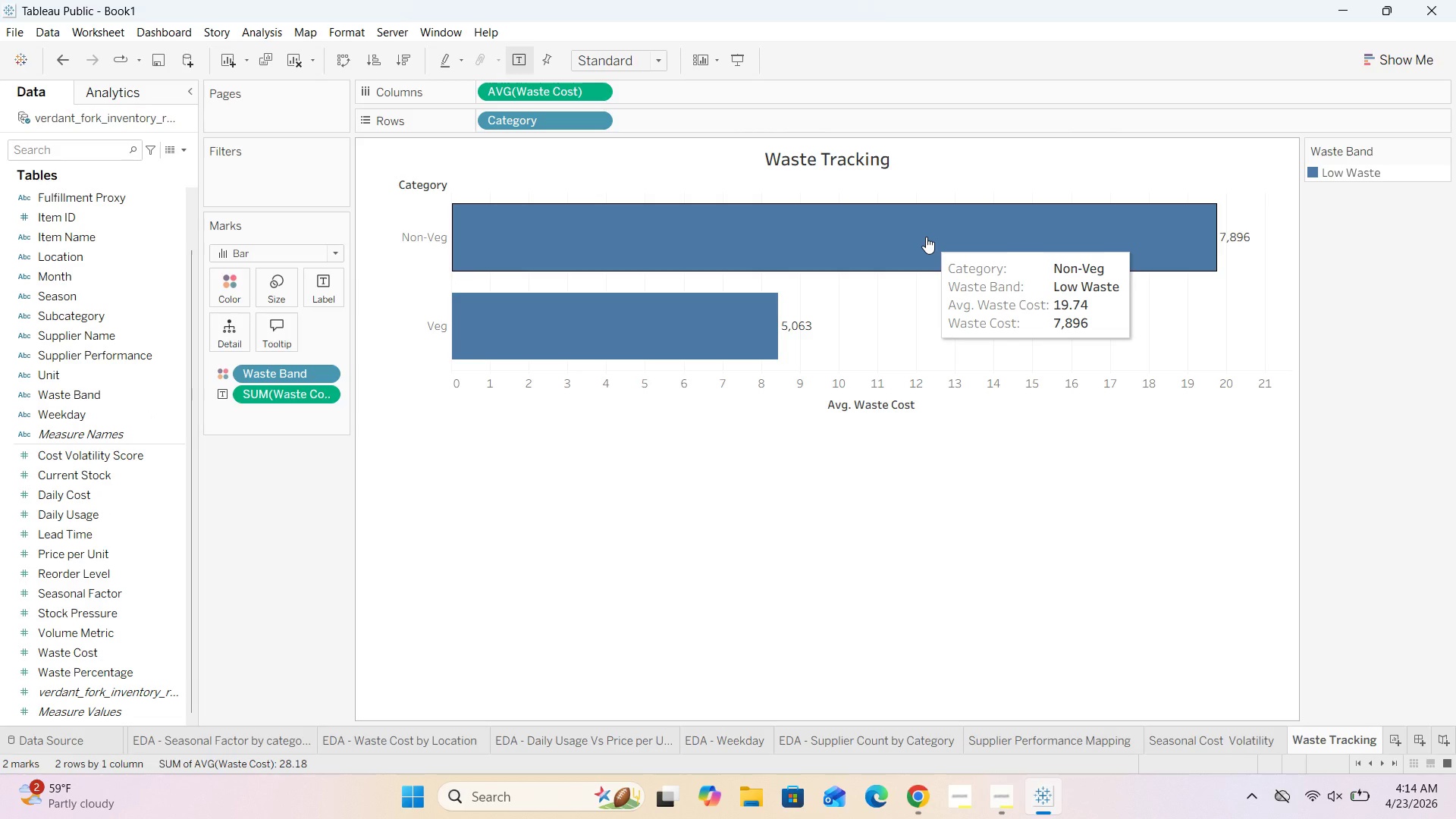 
wait(10.14)
 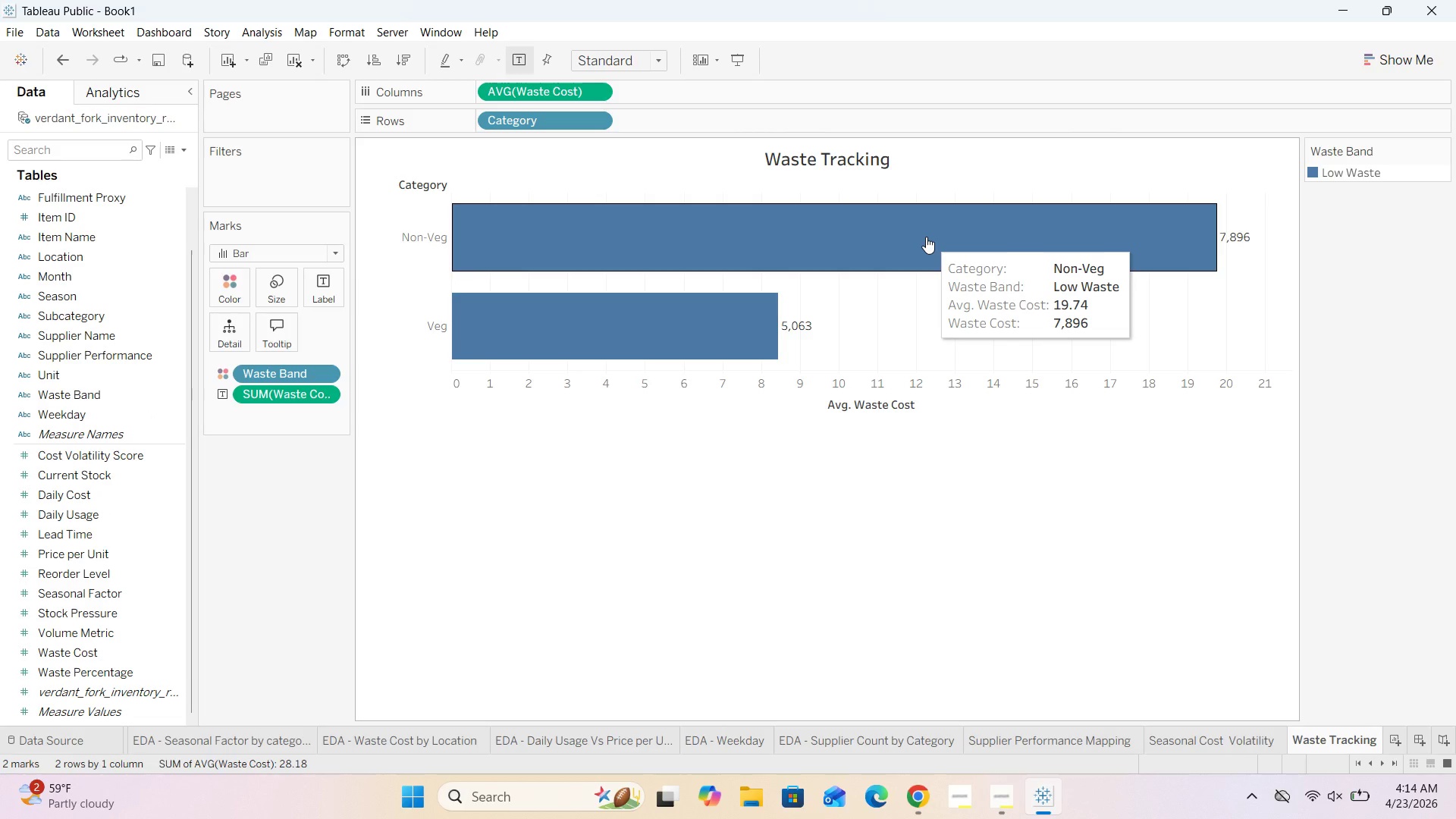 
left_click([278, 337])
 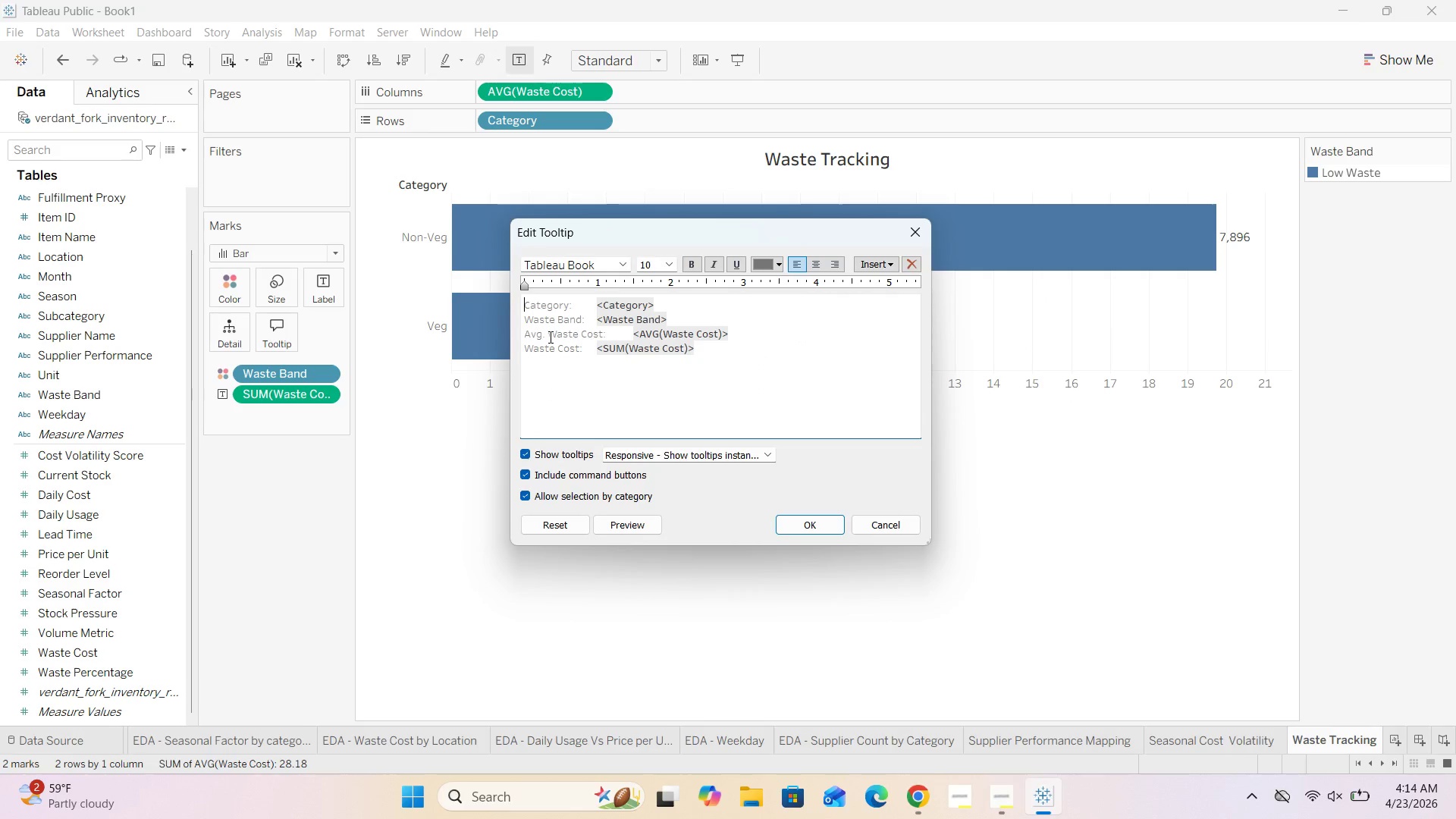 
left_click([544, 336])
 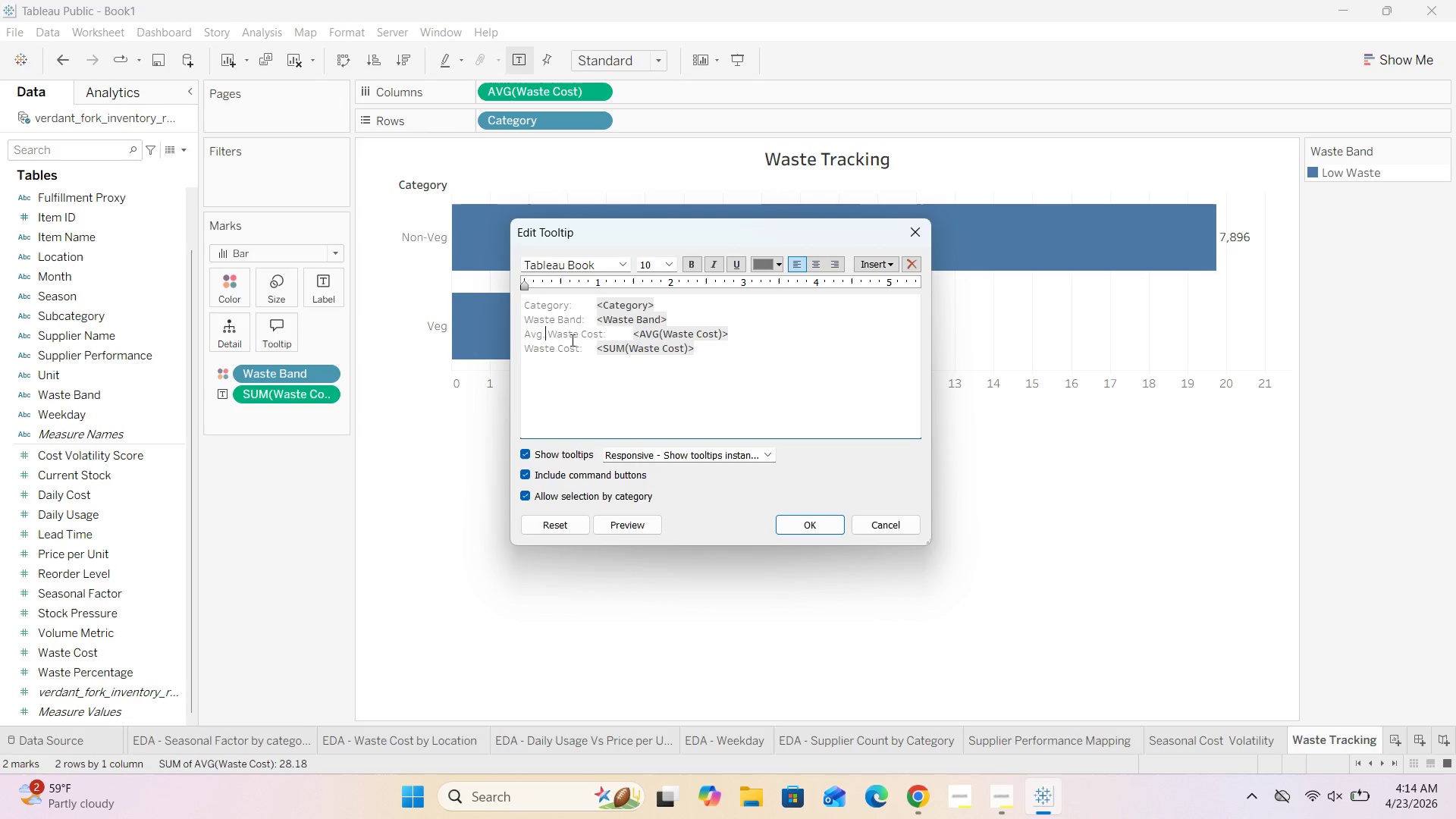 
key(Backspace)
key(Backspace)
type(erage)
 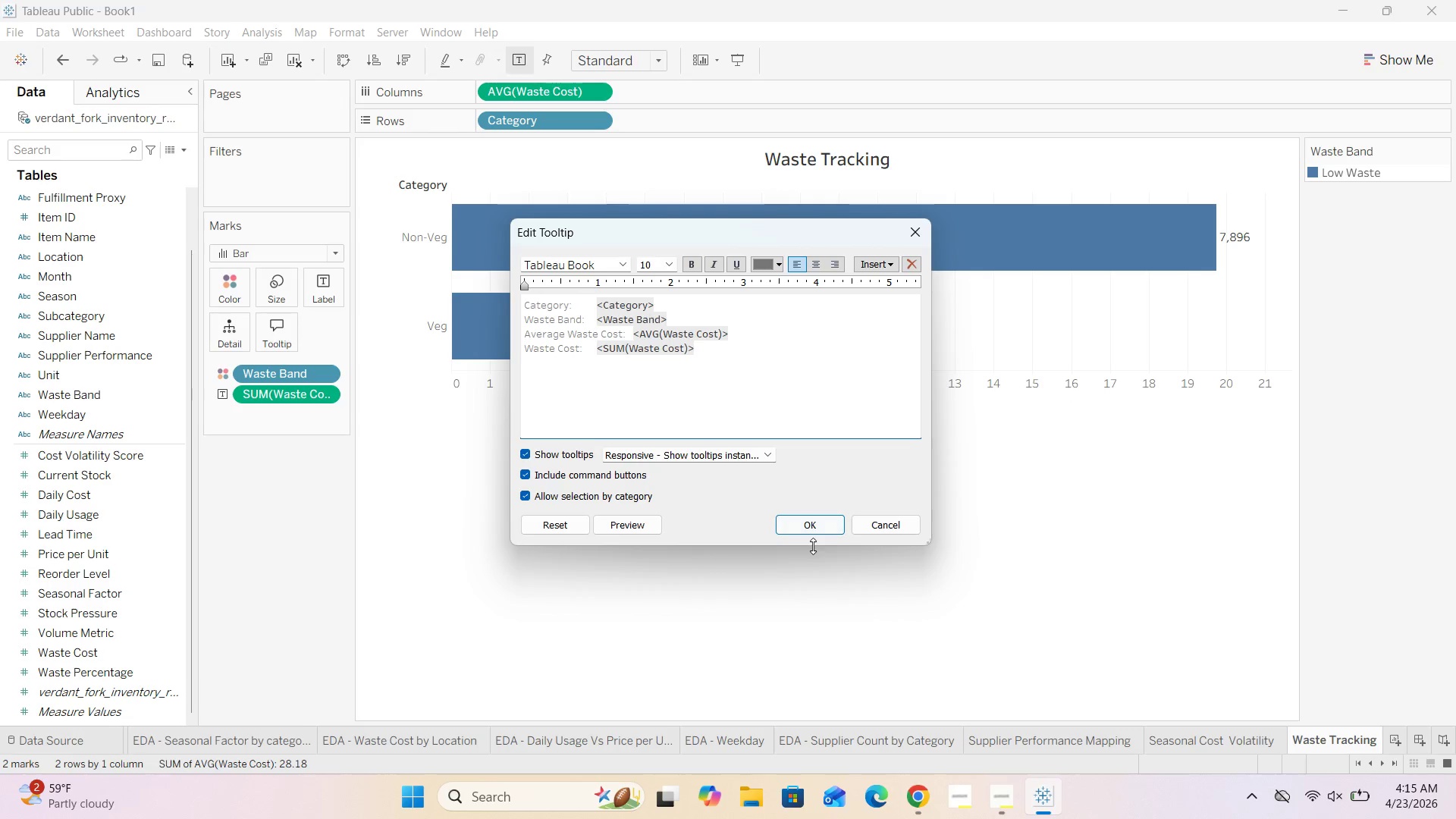 
left_click([817, 533])
 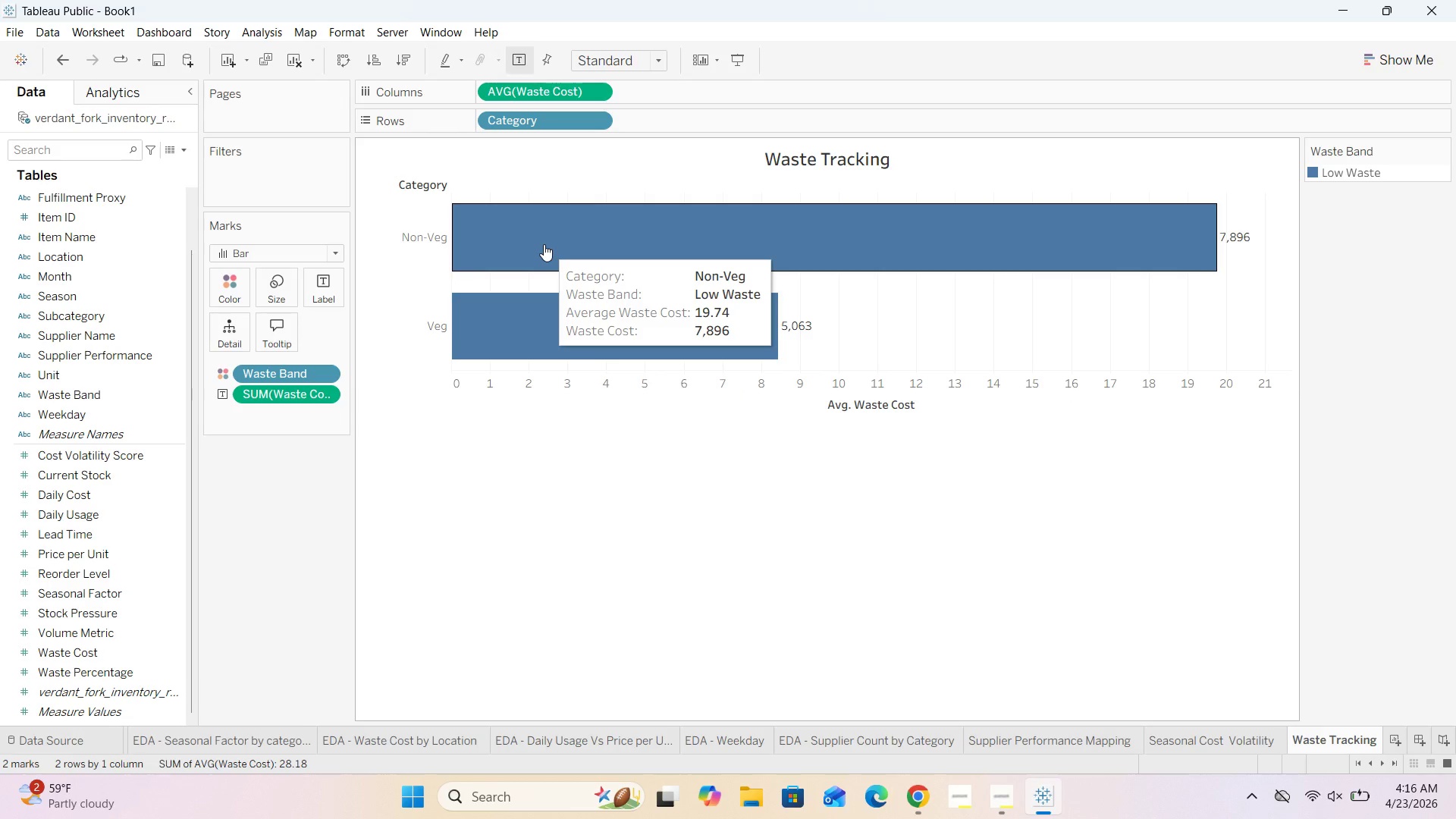 
wait(63.58)
 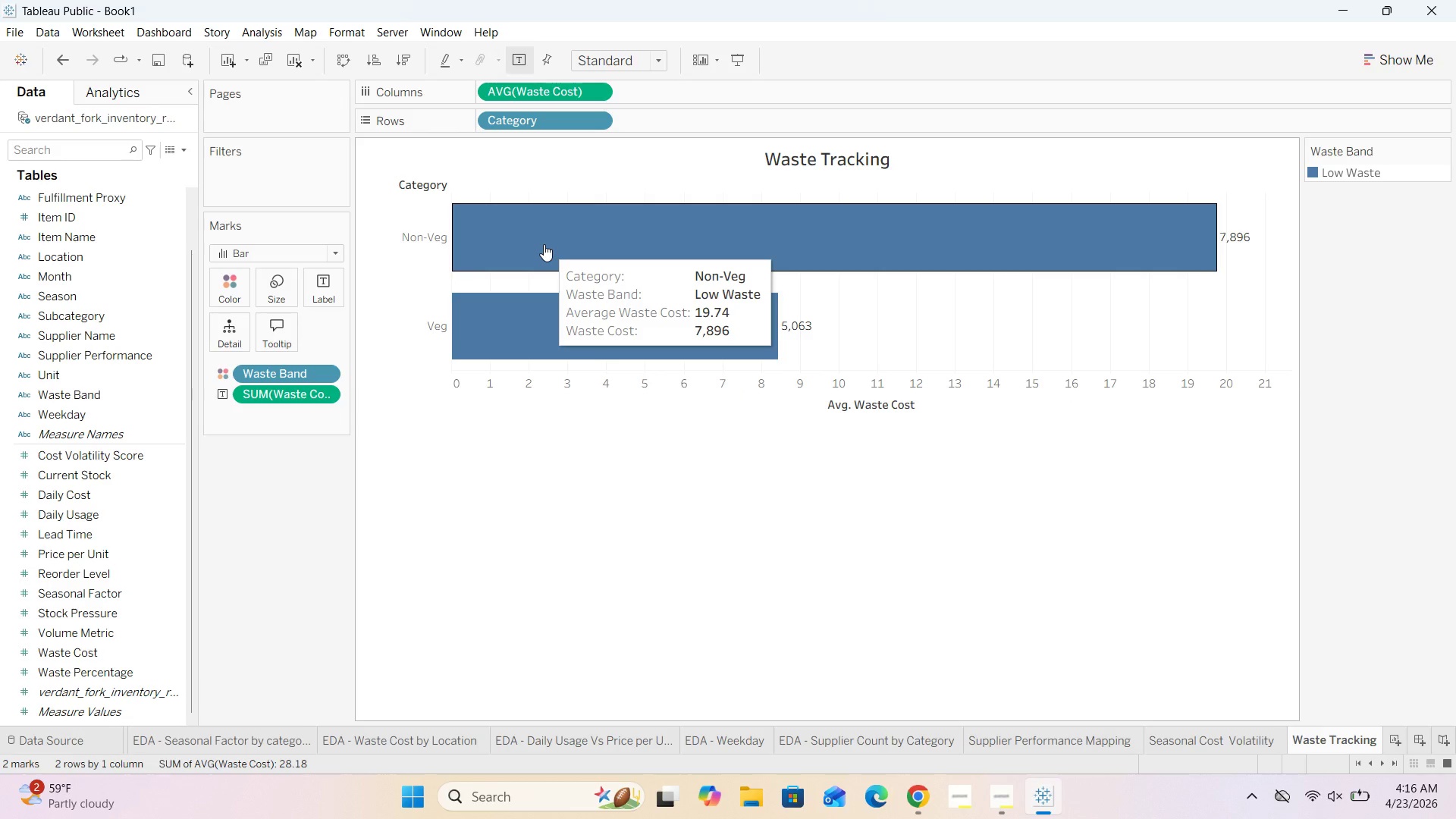 
left_click_drag(start_coordinate=[127, 672], to_coordinate=[279, 325])
 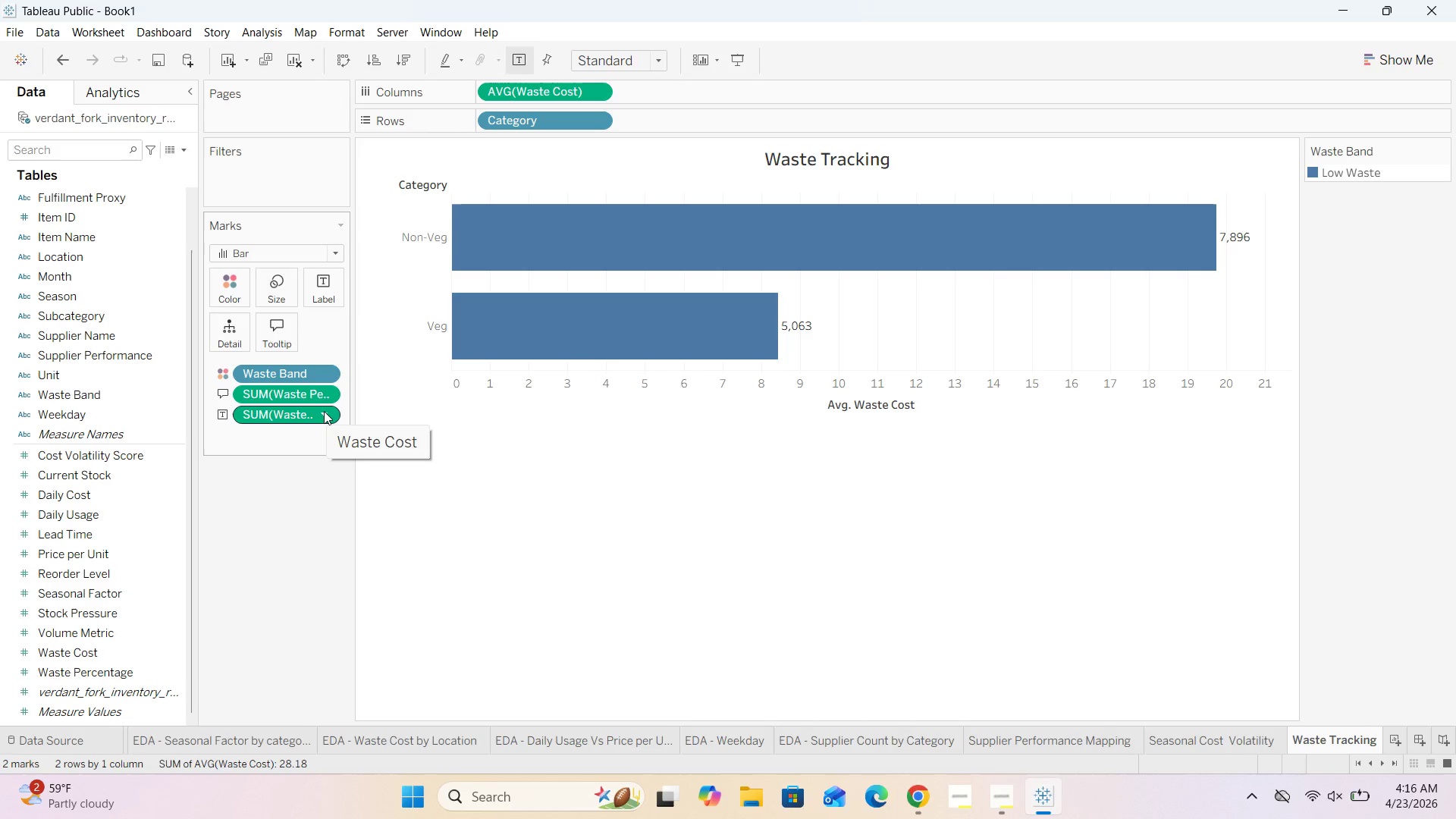 
wait(7.51)
 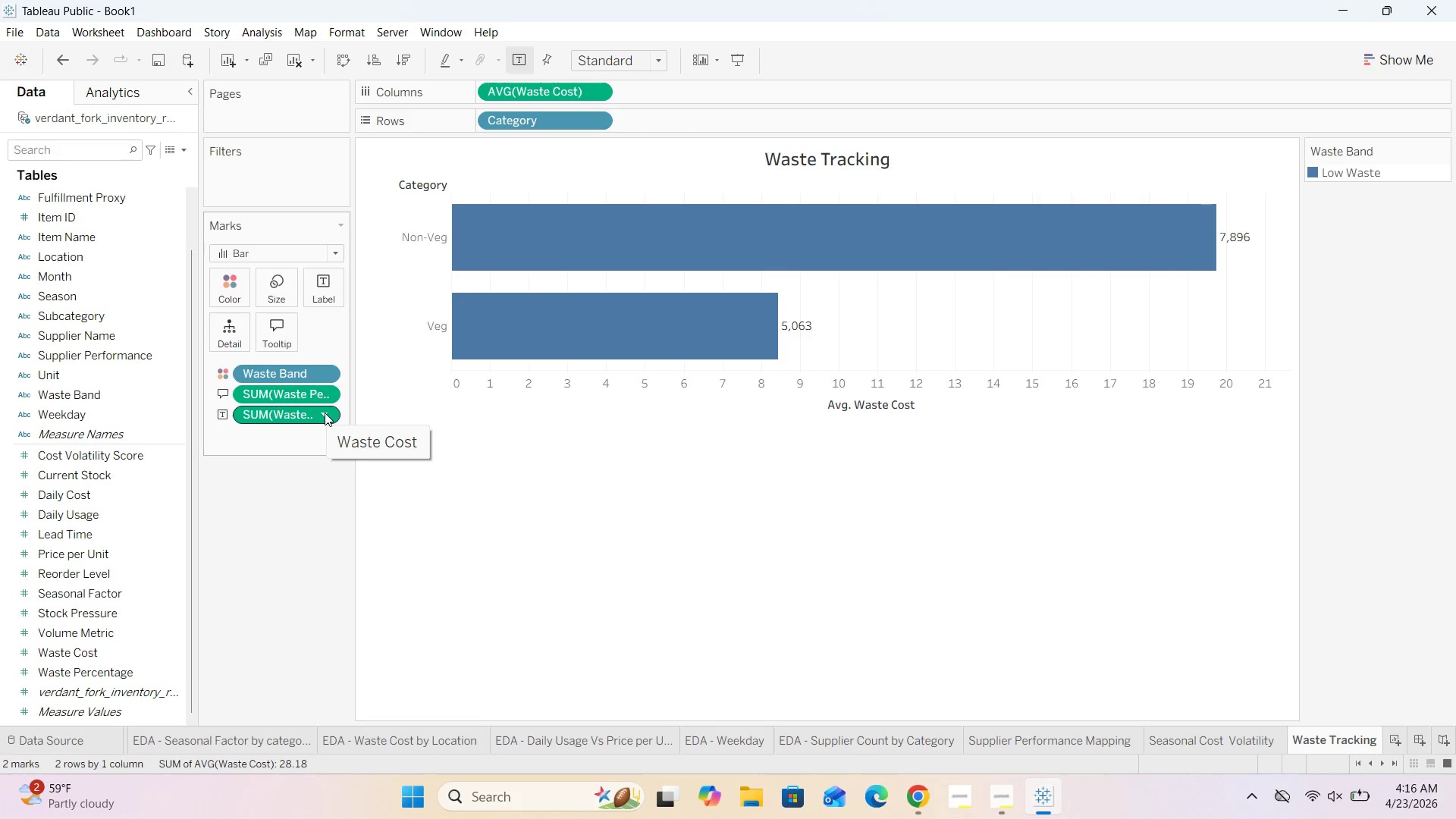 
left_click([325, 414])
 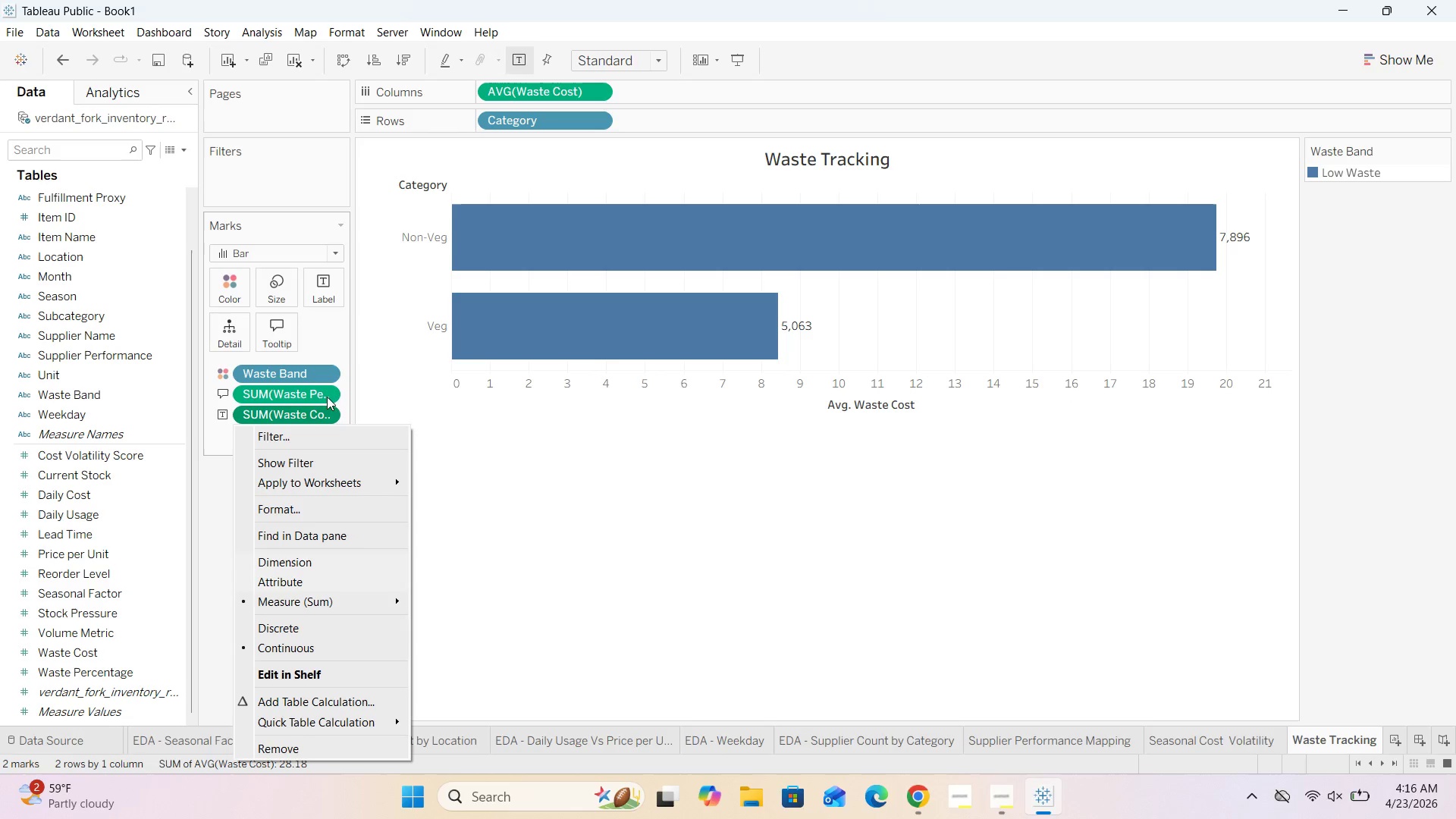 
left_click([330, 390])
 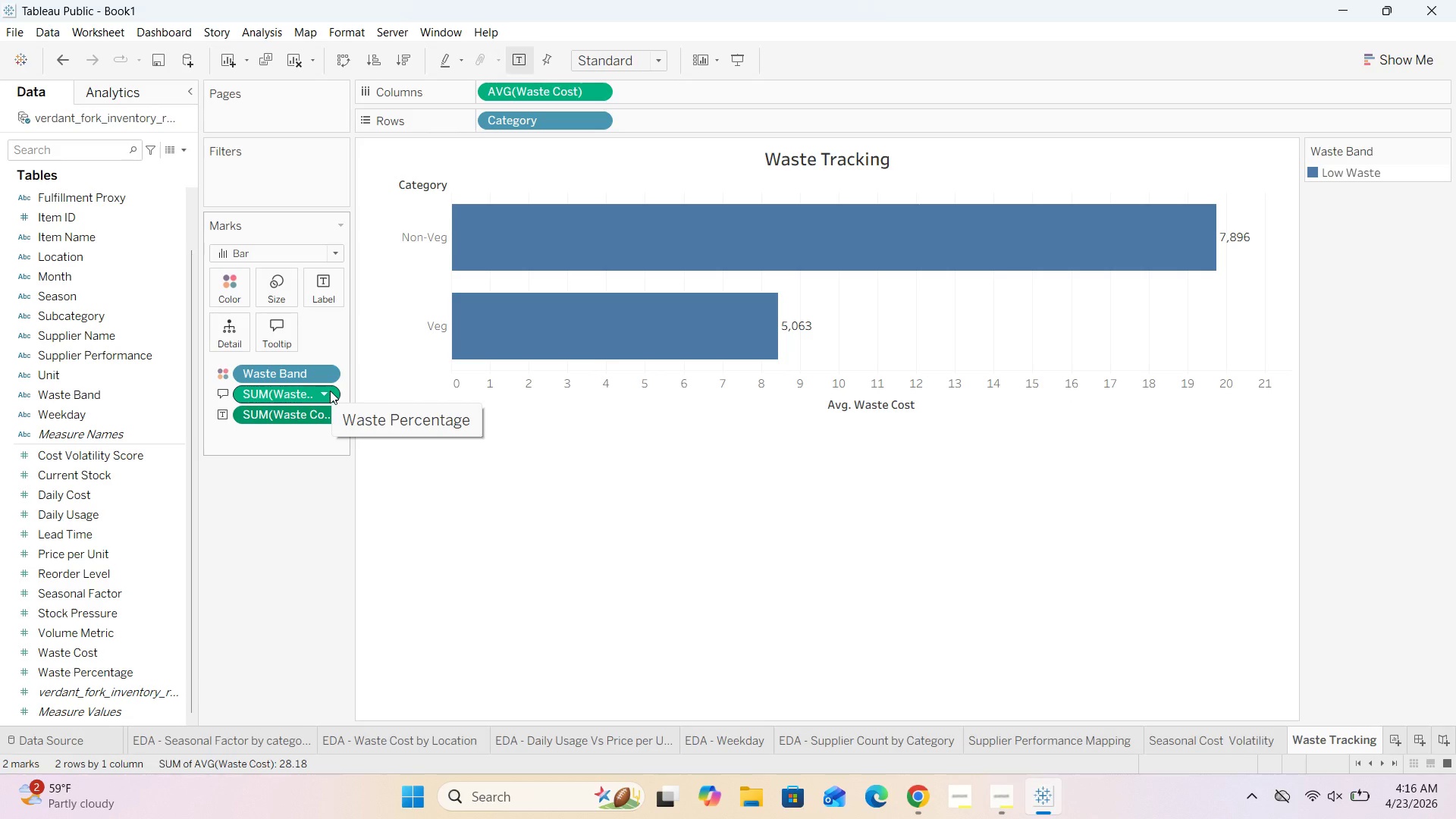 
left_click([330, 391])
 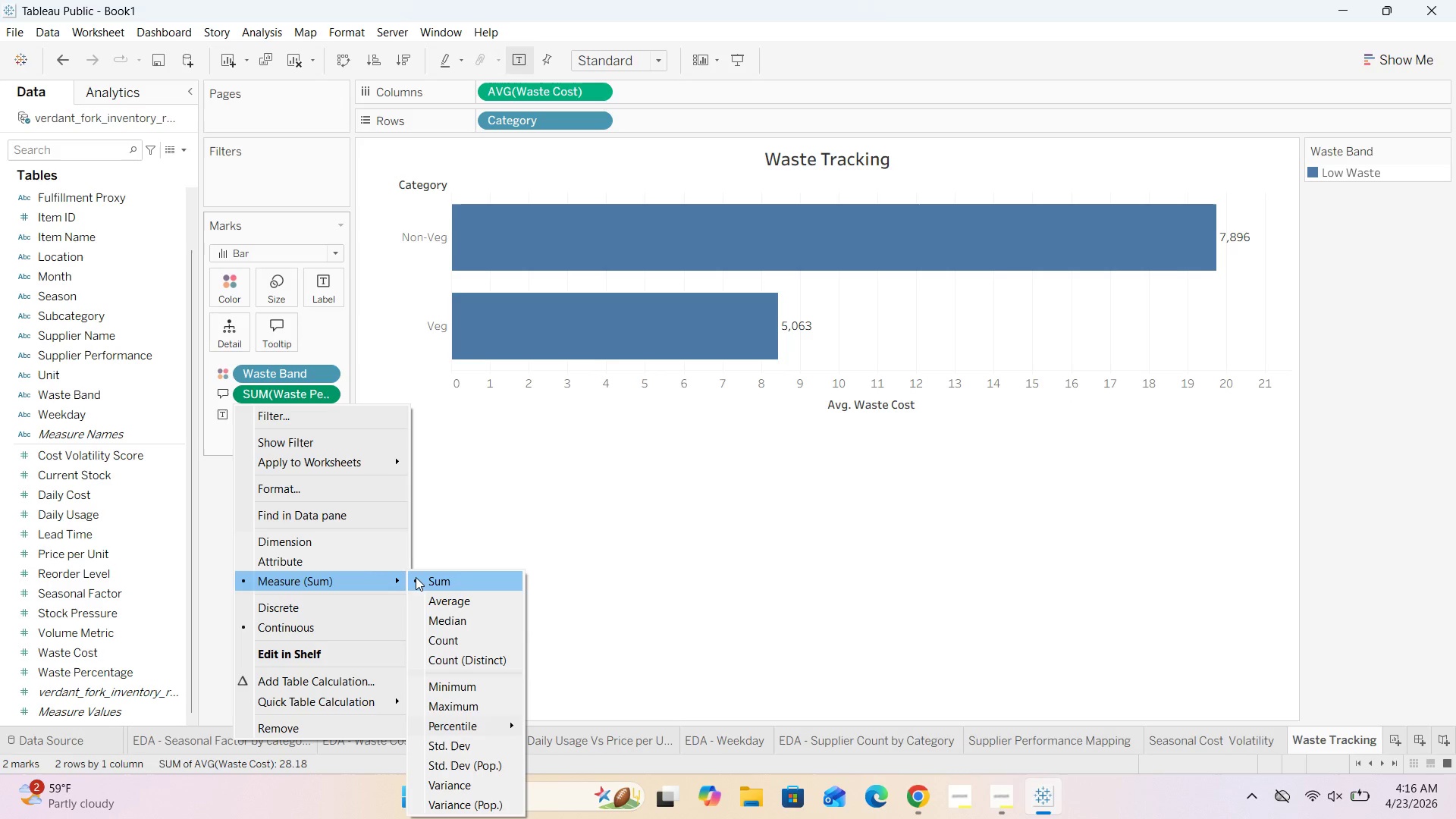 
left_click([454, 597])
 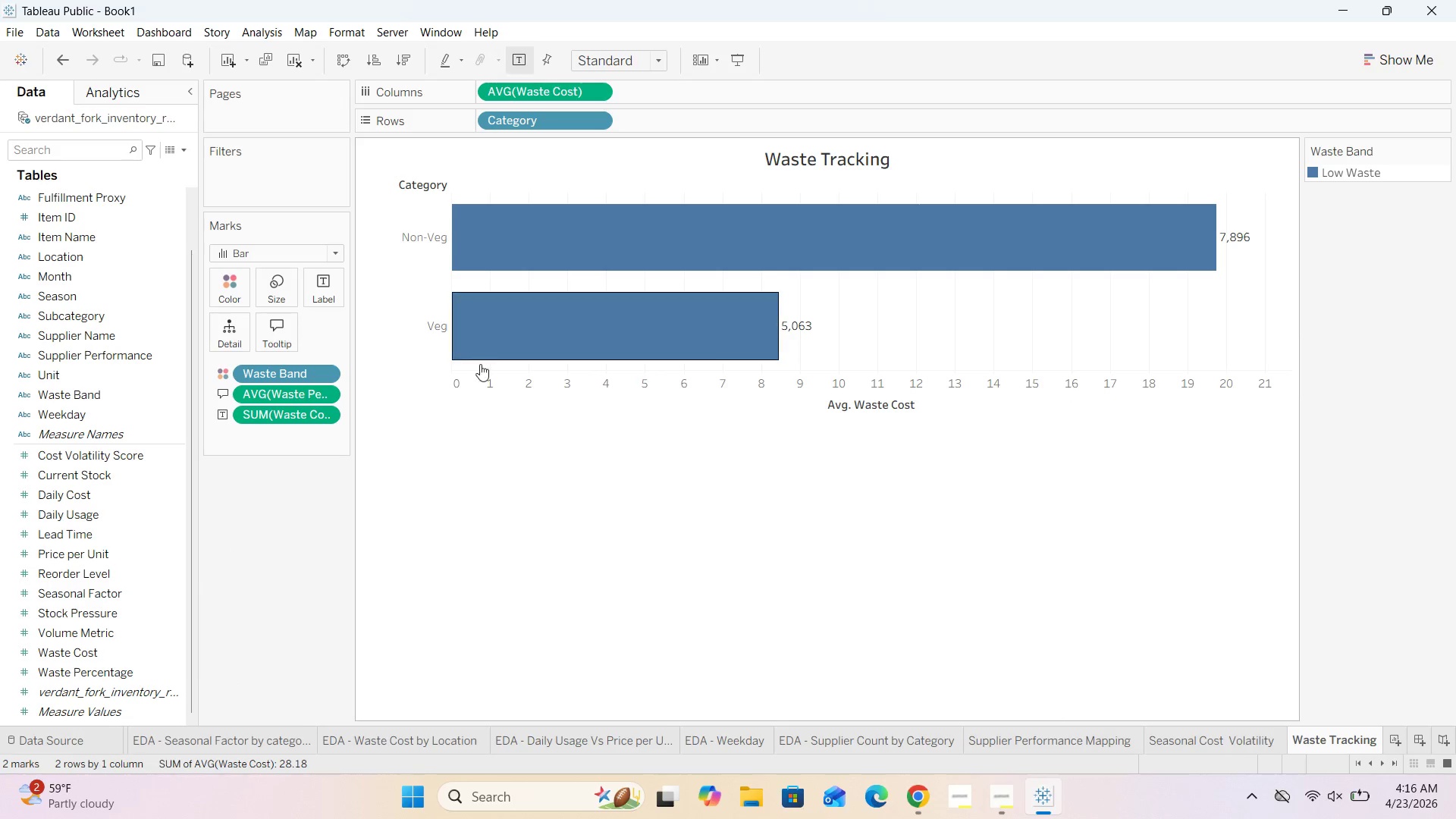 
mouse_move([472, 334])
 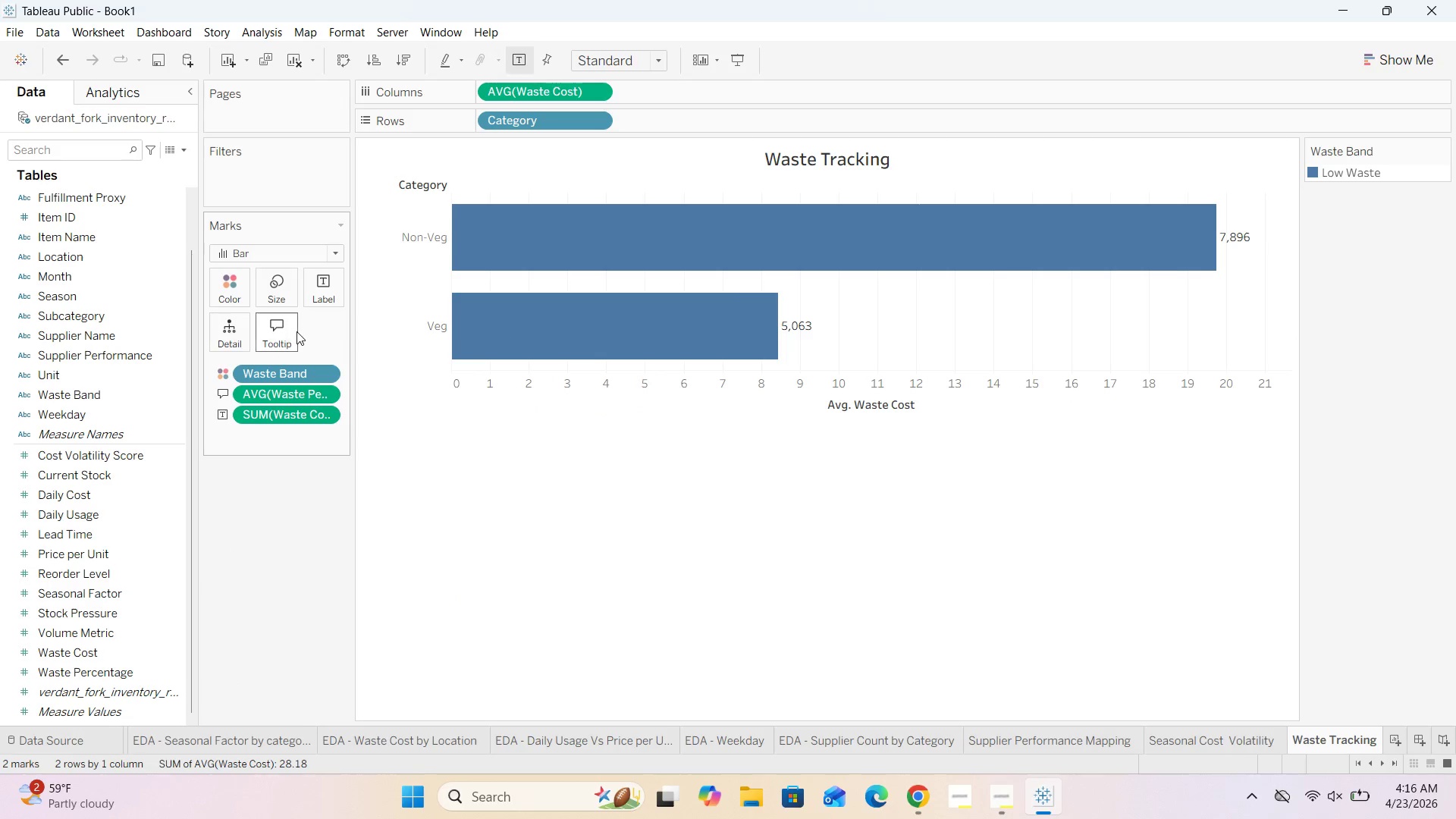 
left_click([296, 331])
 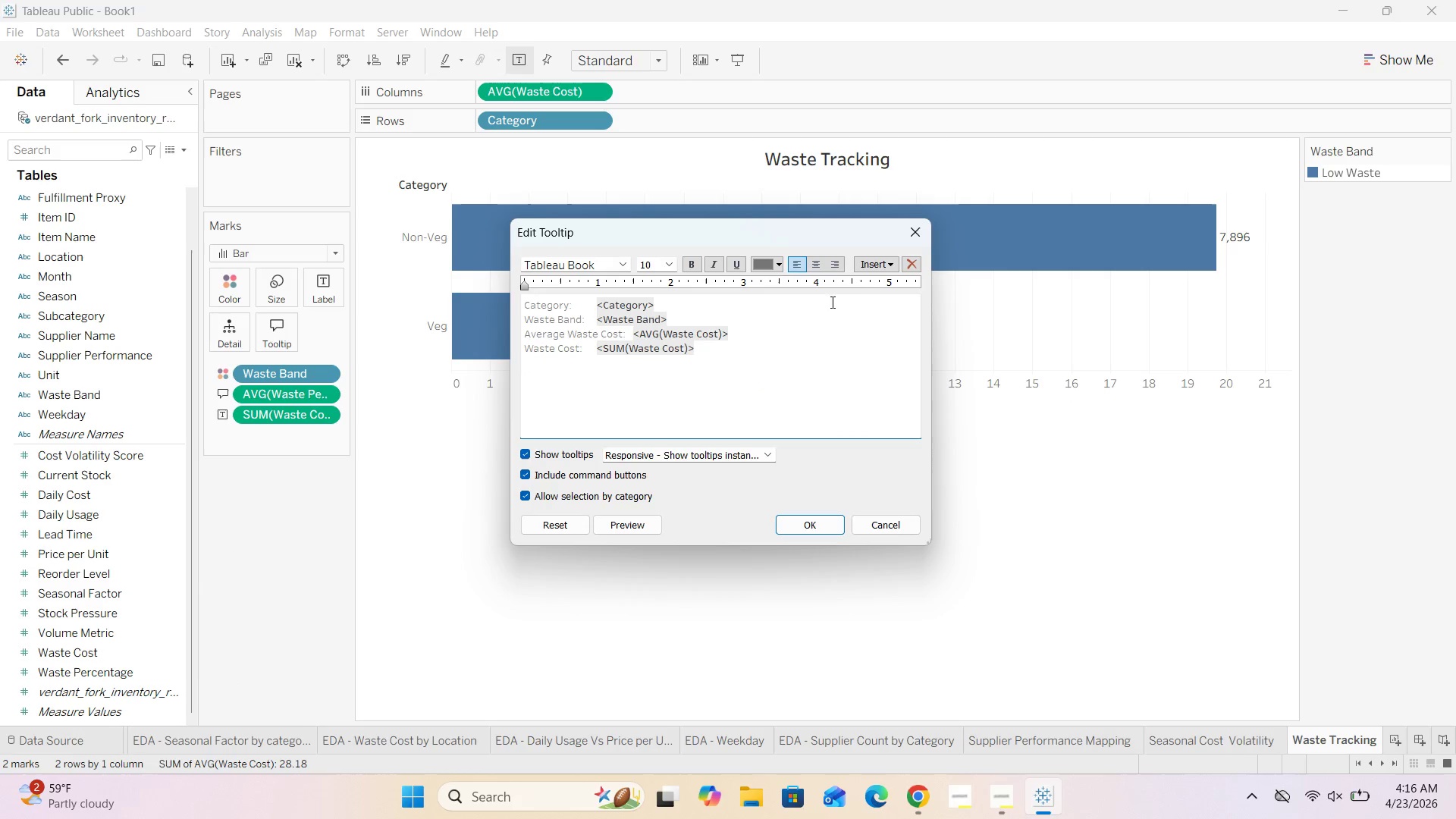 
left_click([876, 259])
 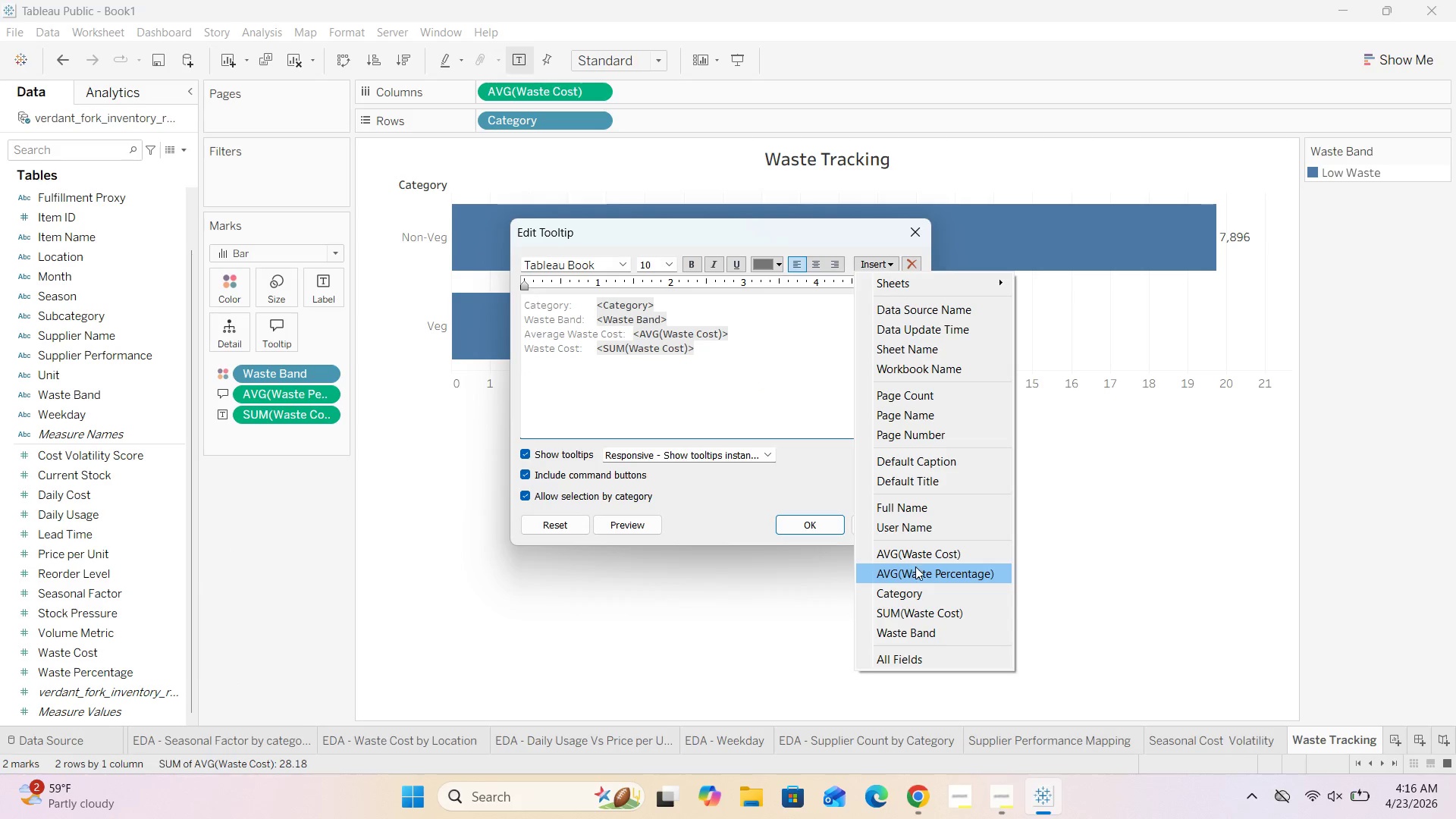 
left_click([916, 566])
 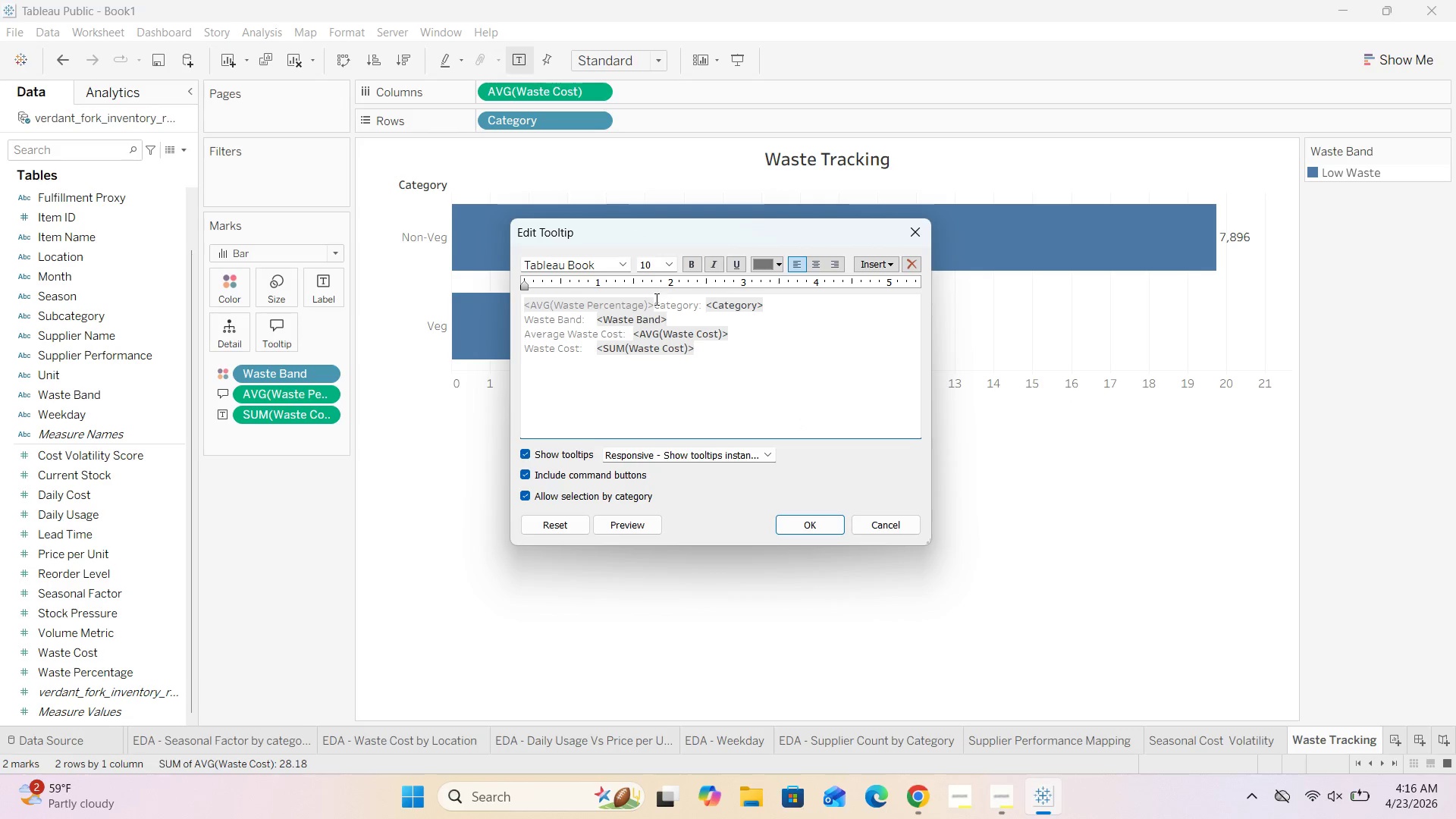 
left_click_drag(start_coordinate=[653, 302], to_coordinate=[502, 301])
 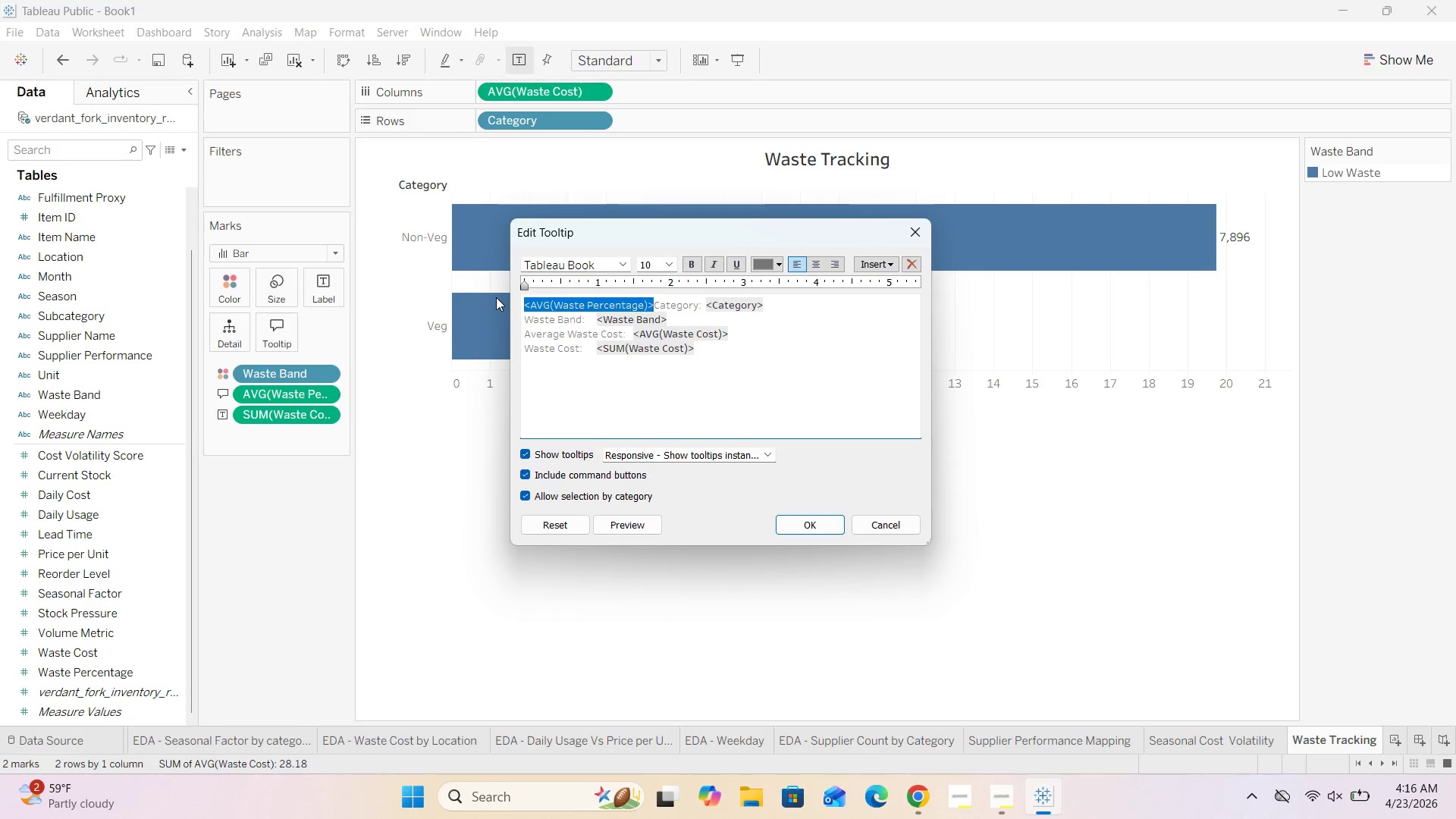 
key(Control+X)
 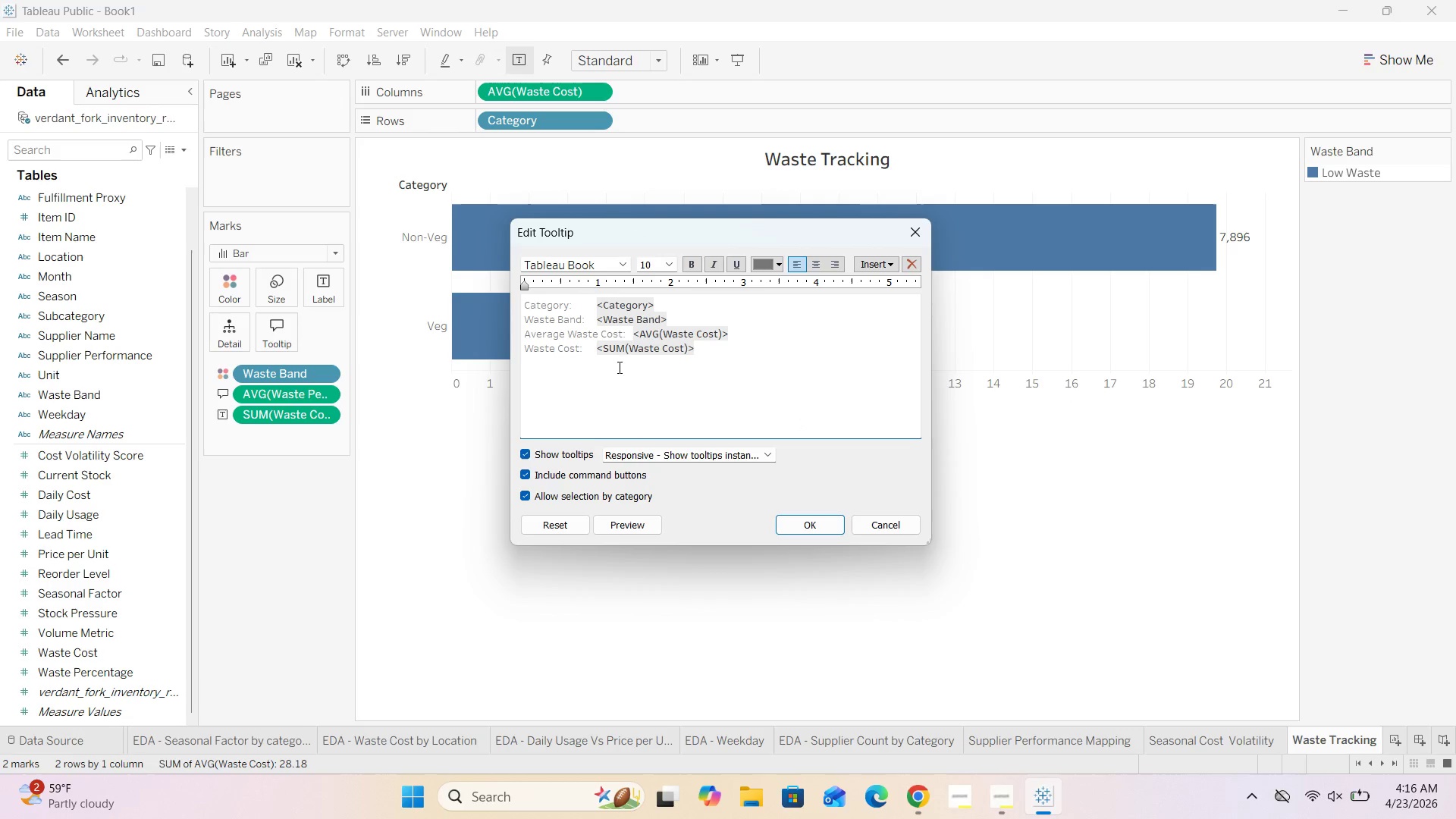 
left_click([549, 369])
 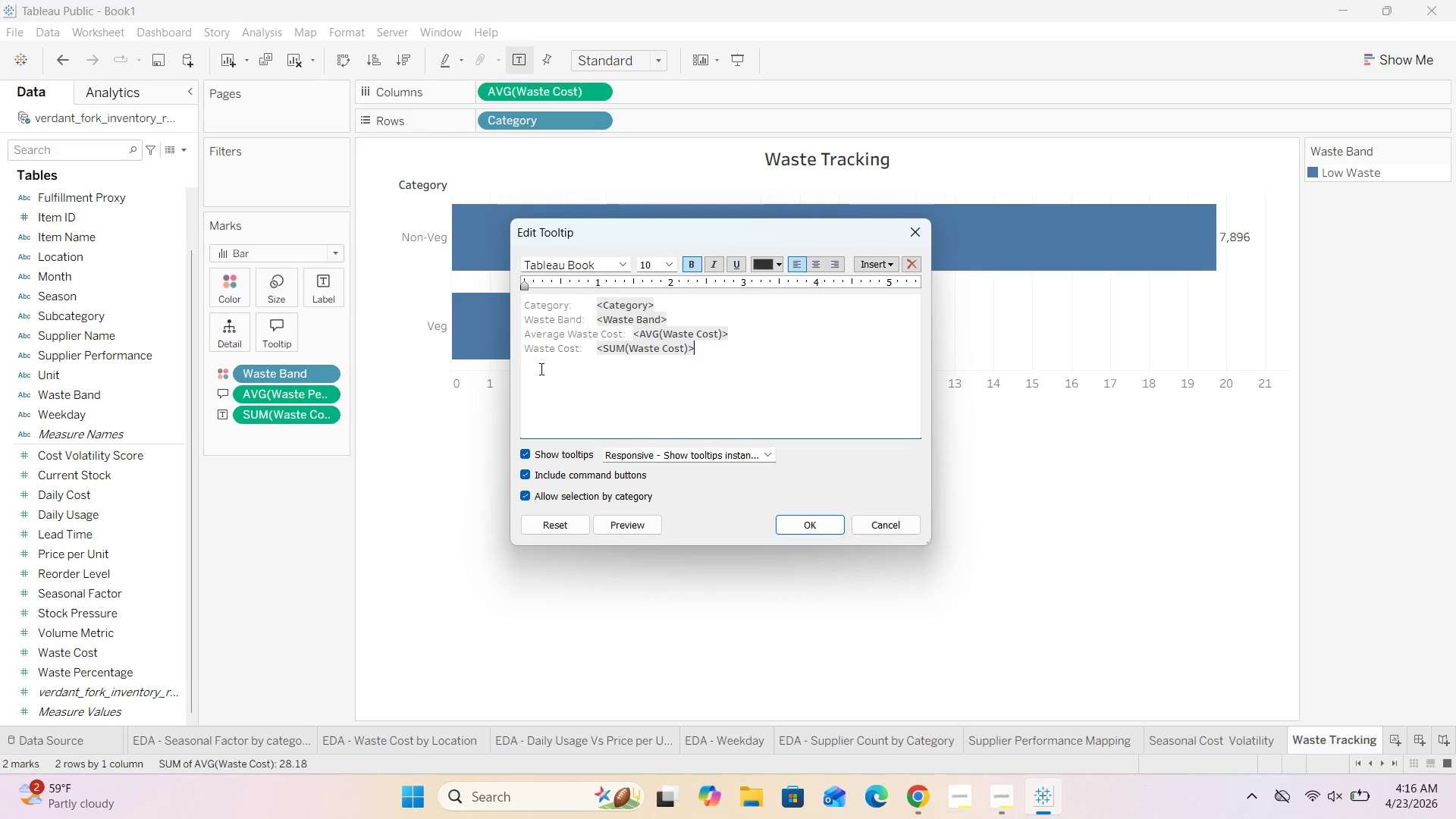 
left_click([527, 368])
 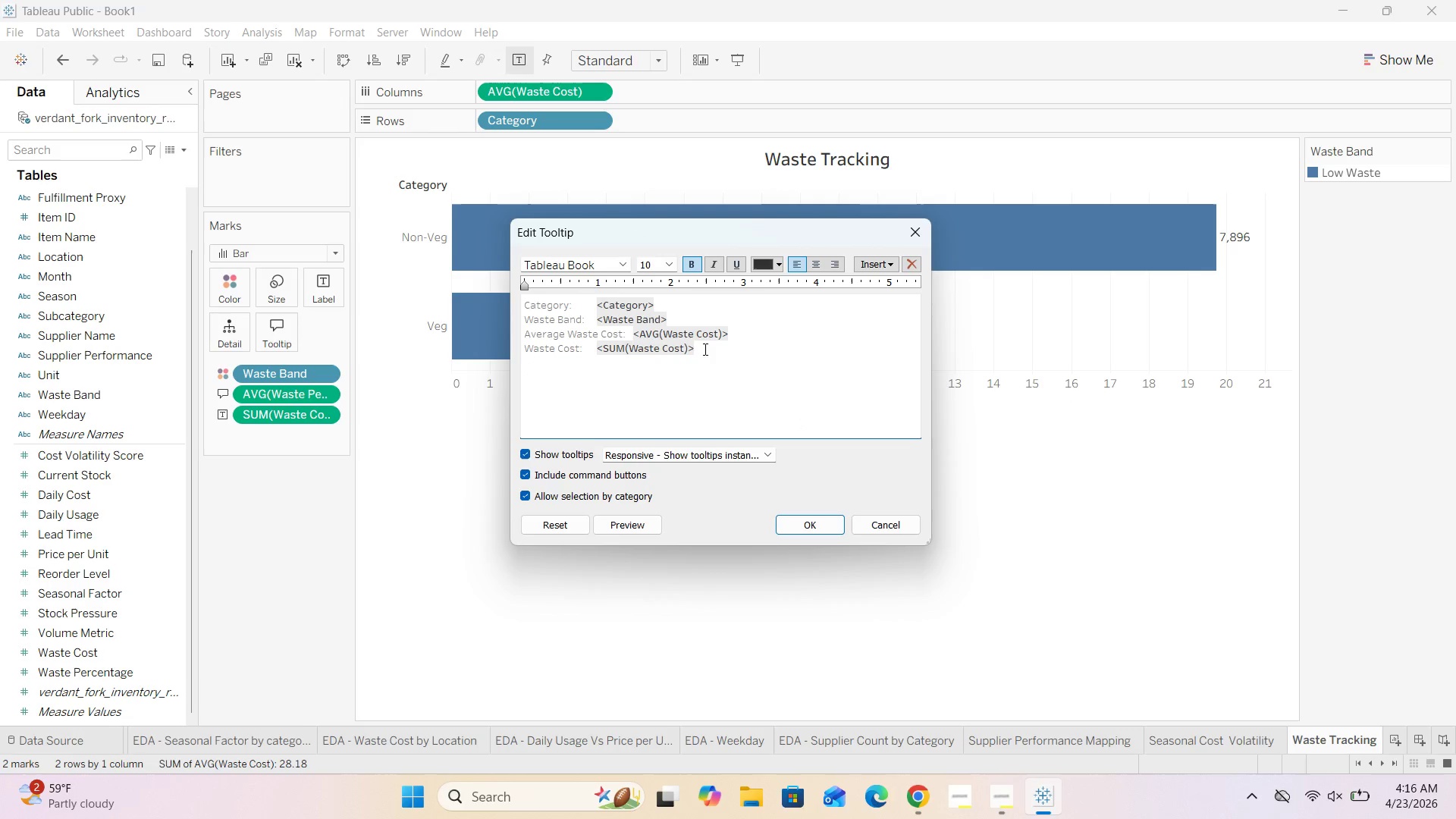 
key(Enter)
 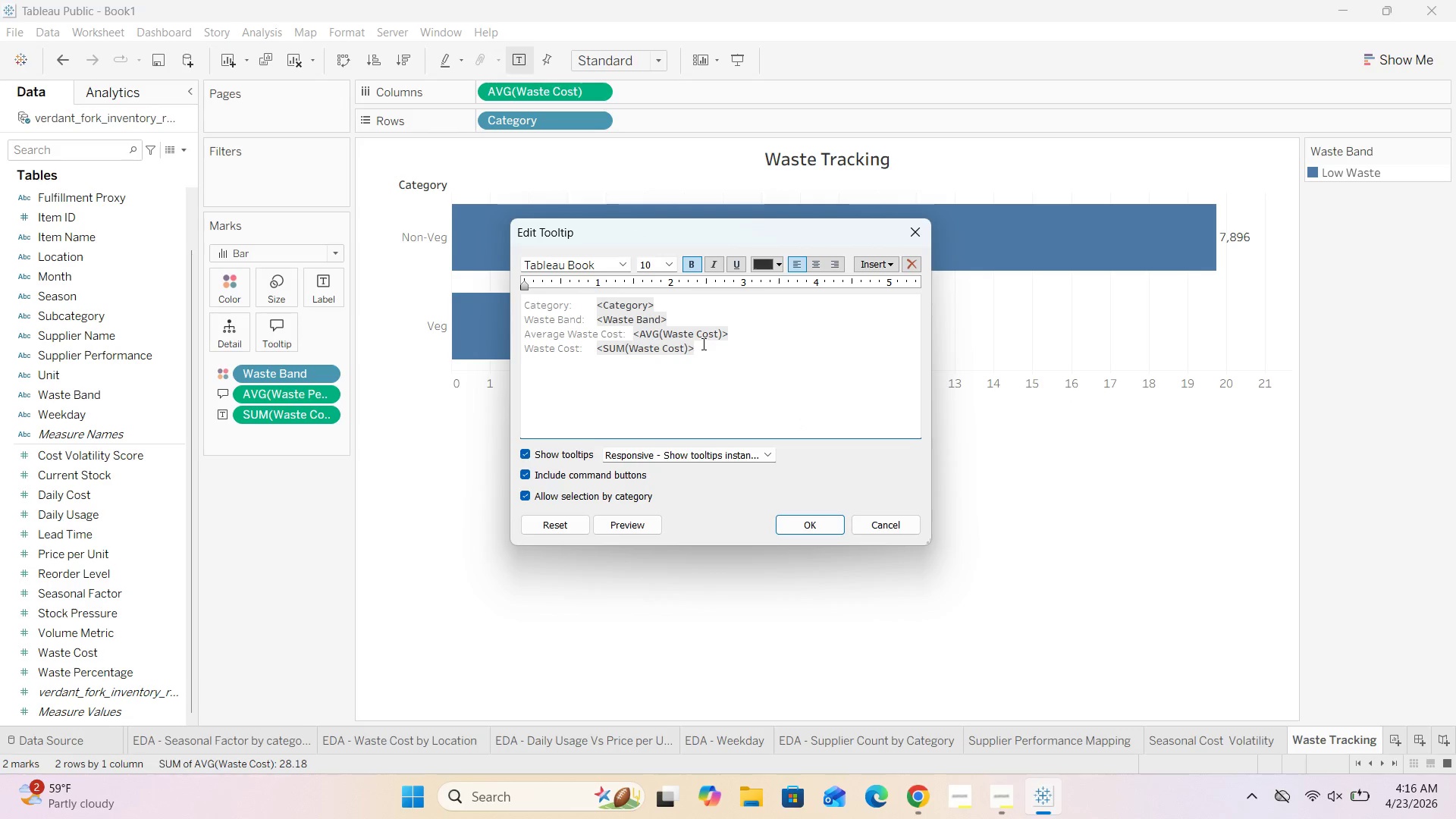 
key(Control+V)
 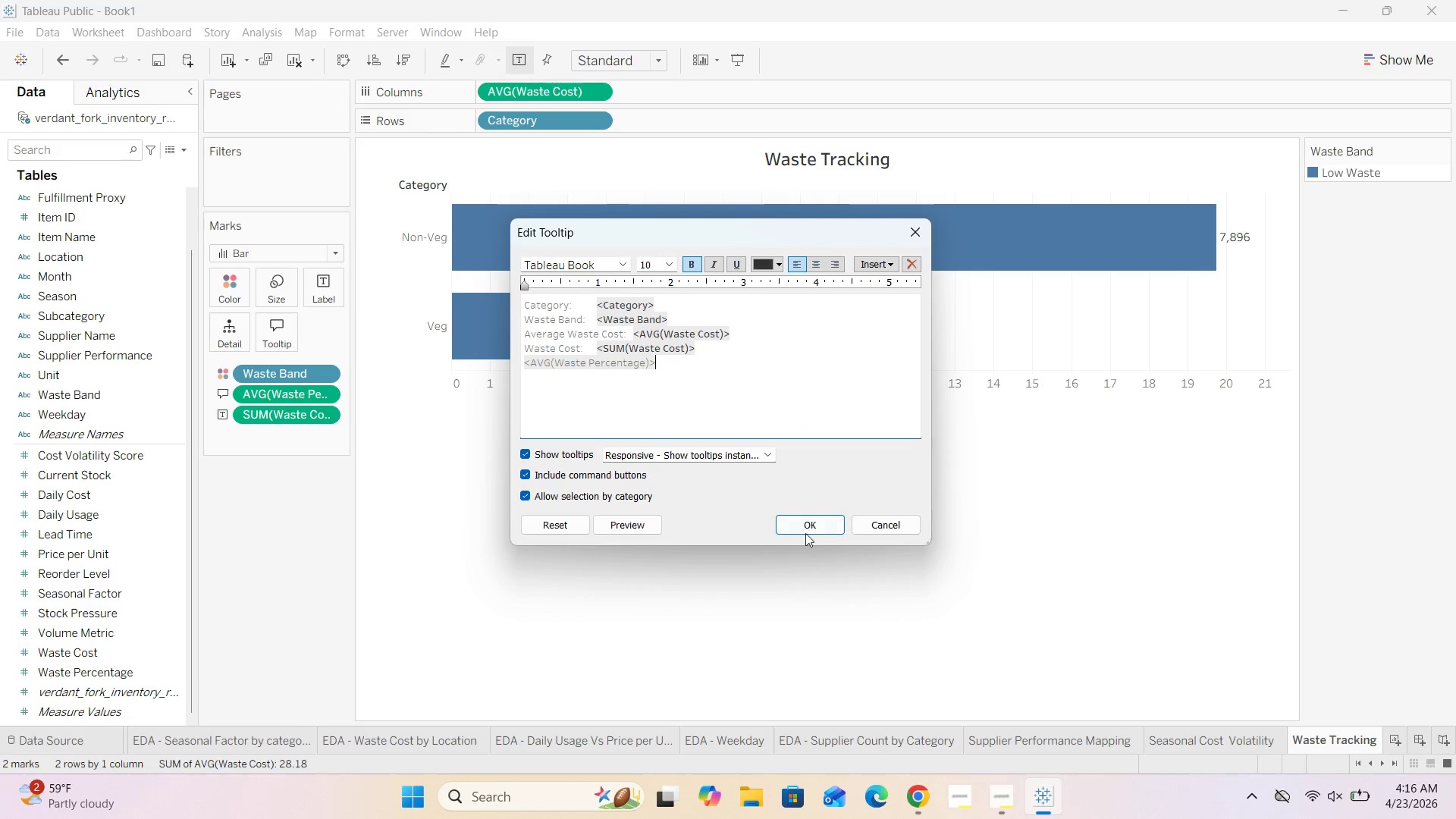 
left_click([805, 530])
 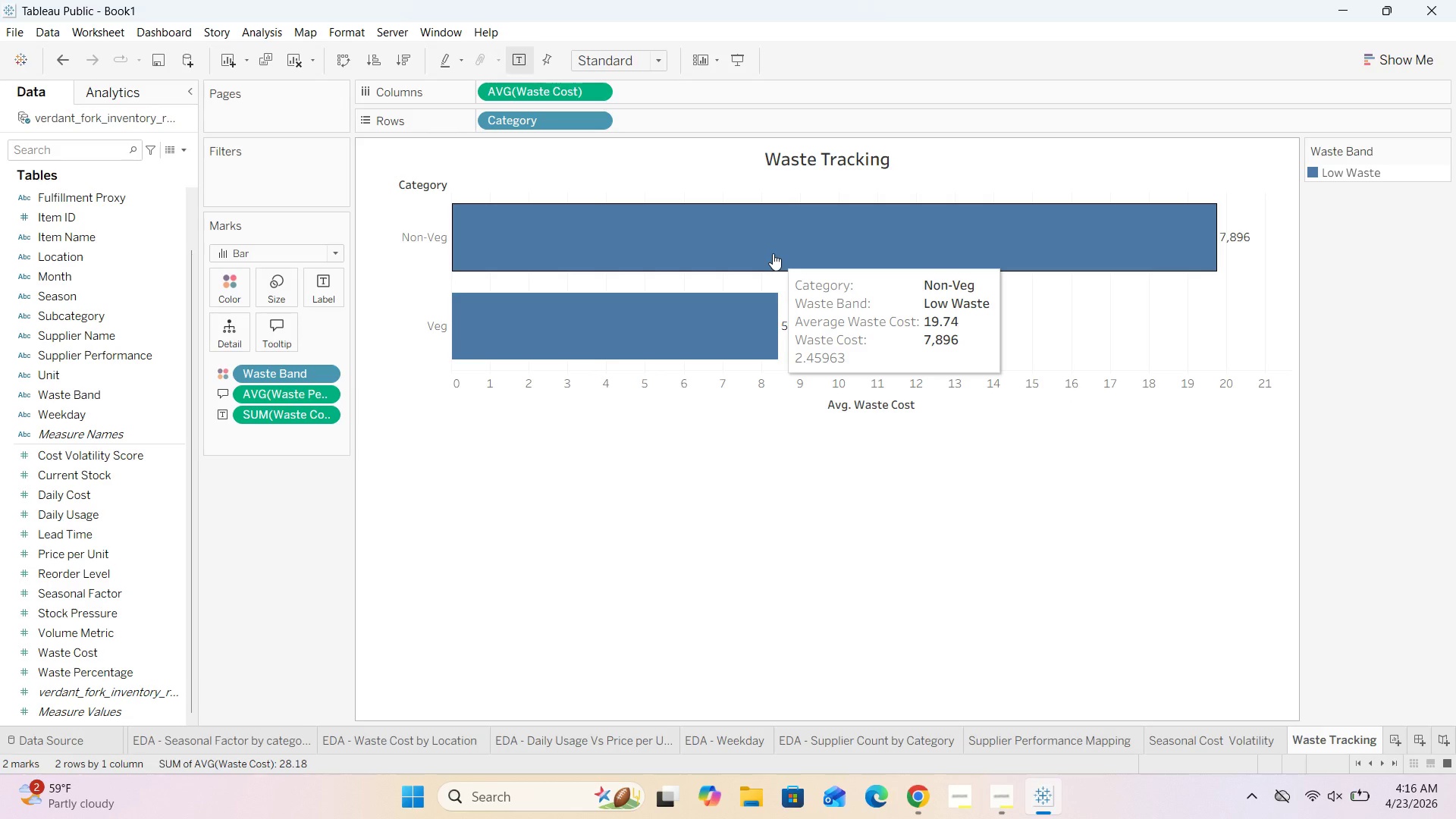 
wait(19.86)
 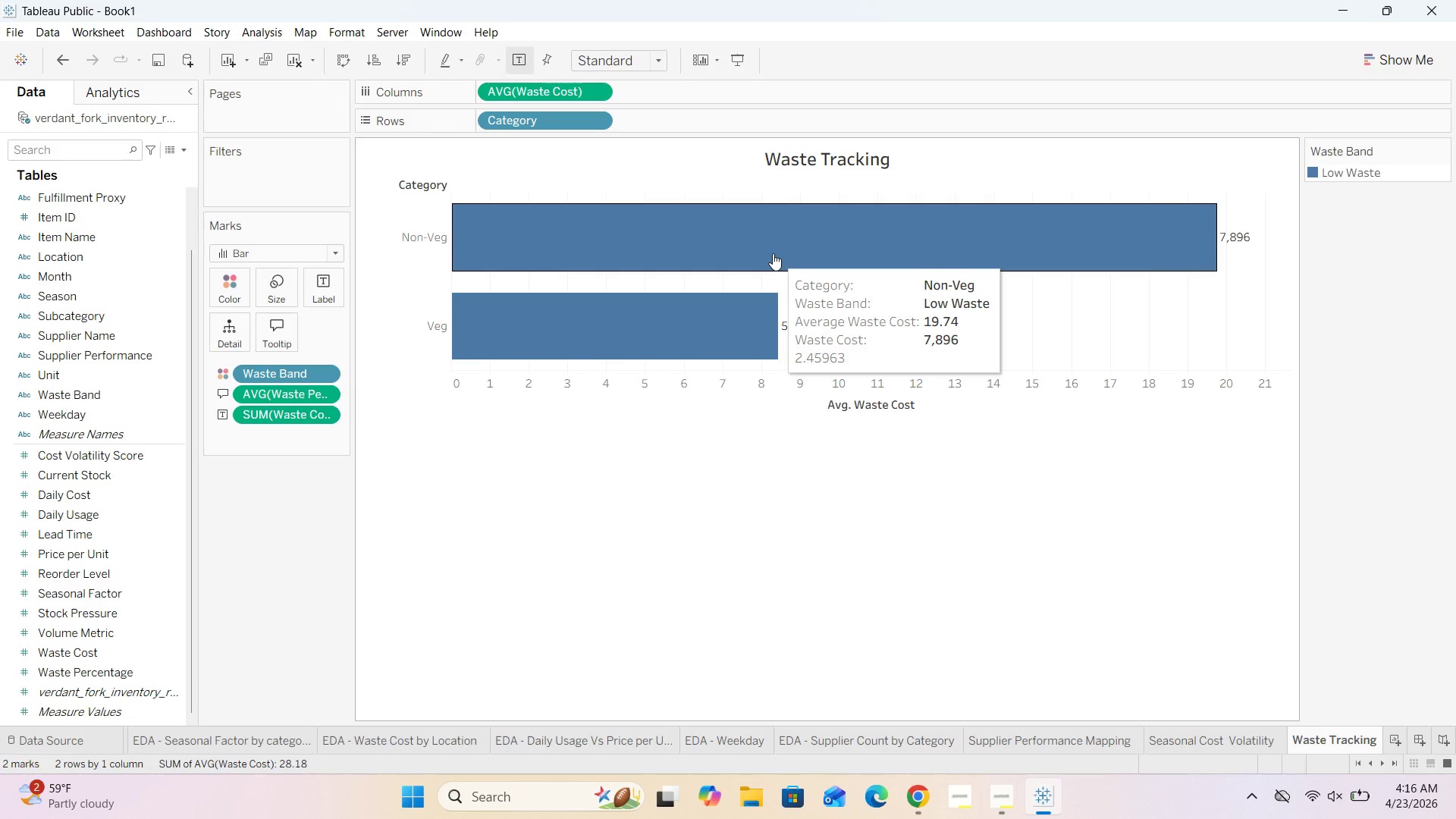 
double_click([290, 335])
 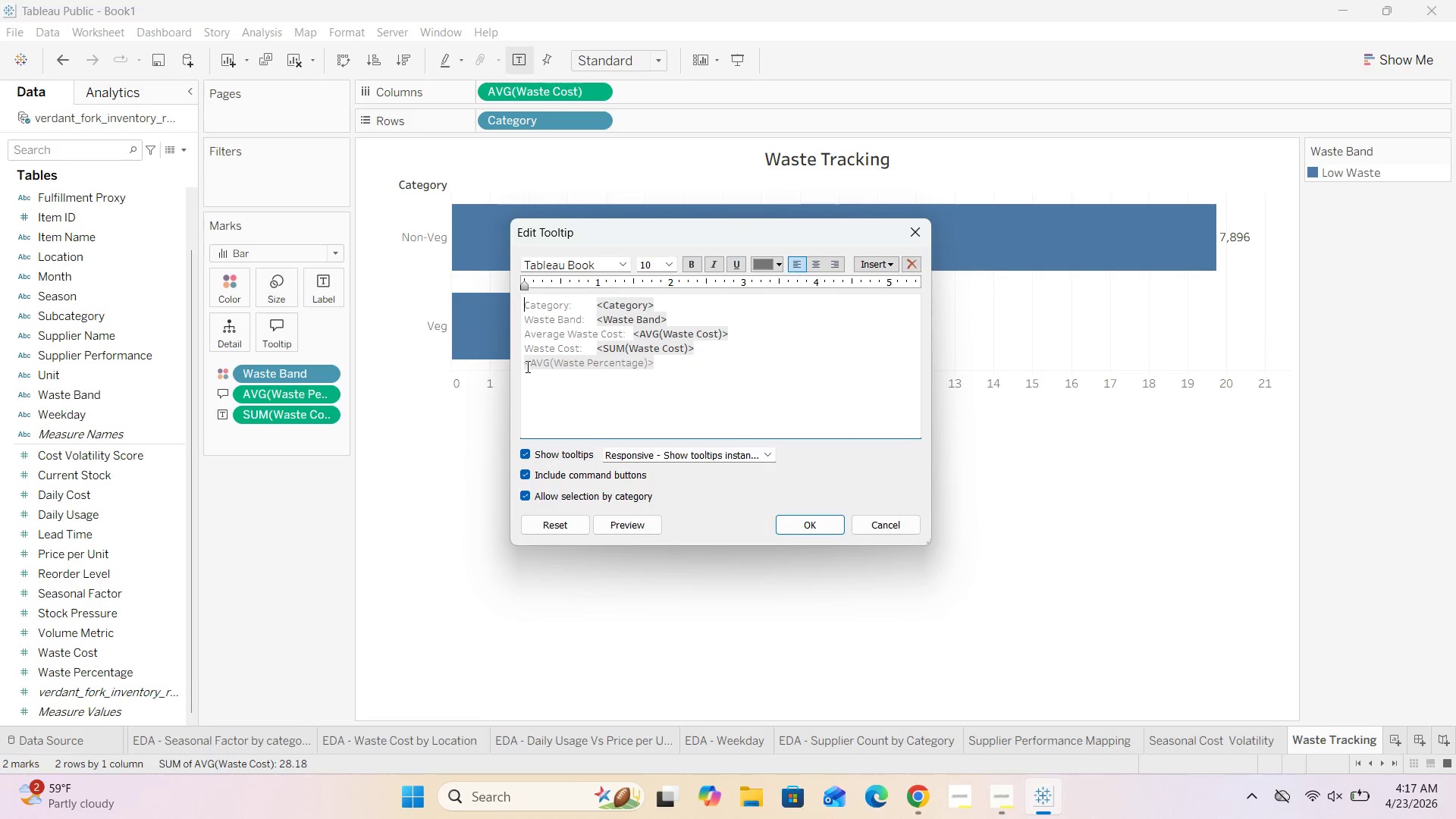 
left_click([526, 366])
 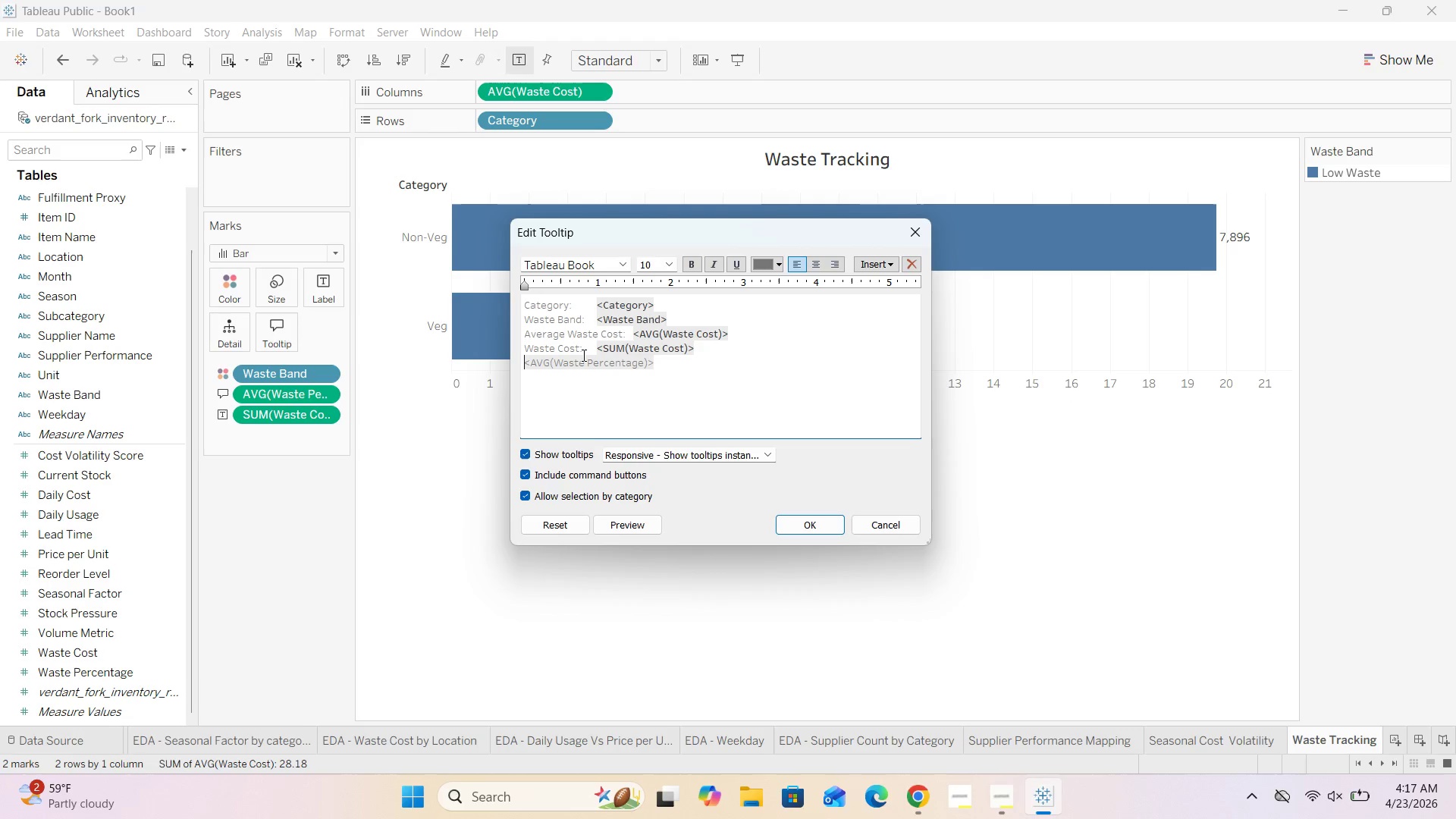 
type(Average Wate Percentage : )
 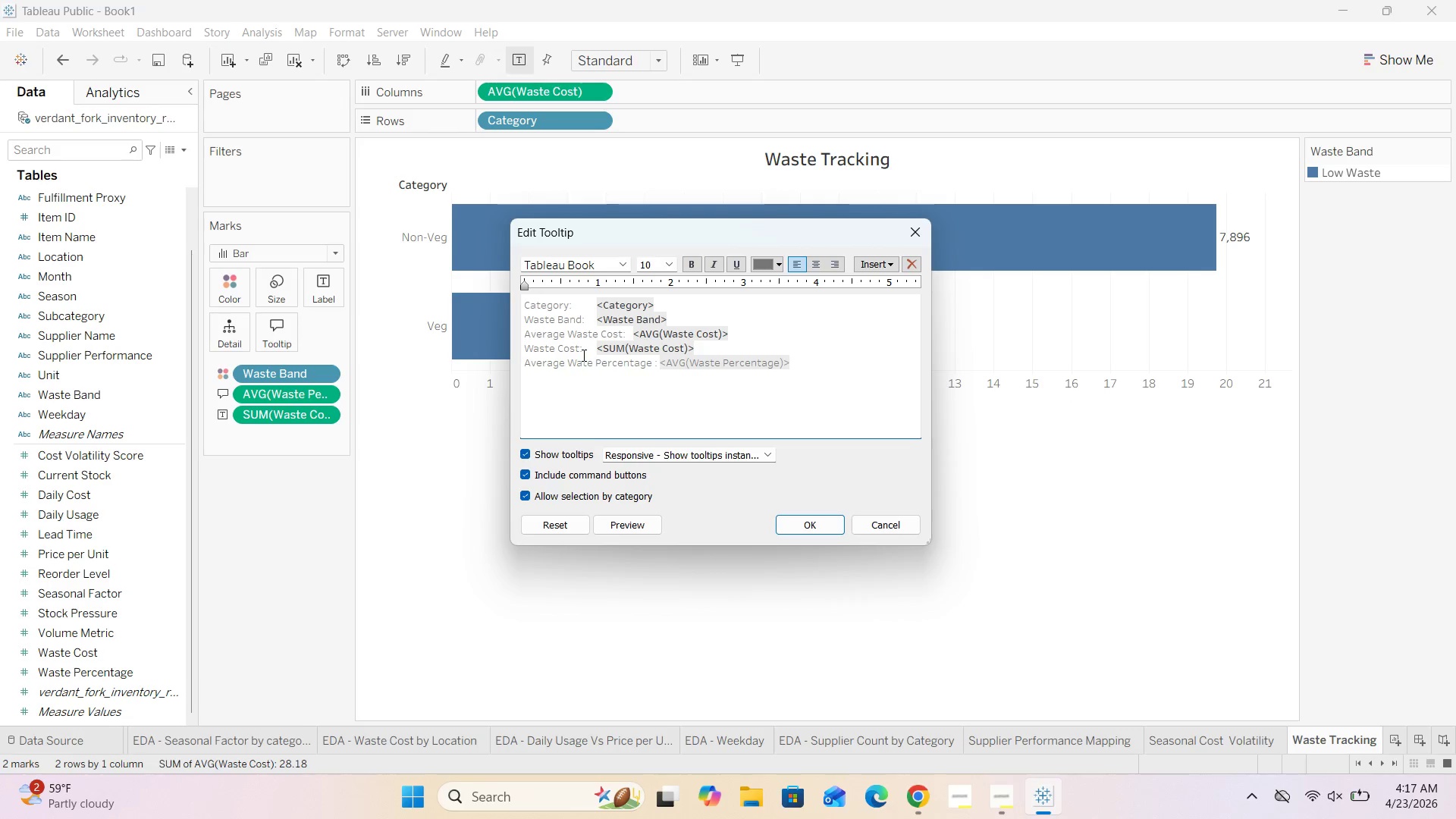 
left_click_drag(start_coordinate=[658, 362], to_coordinate=[818, 360])
 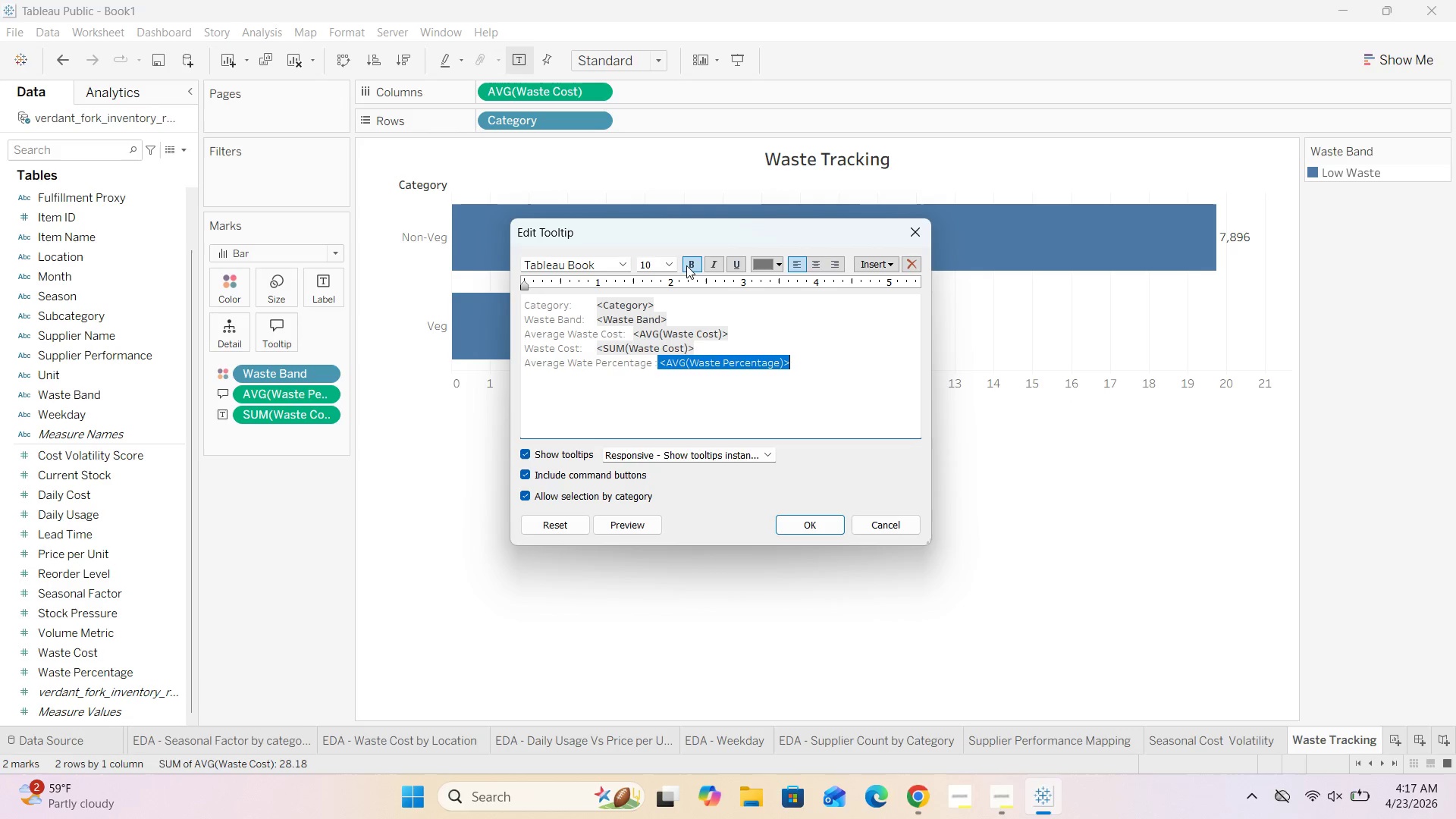 
left_click([686, 265])
 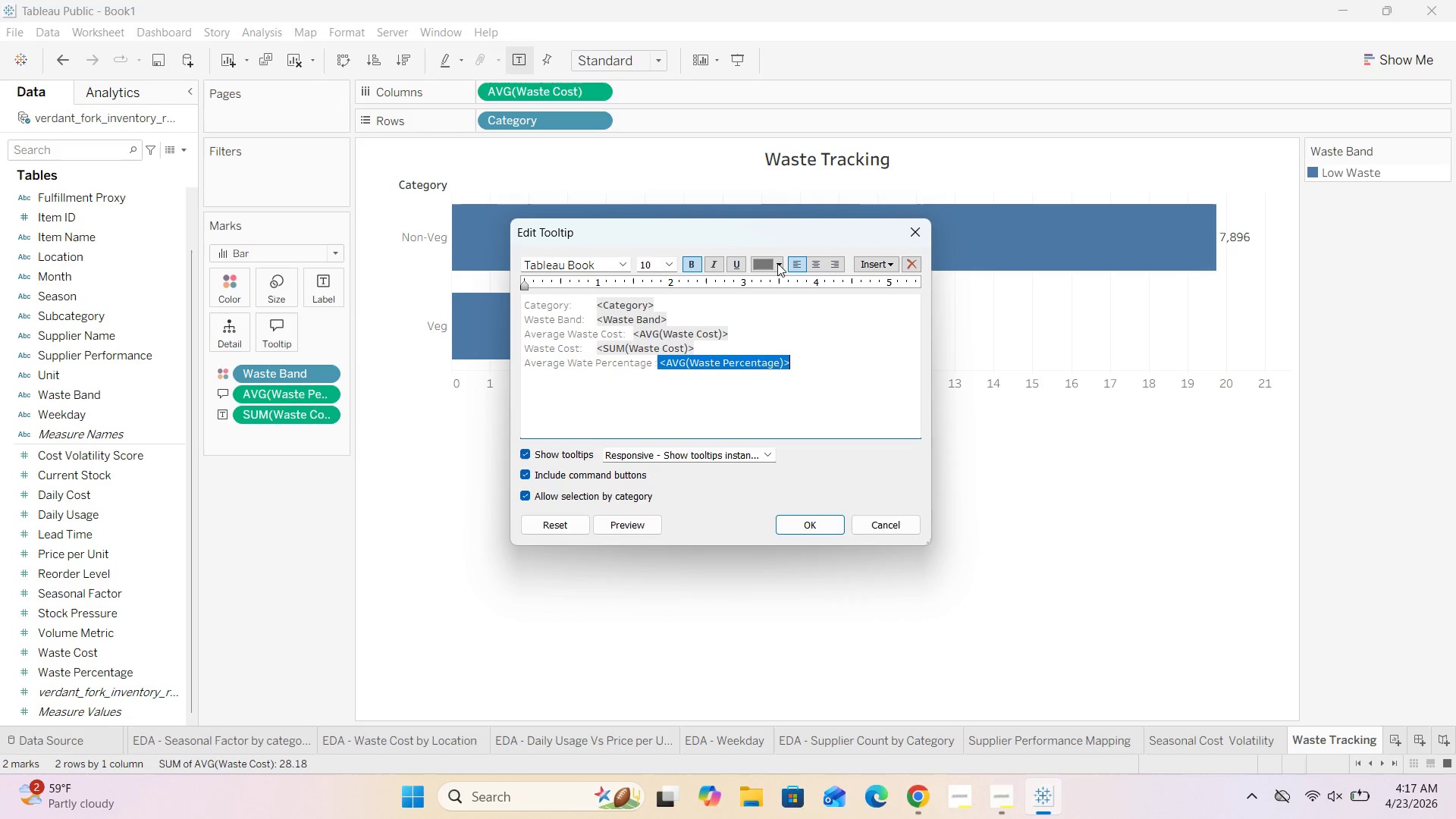 
left_click([777, 263])
 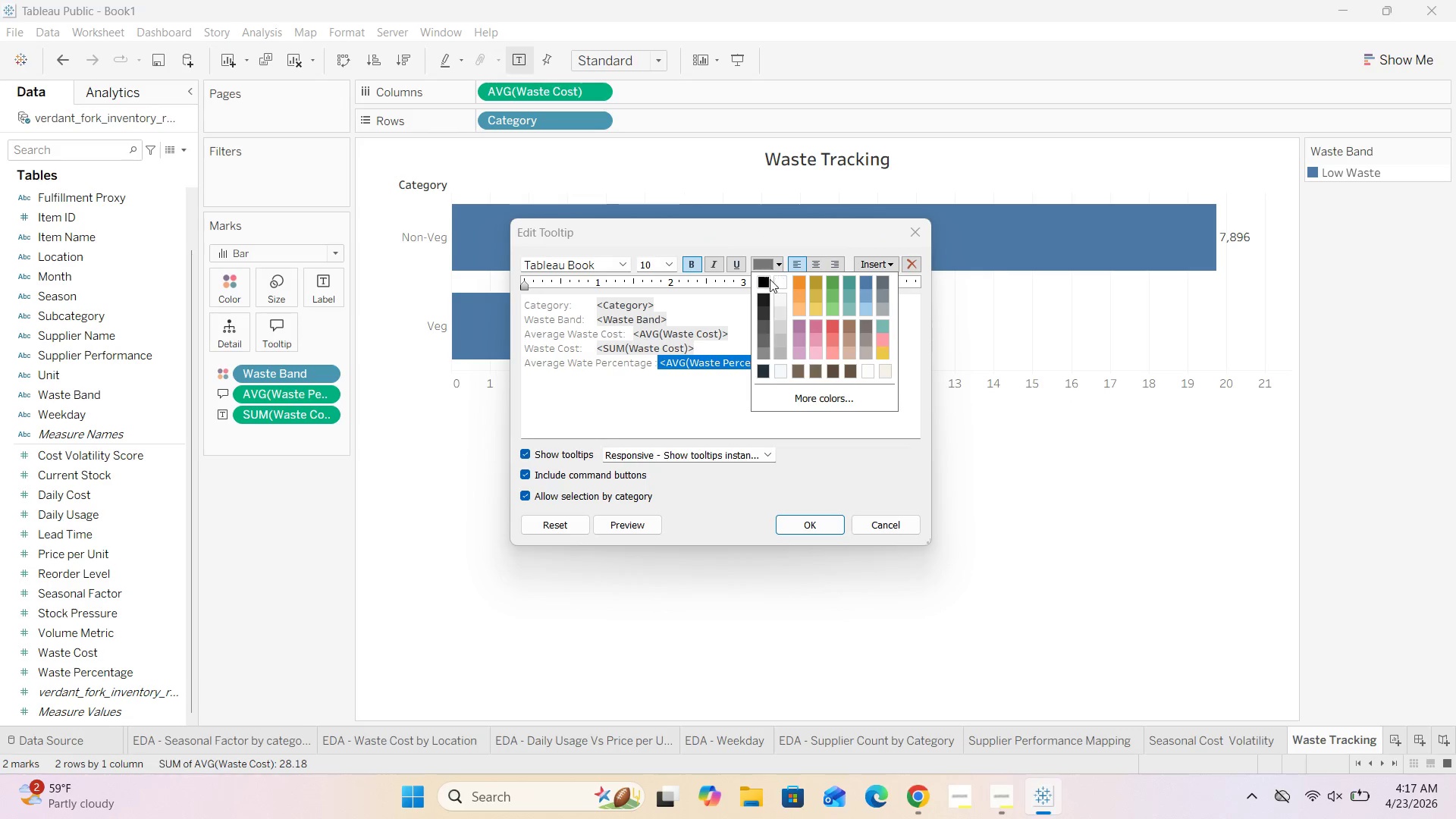 
left_click([759, 278])
 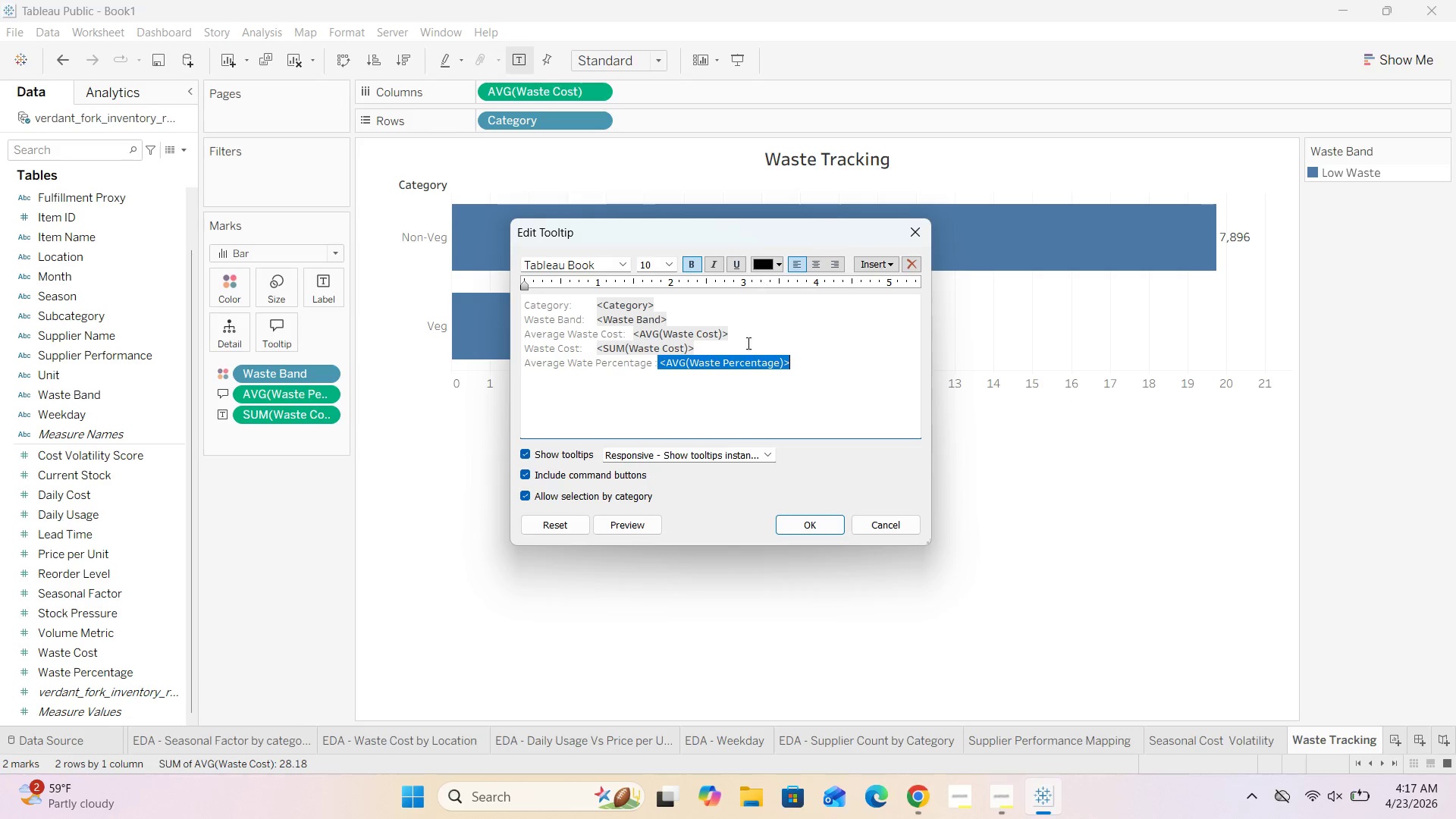 
left_click([726, 390])
 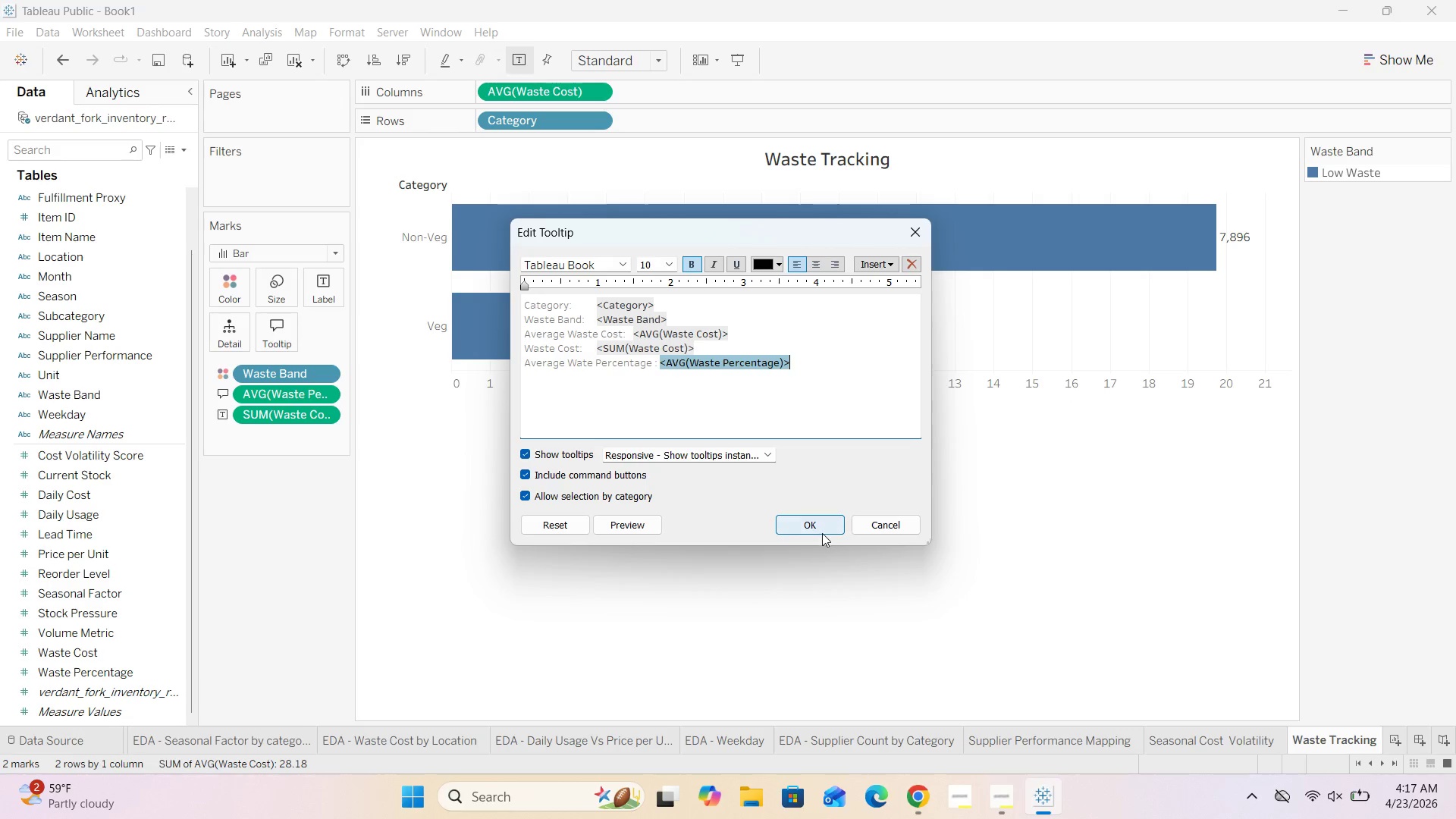 
left_click([813, 524])
 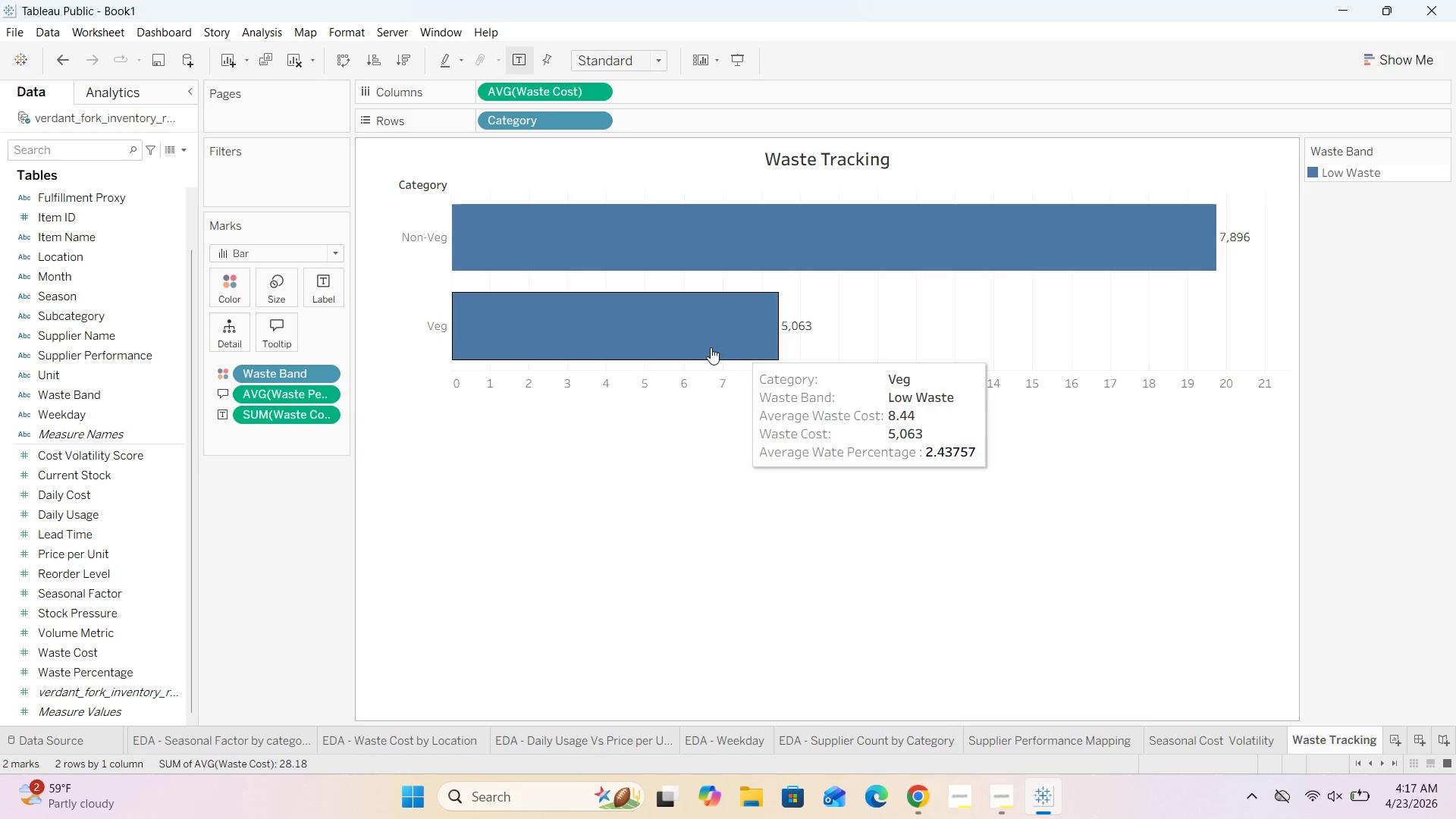 
left_click([271, 340])
 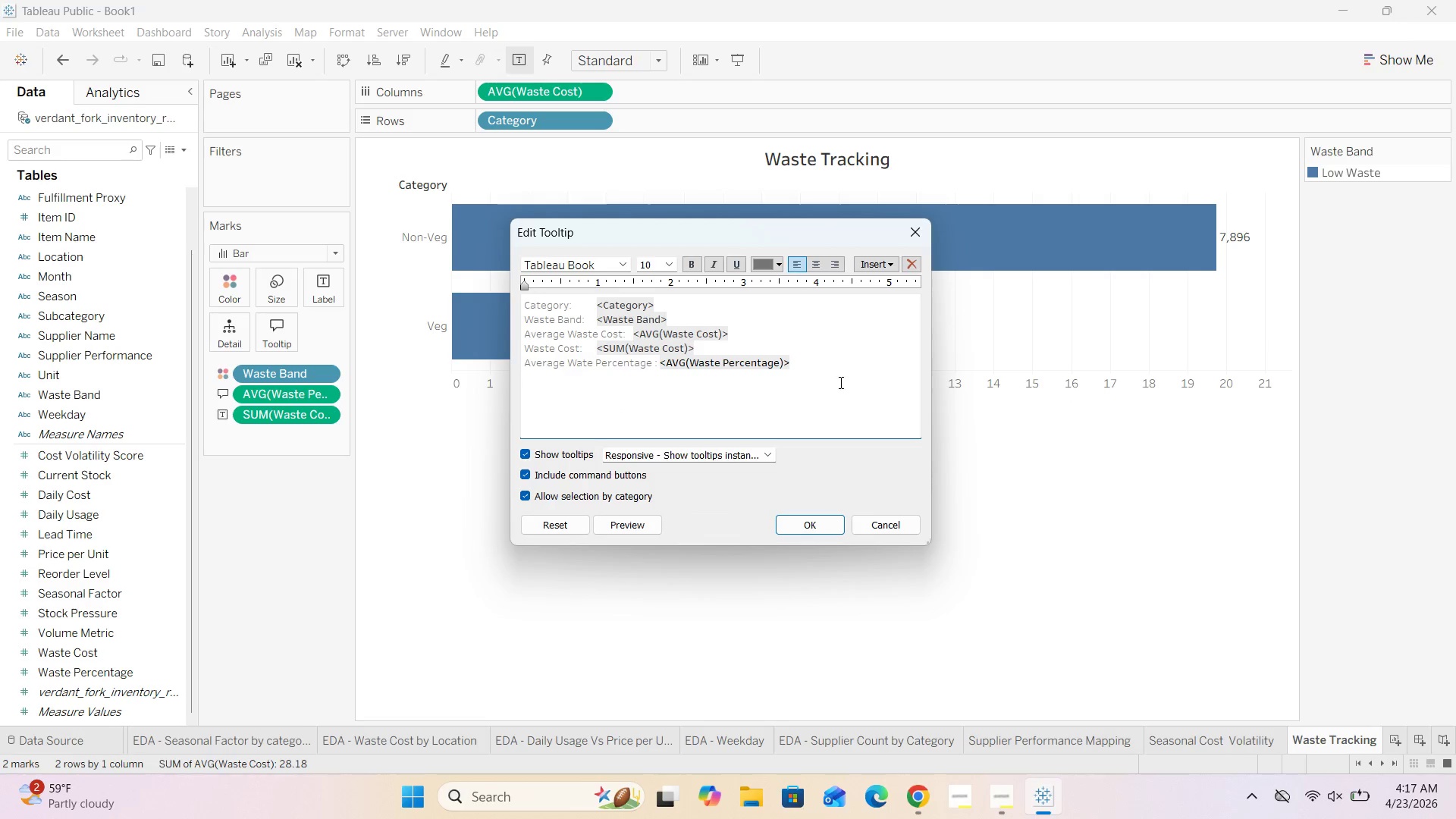 
left_click_drag(start_coordinate=[833, 367], to_coordinate=[512, 359])
 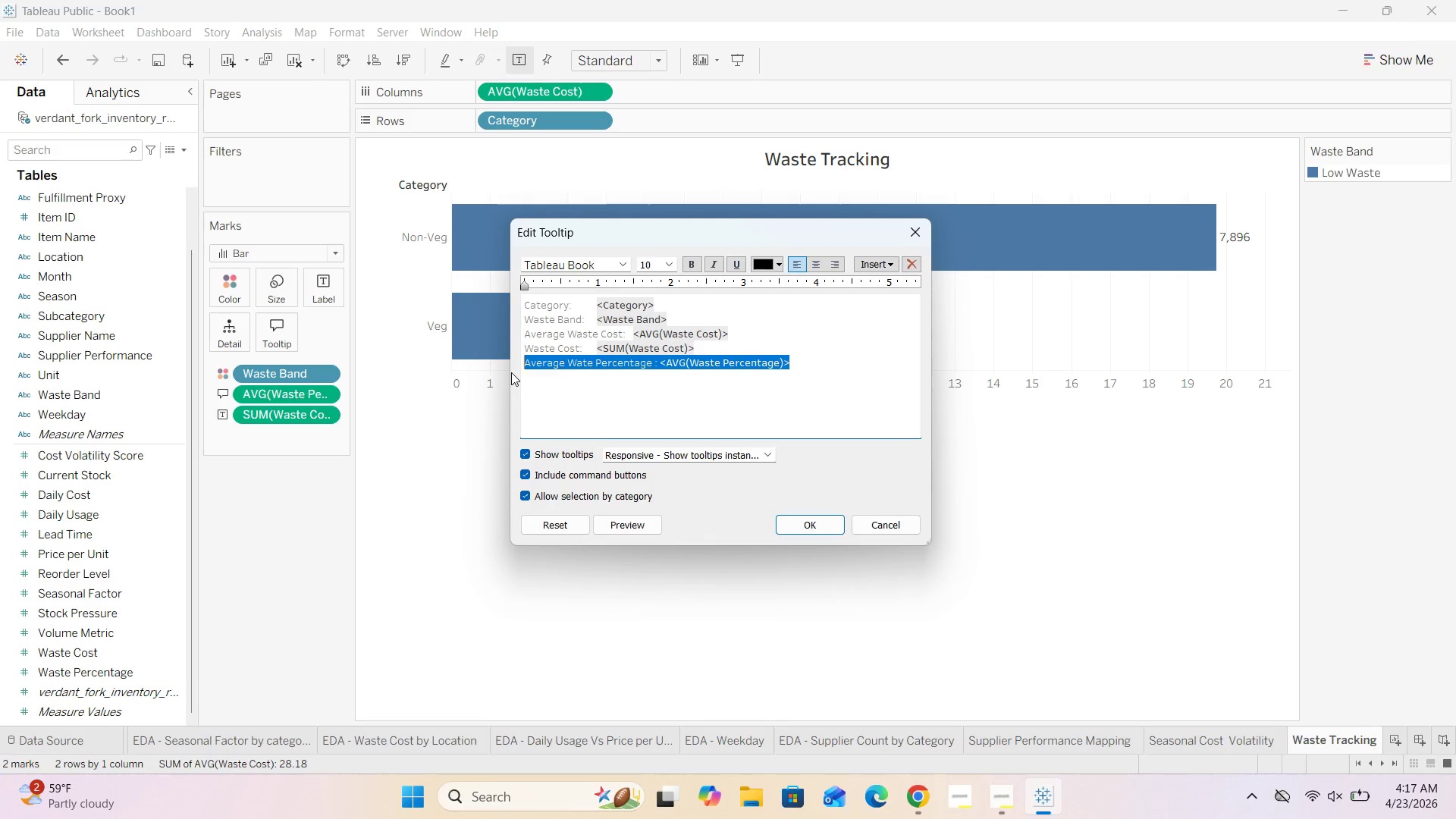 
key(Control+X)
 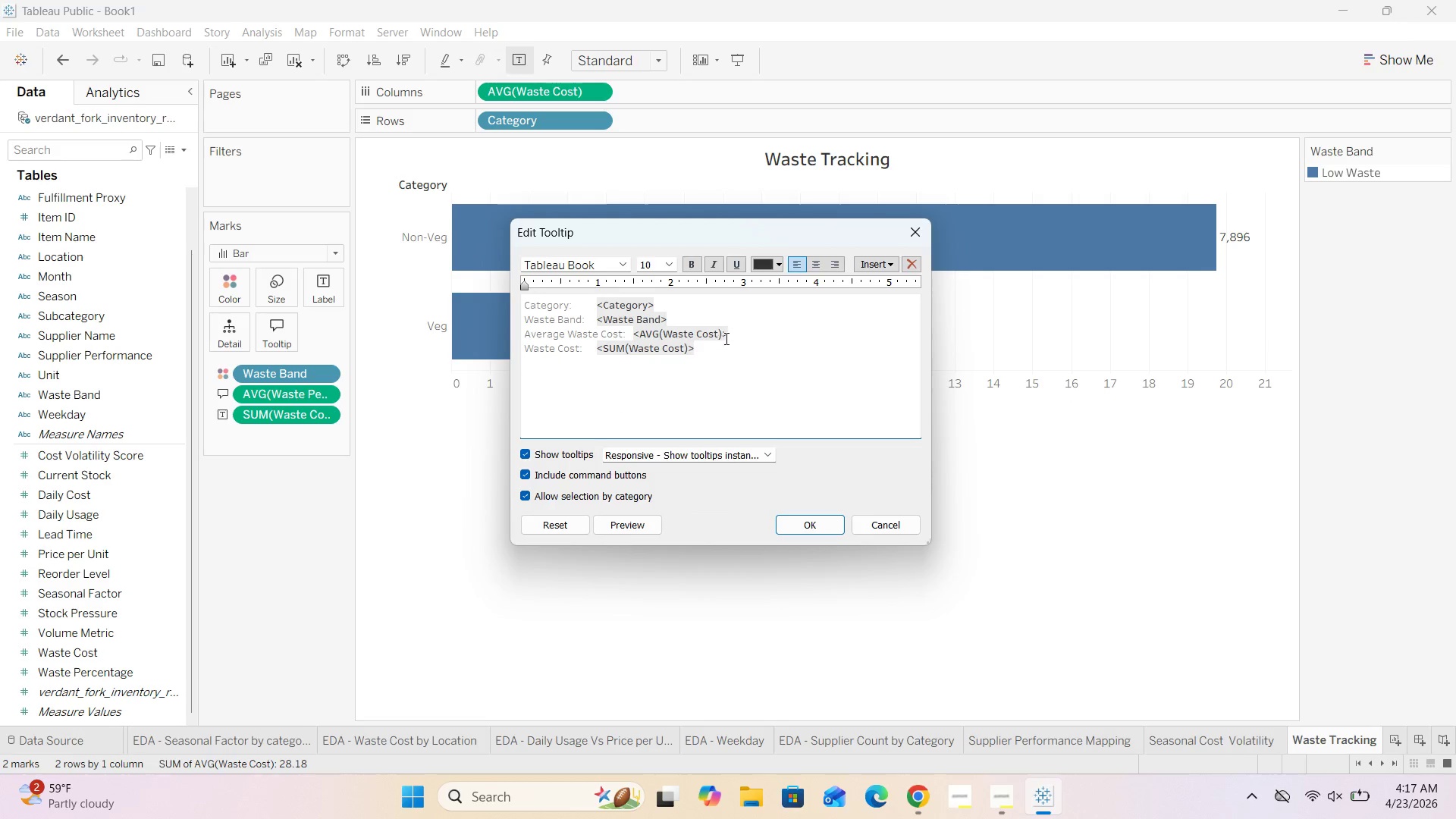 
left_click([740, 335])
 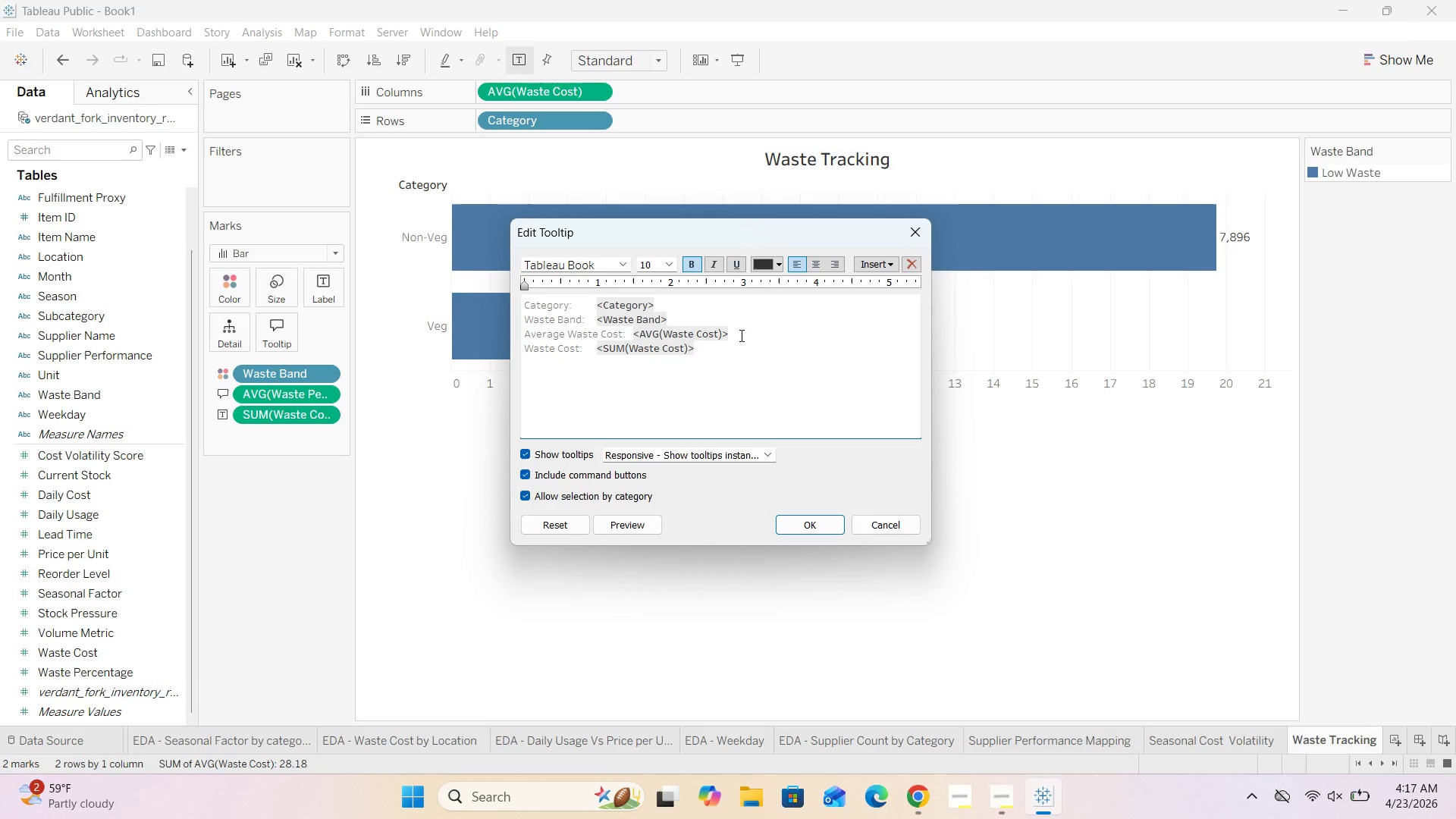 
key(Enter)
 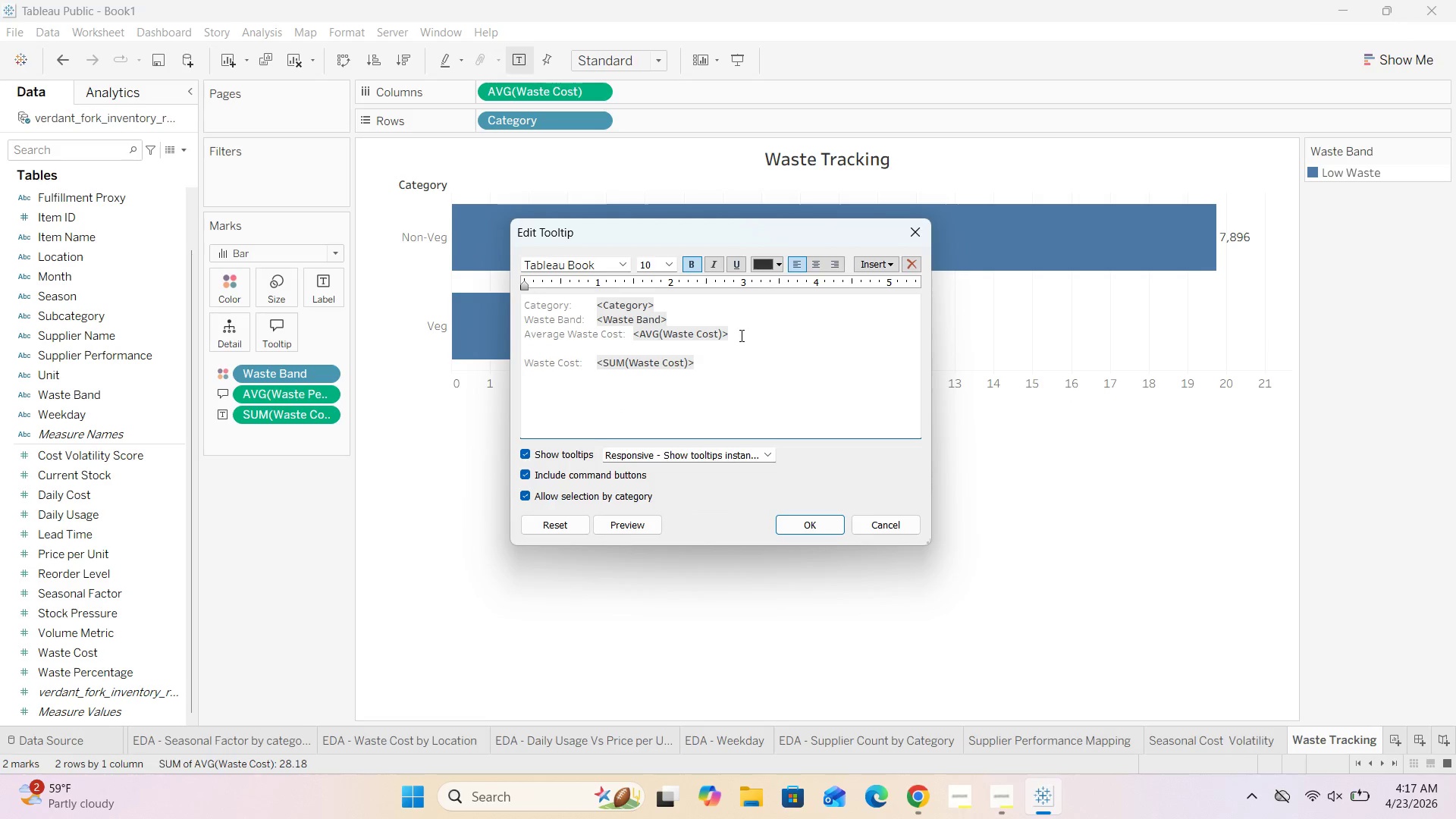 
key(Control+V)
 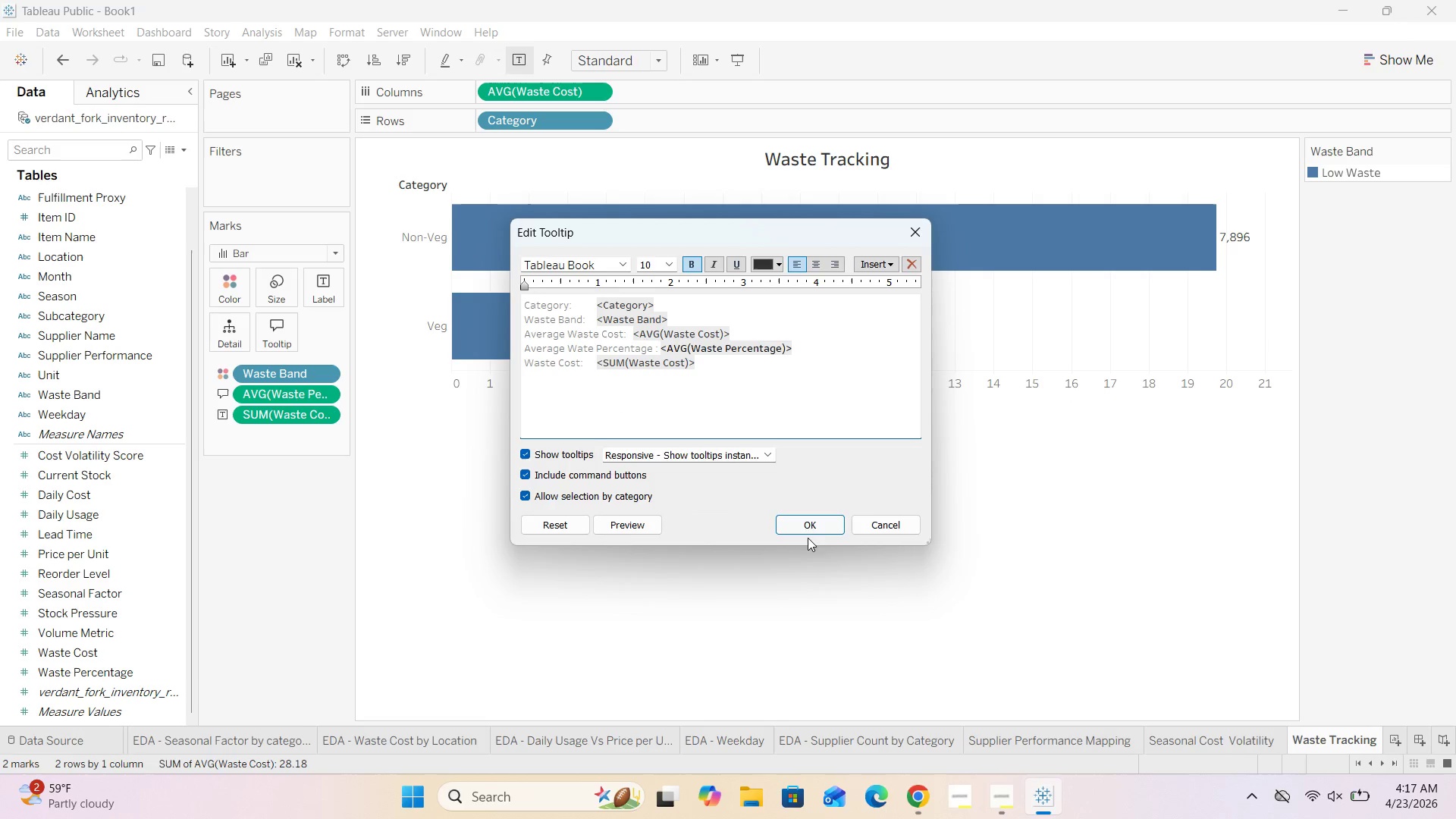 
left_click([807, 524])
 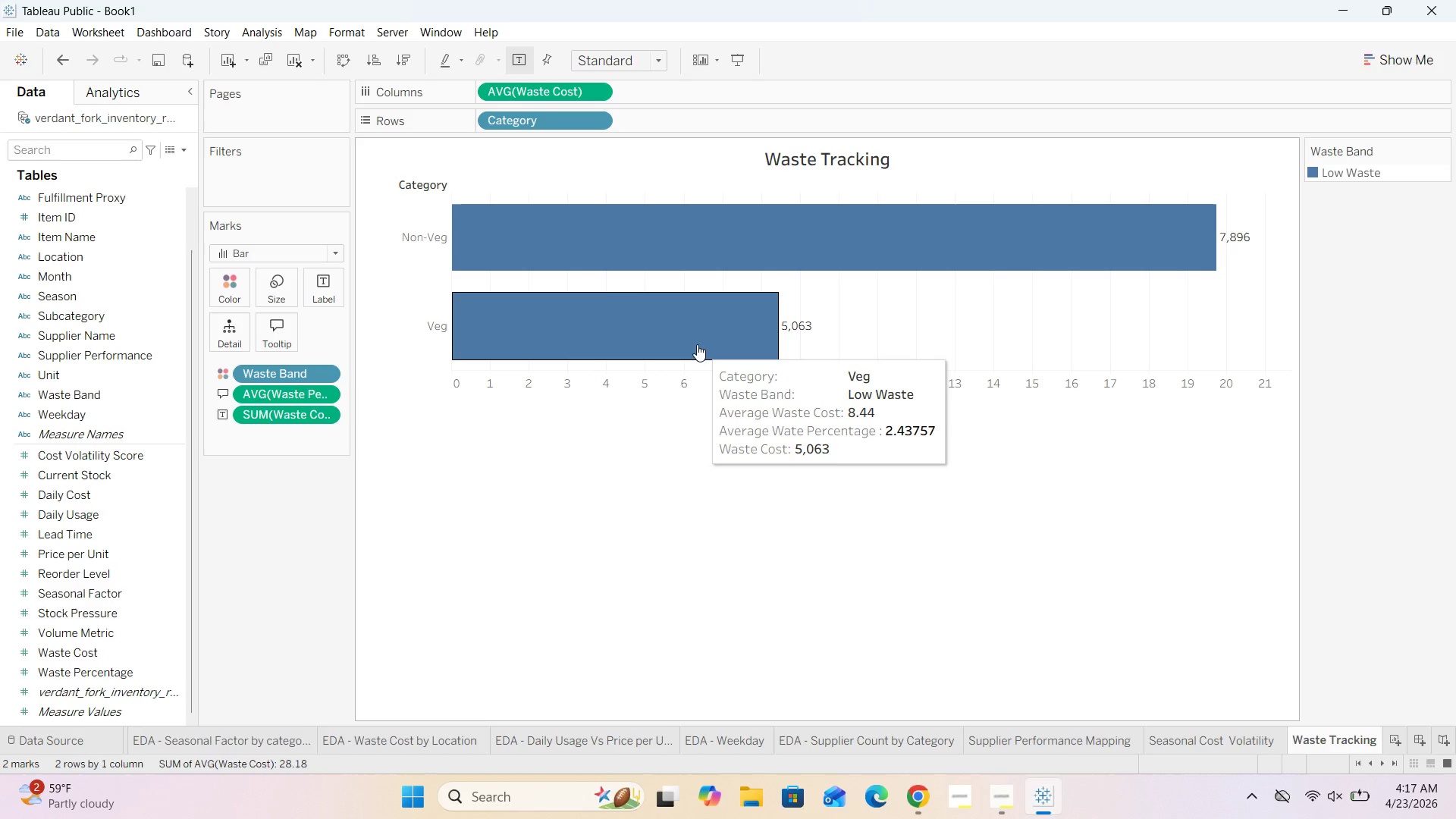 
wait(7.38)
 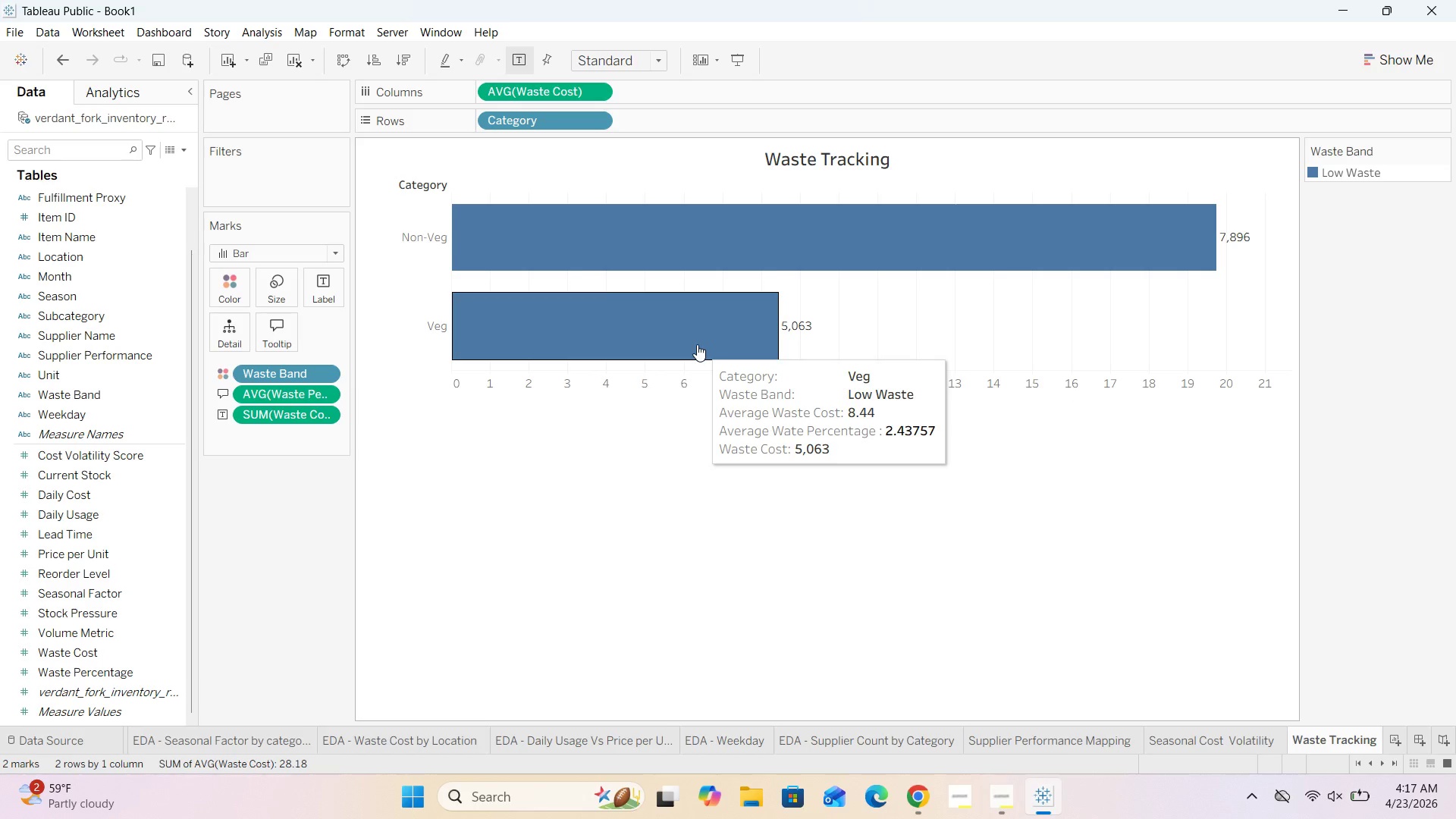 
scroll: coordinate [117, 589], scroll_direction: down, amount: 3.0
 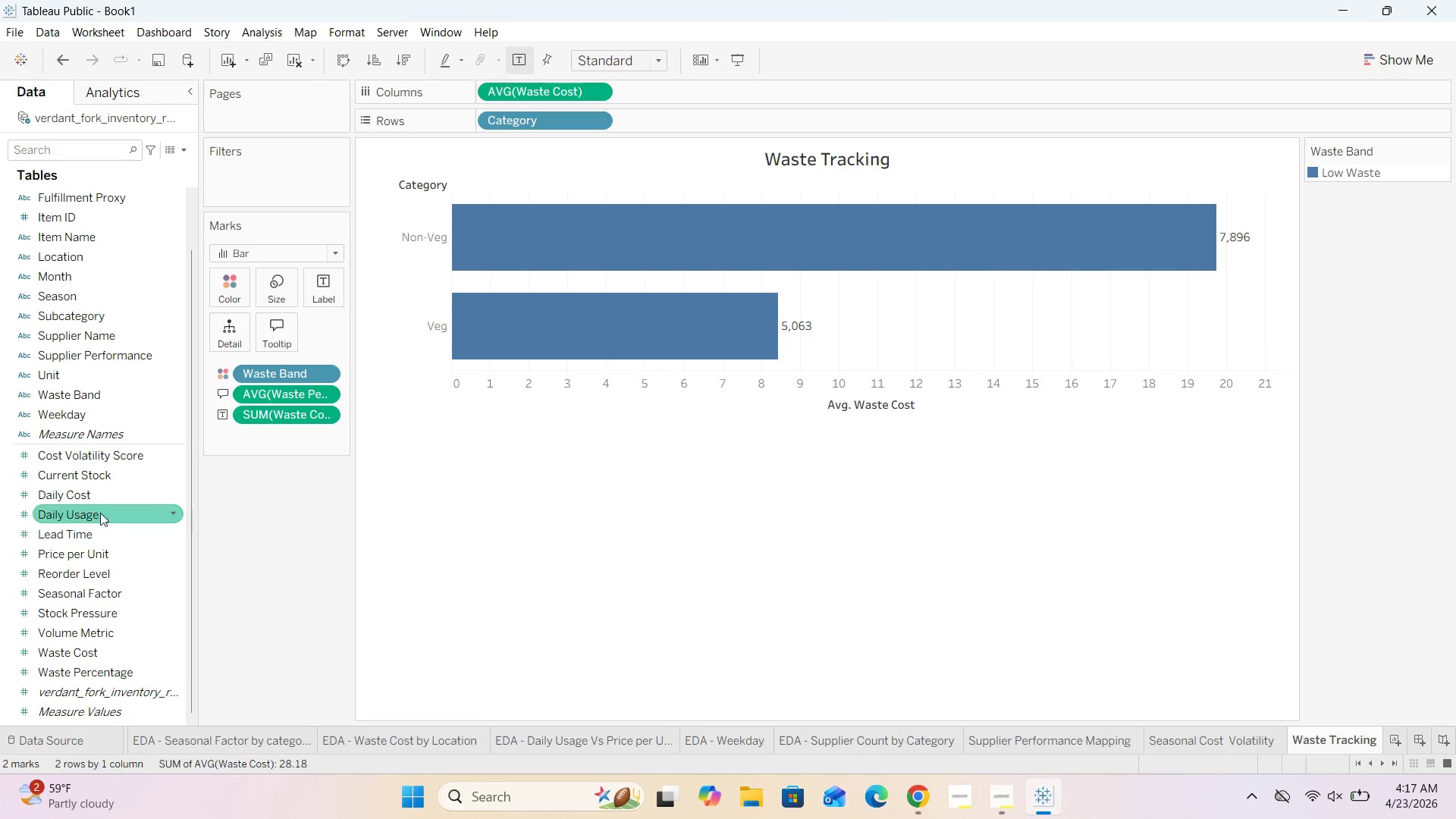 
left_click_drag(start_coordinate=[97, 499], to_coordinate=[275, 341])
 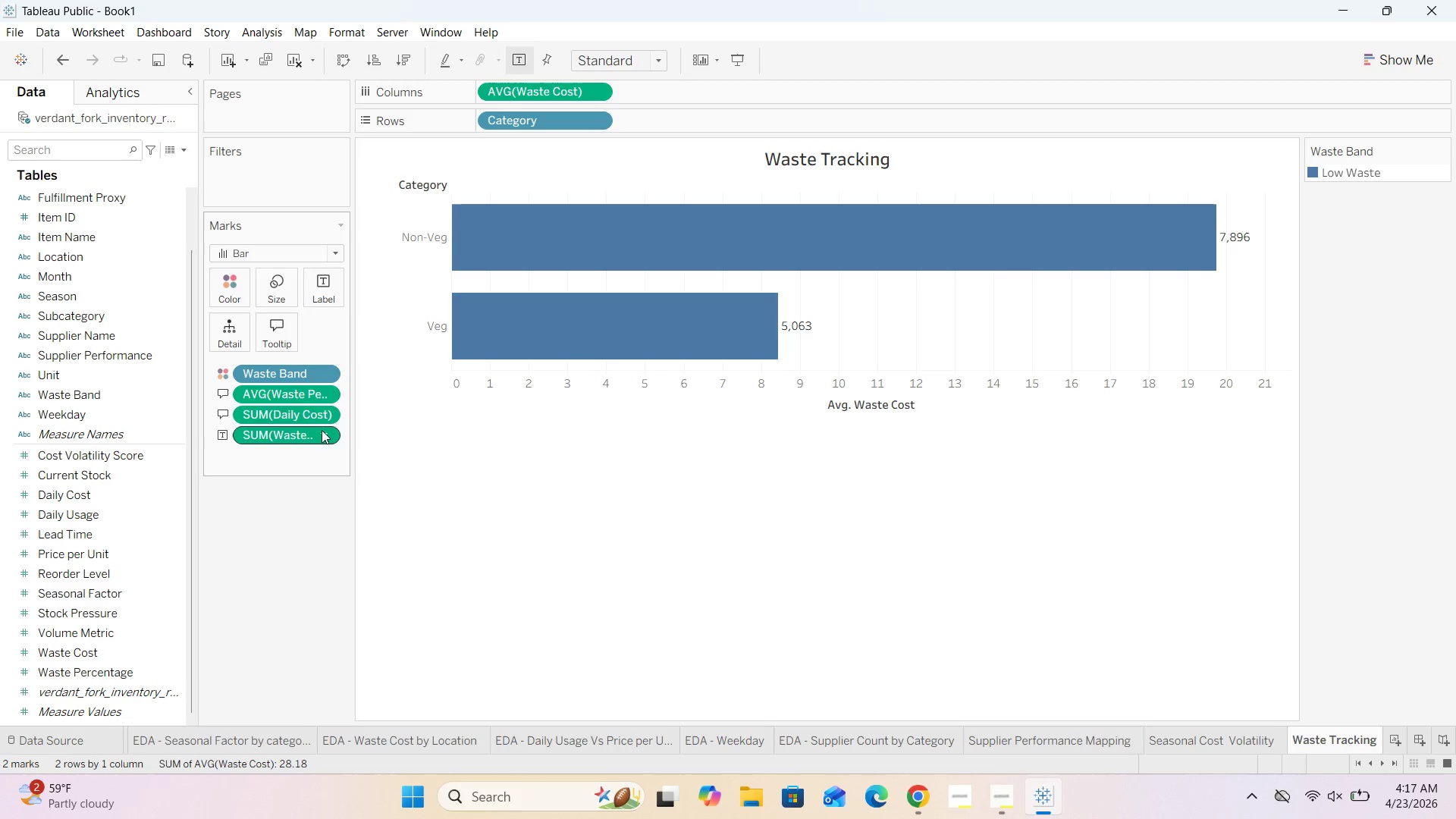 
left_click([328, 416])
 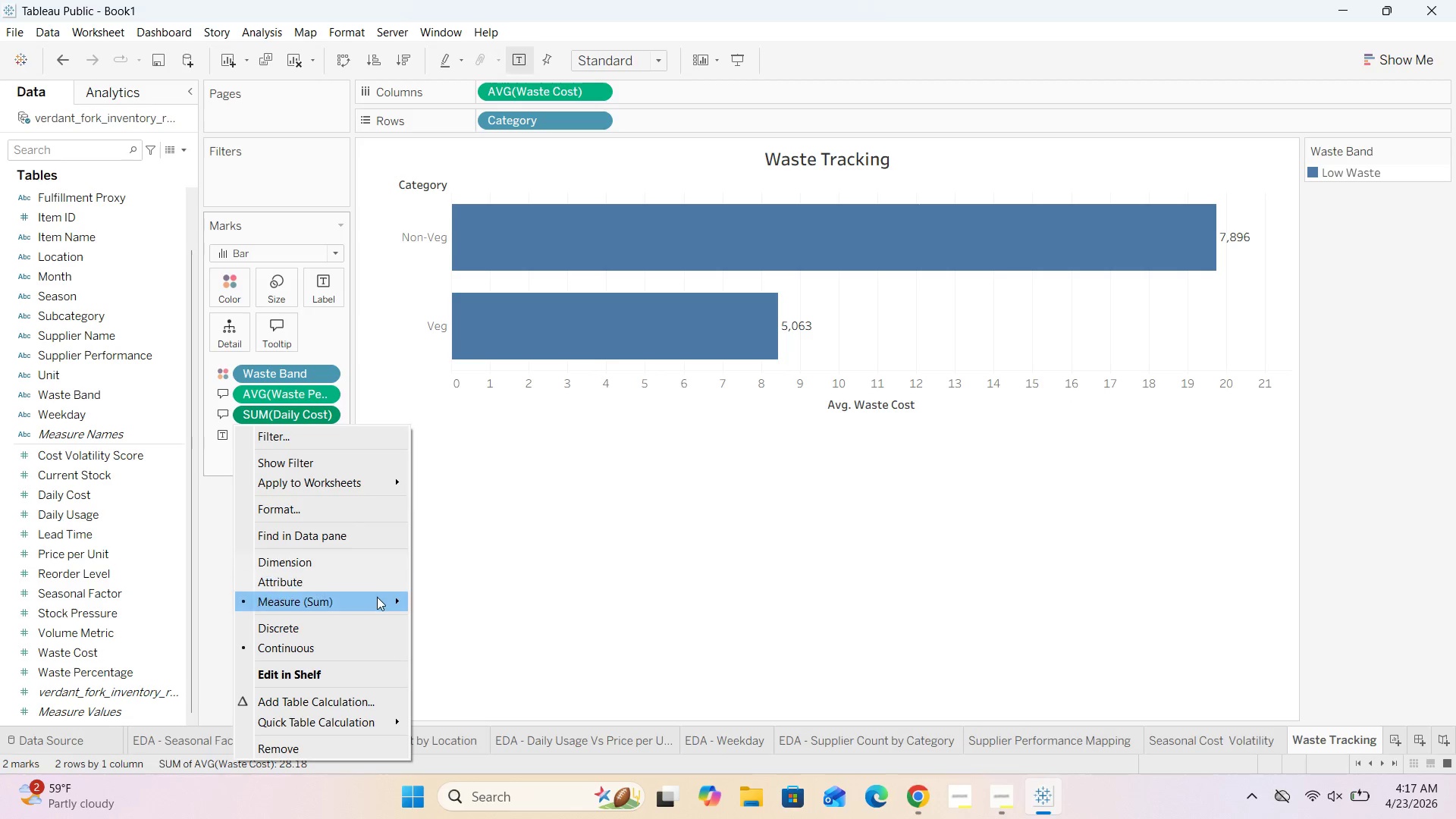 
left_click([462, 603])
 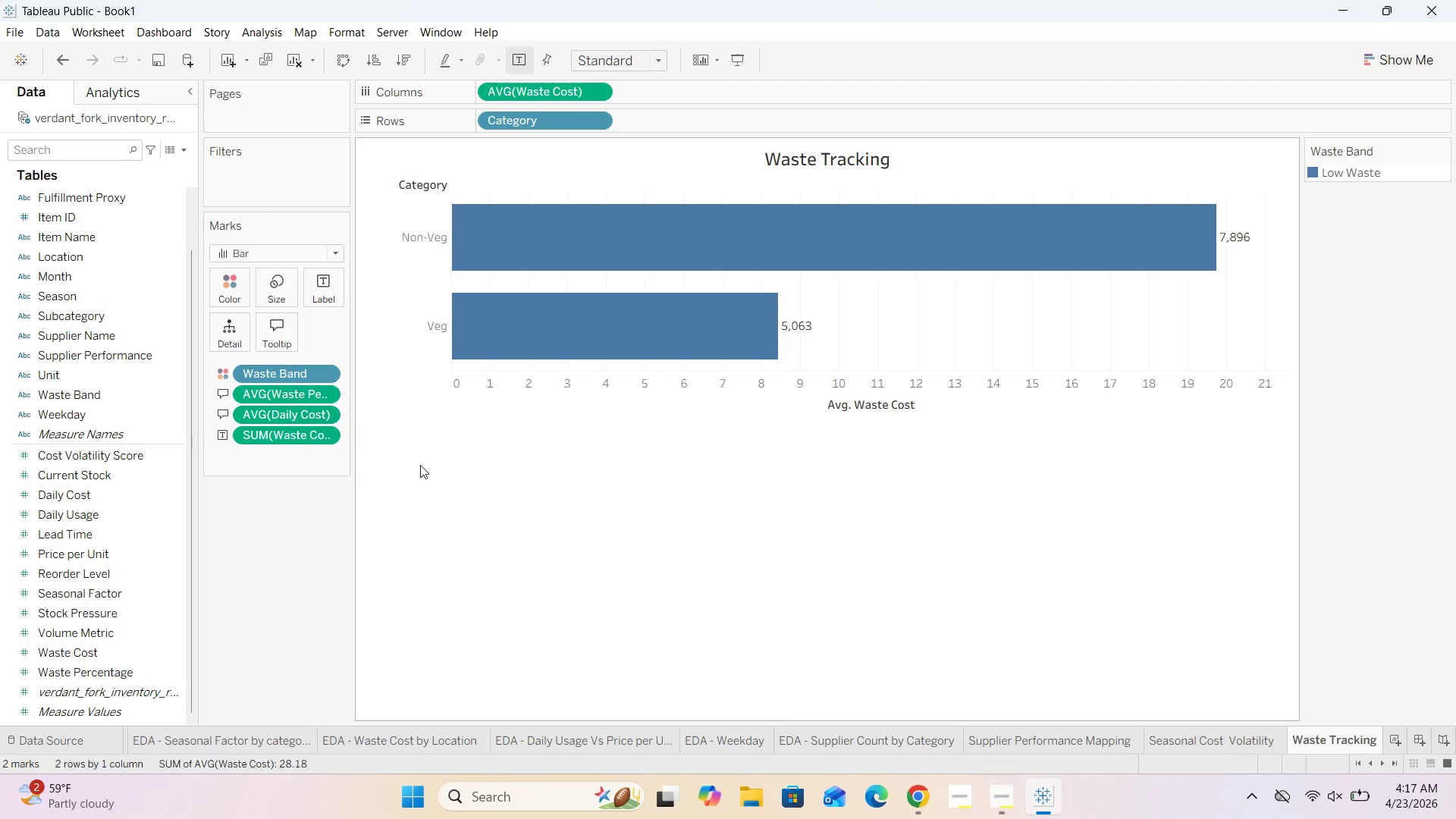 
mouse_move([309, 451])
 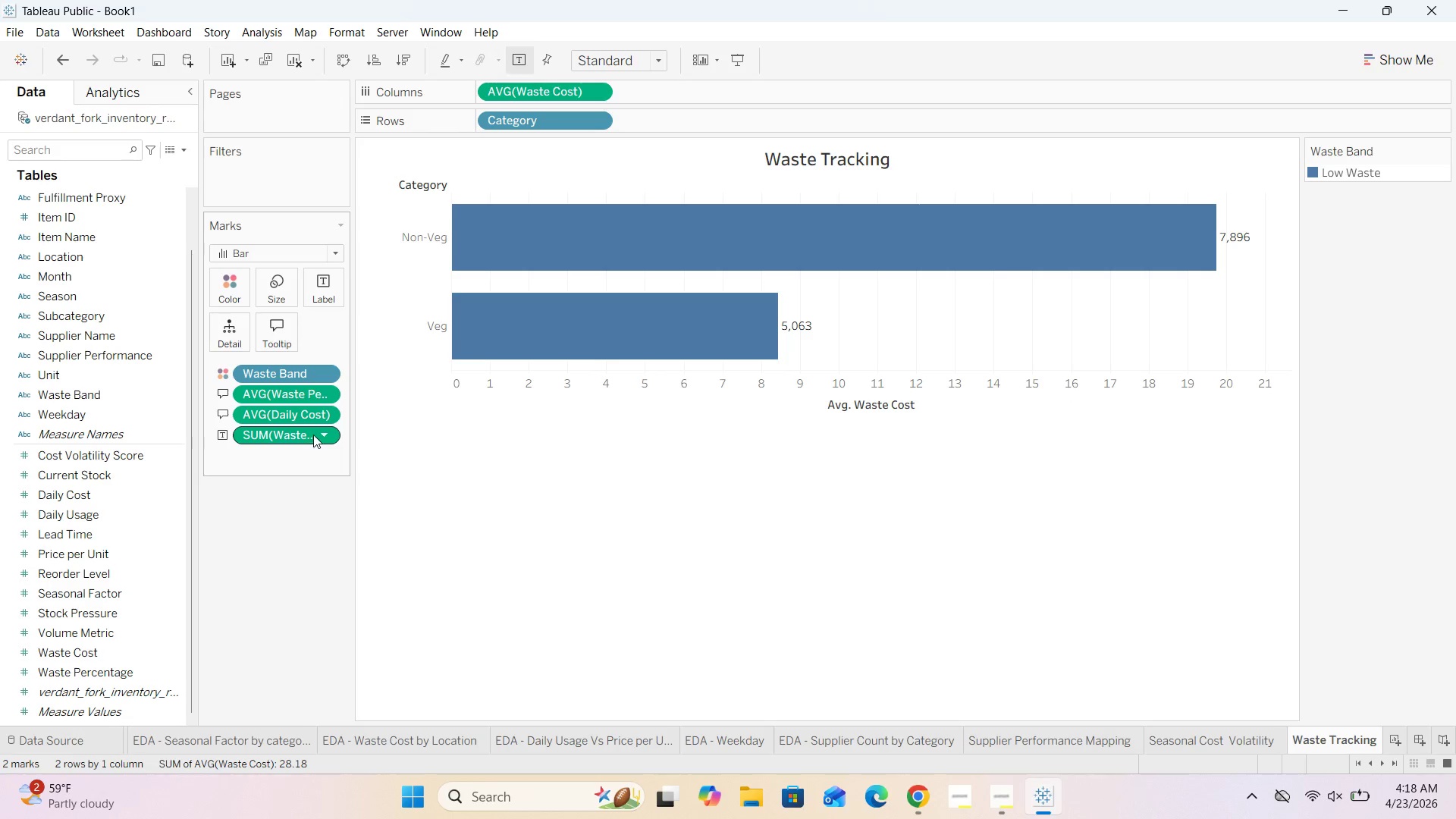 
left_click([325, 432])
 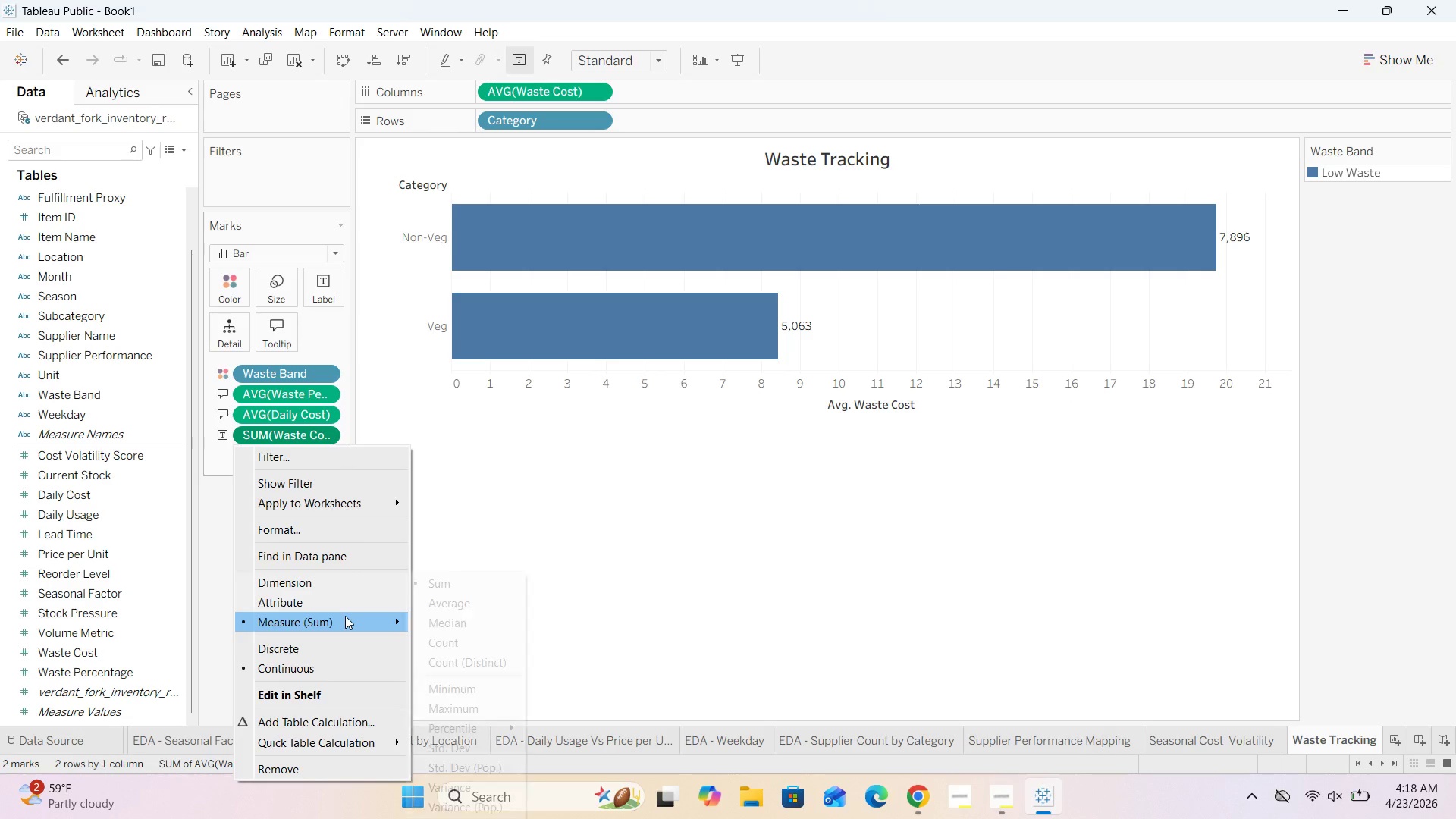 
left_click([455, 604])
 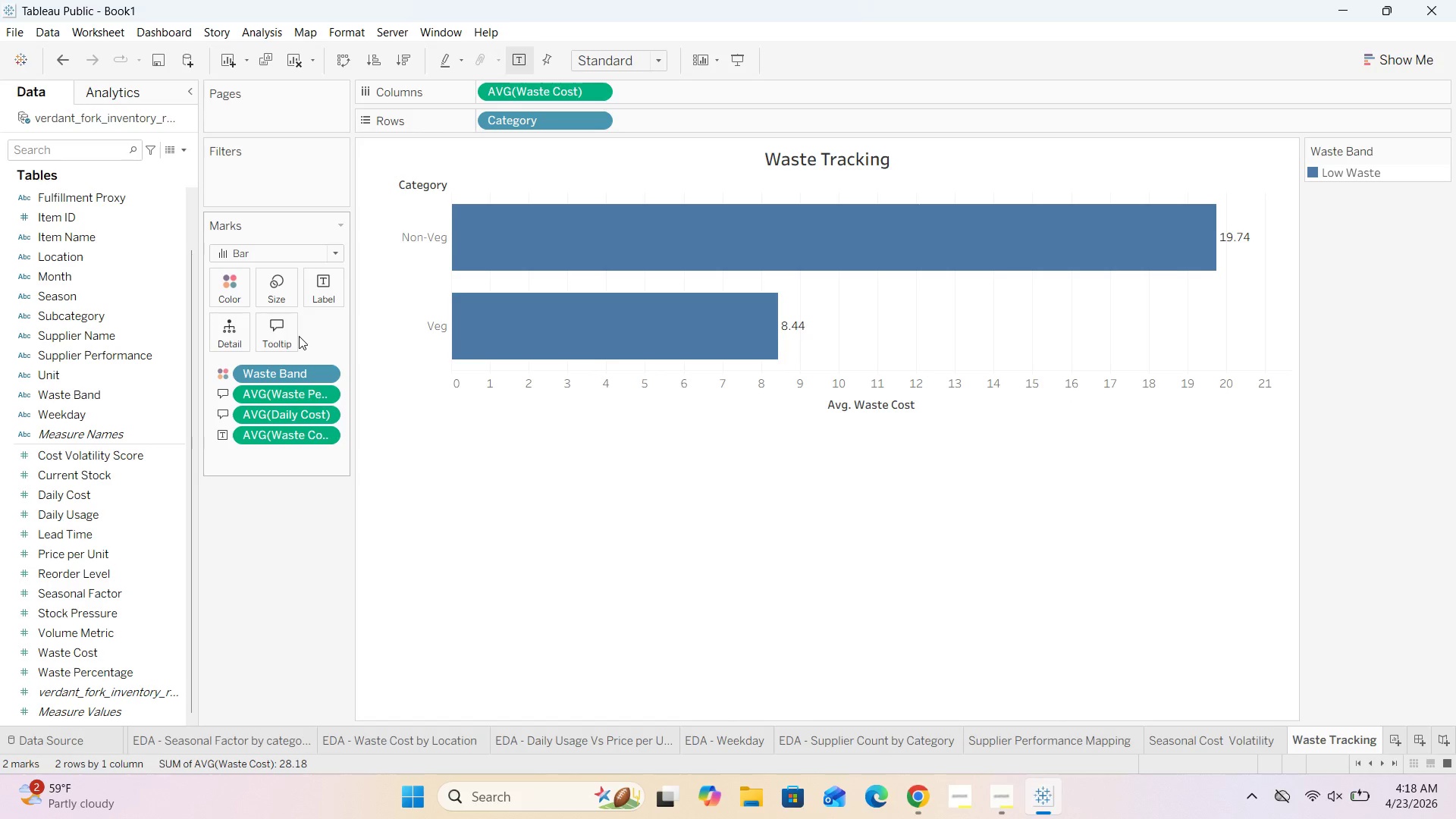 
left_click([281, 336])
 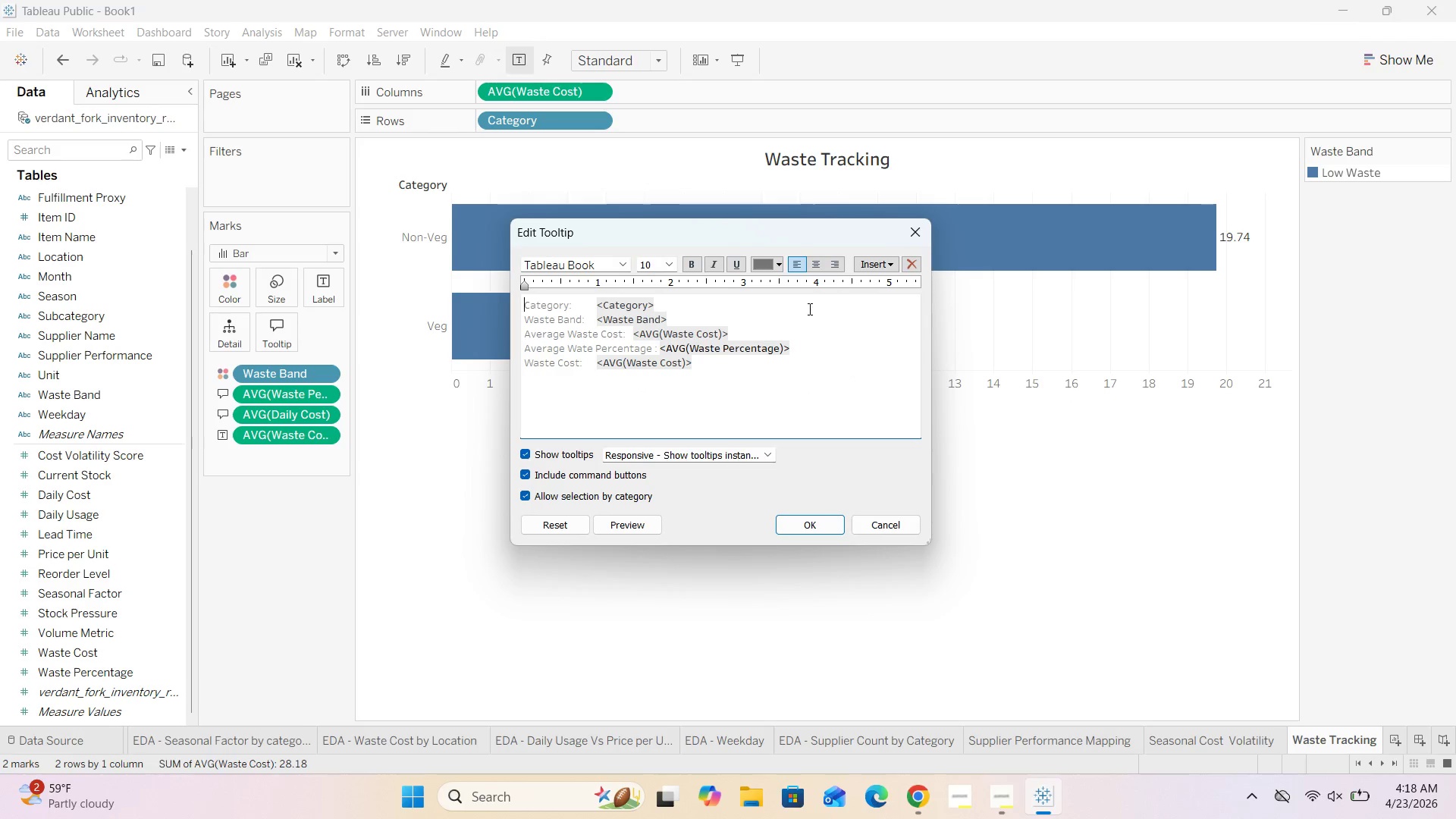 
wait(8.5)
 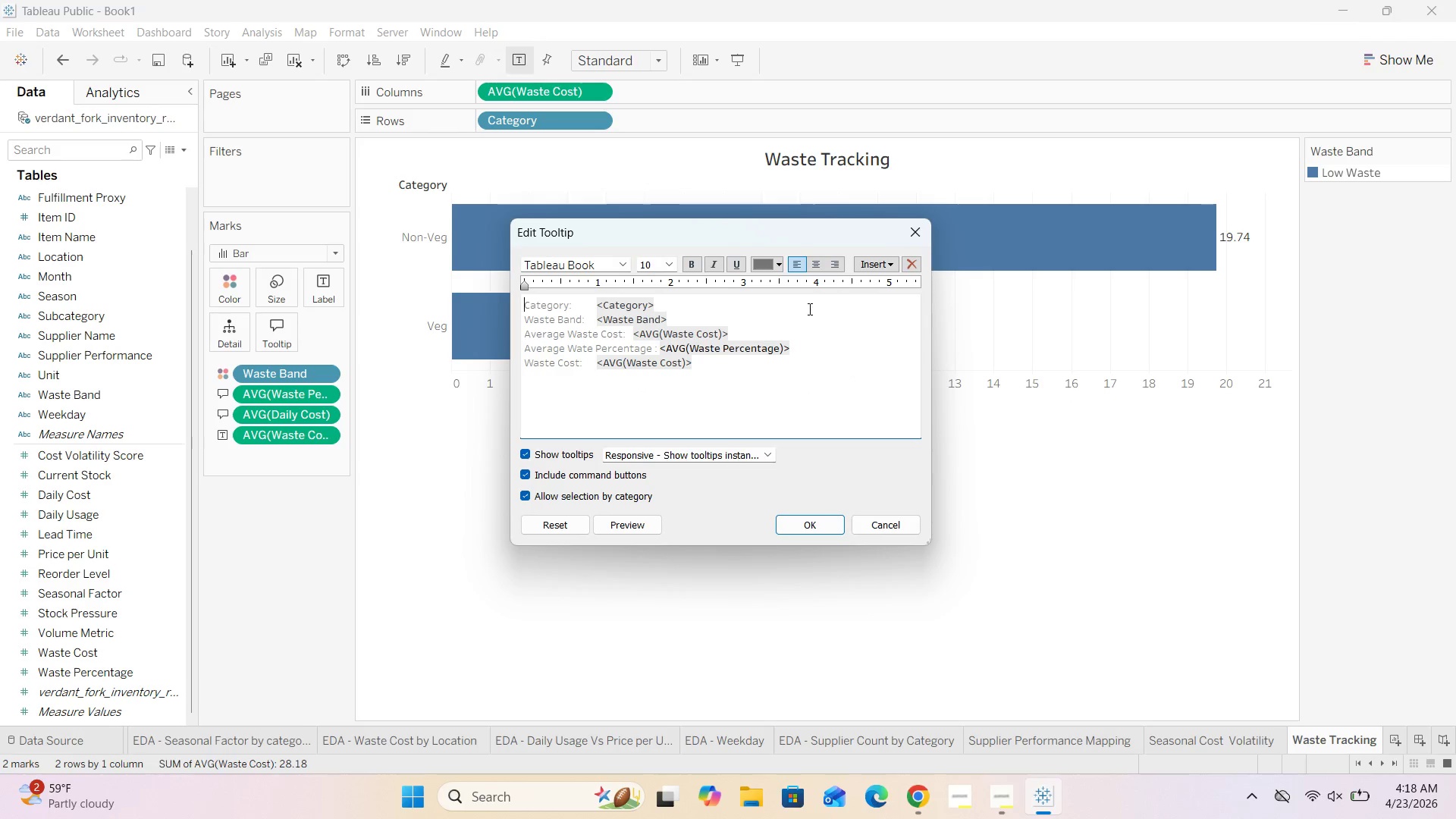 
left_click_drag(start_coordinate=[302, 438], to_coordinate=[293, 530])
 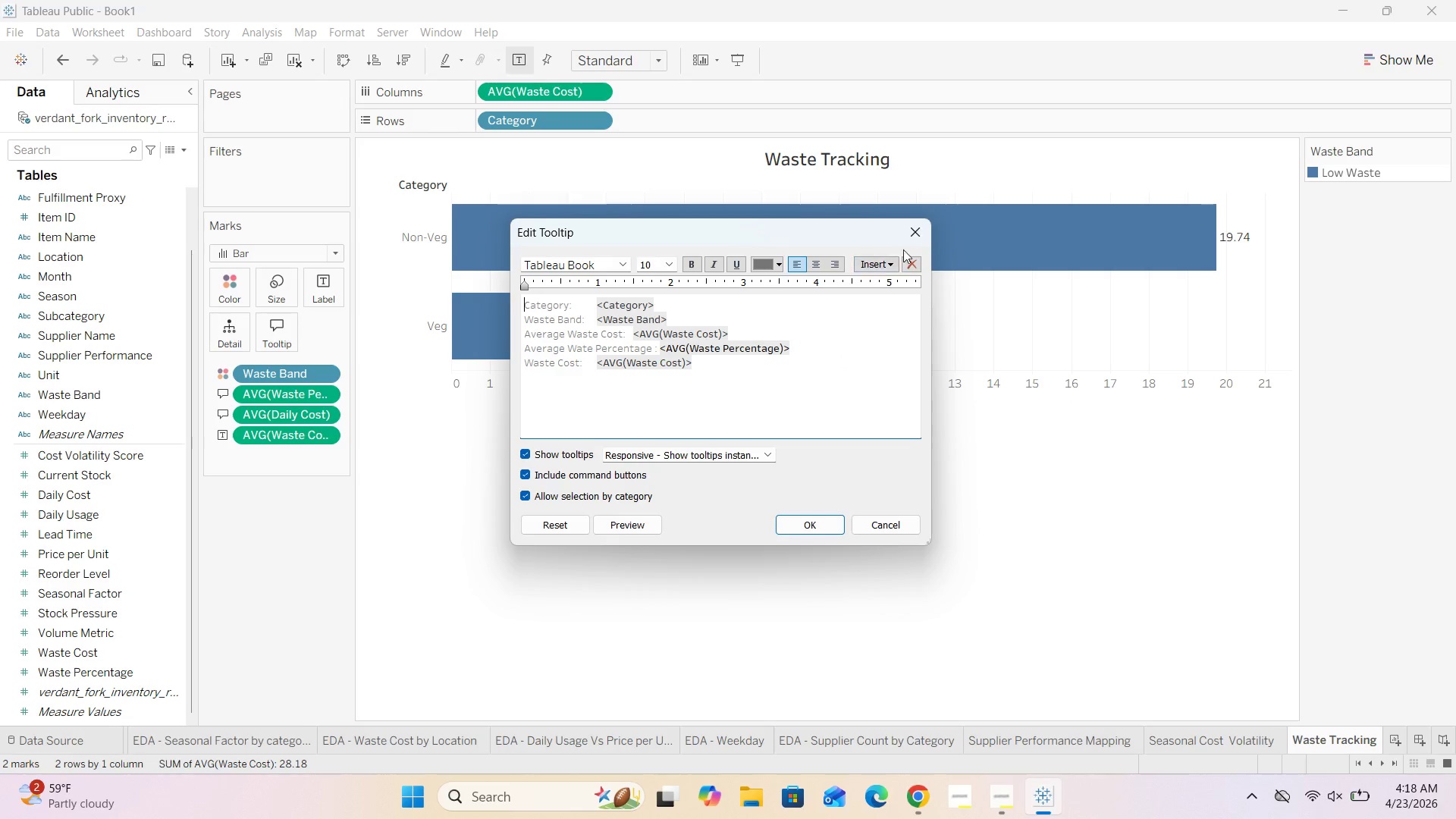 
left_click([912, 228])
 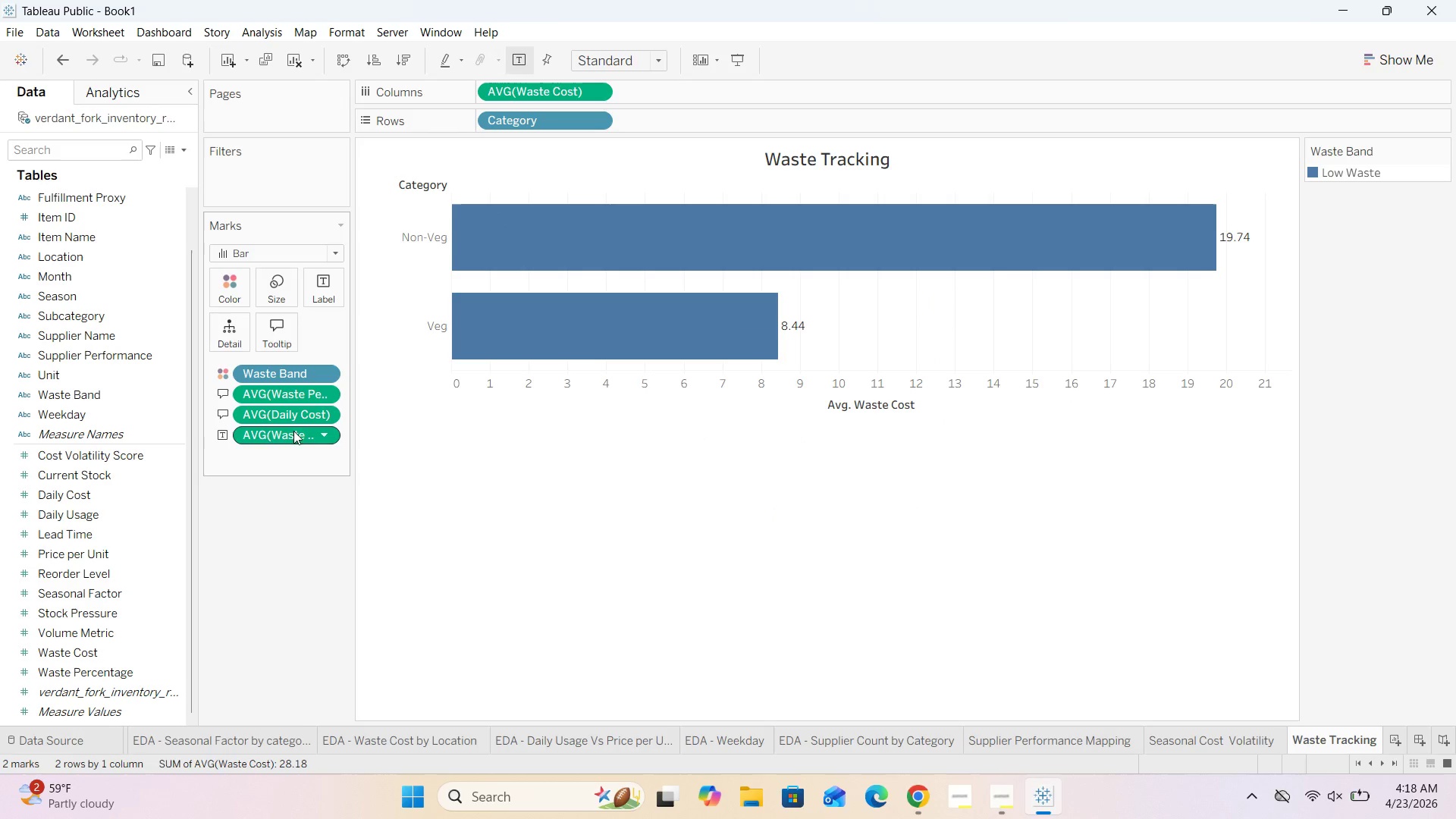 
left_click_drag(start_coordinate=[293, 433], to_coordinate=[285, 512])
 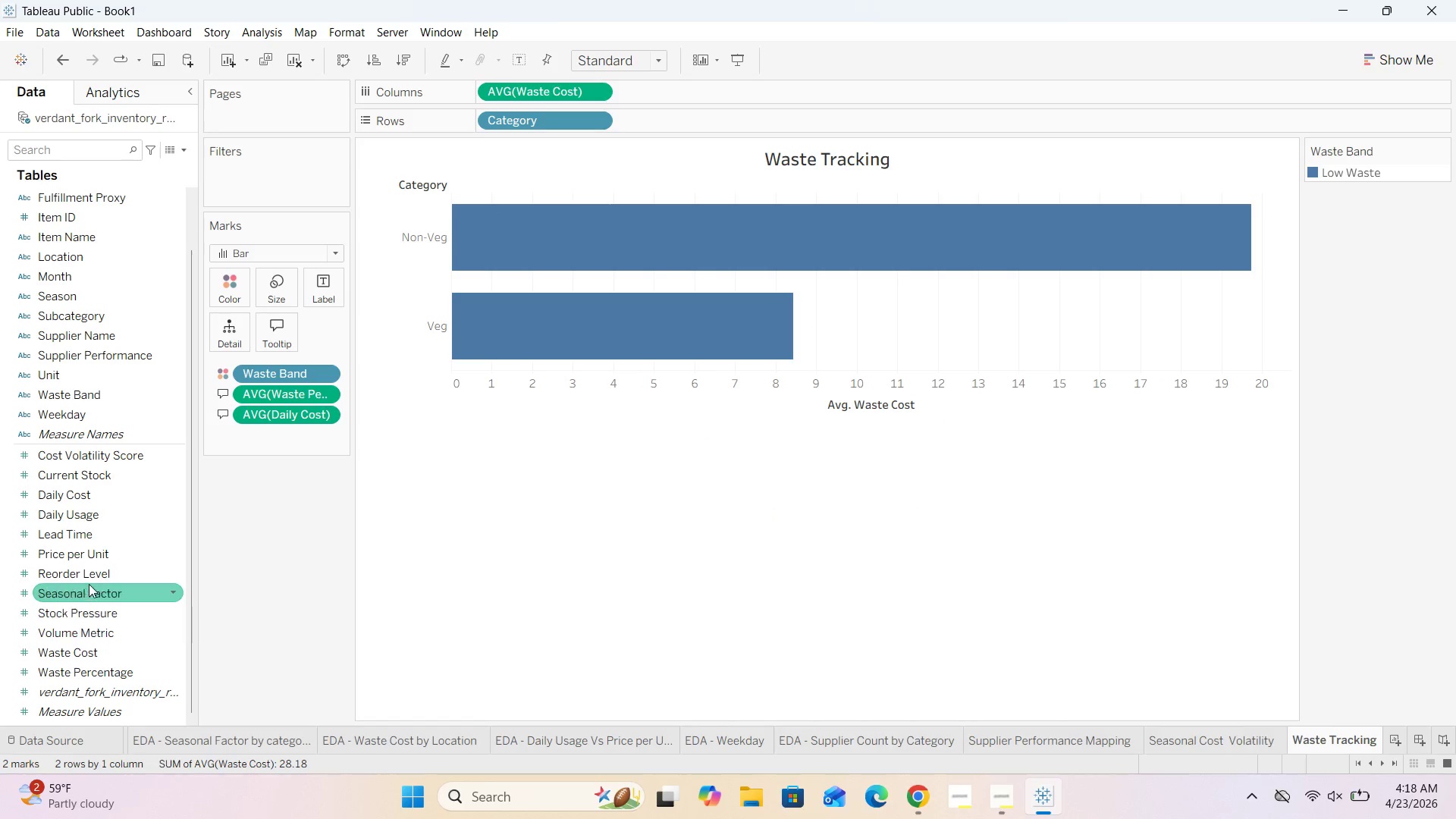 
left_click_drag(start_coordinate=[87, 498], to_coordinate=[282, 337])
 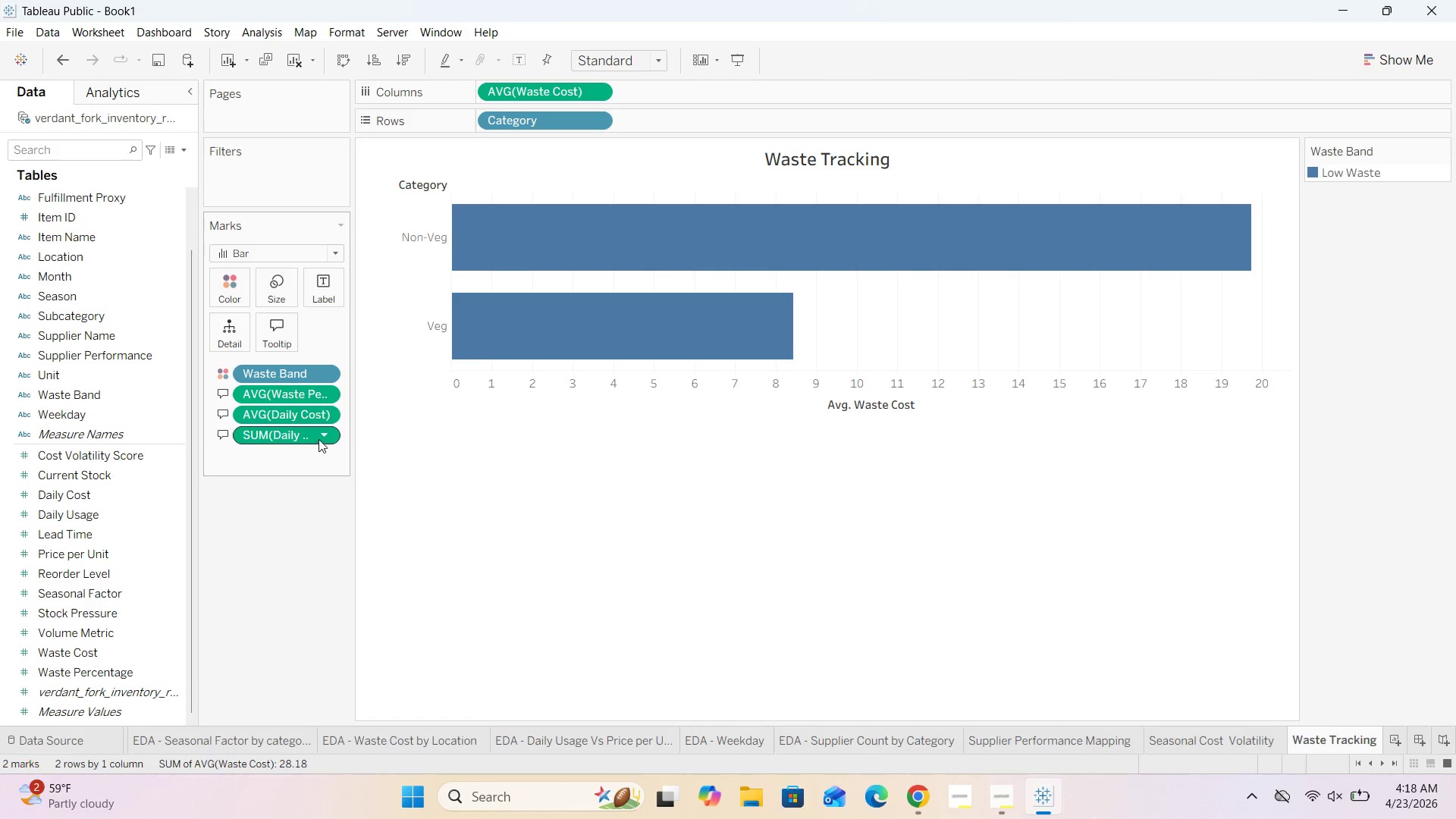 
left_click([325, 434])
 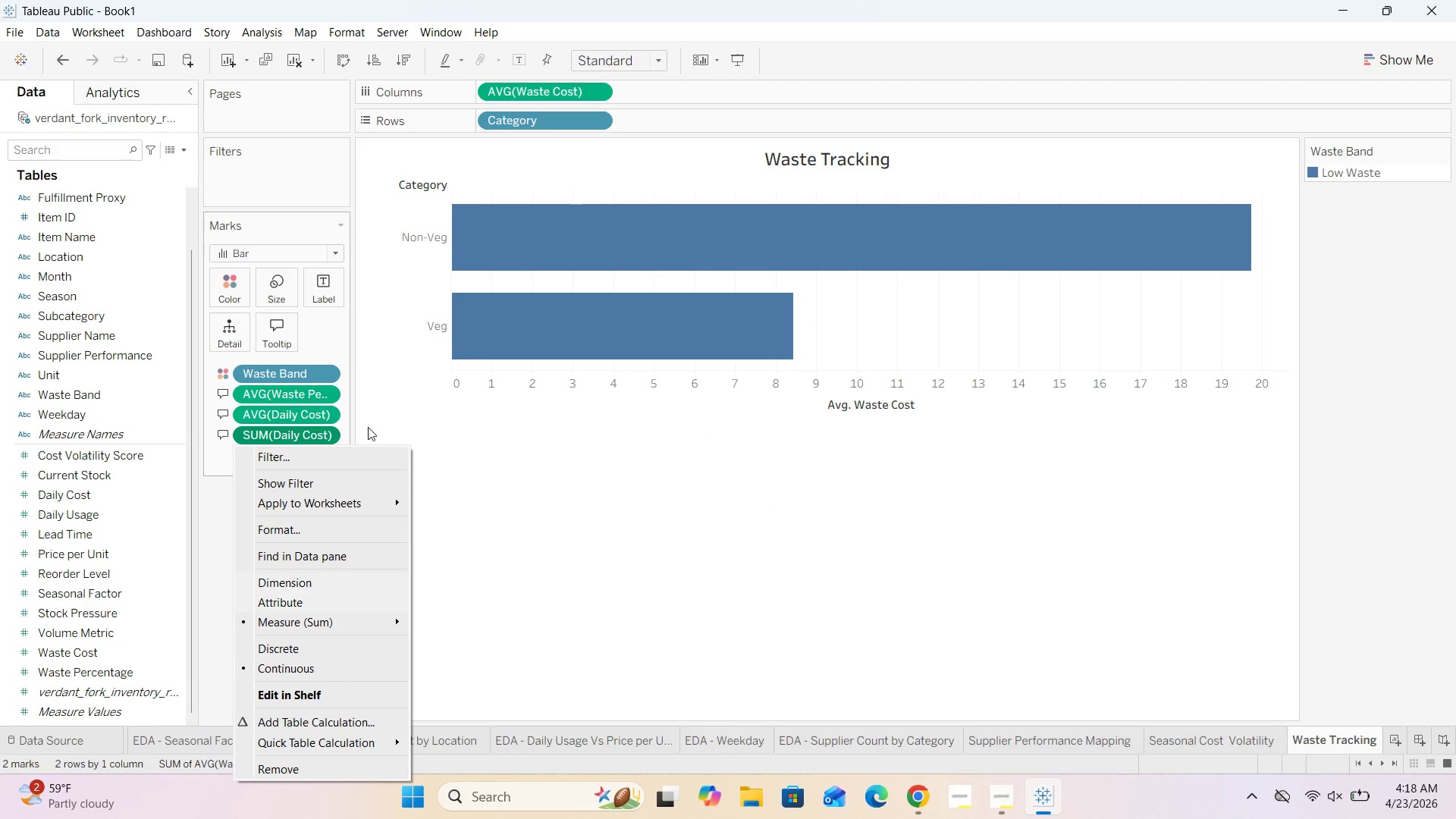 
left_click([416, 434])
 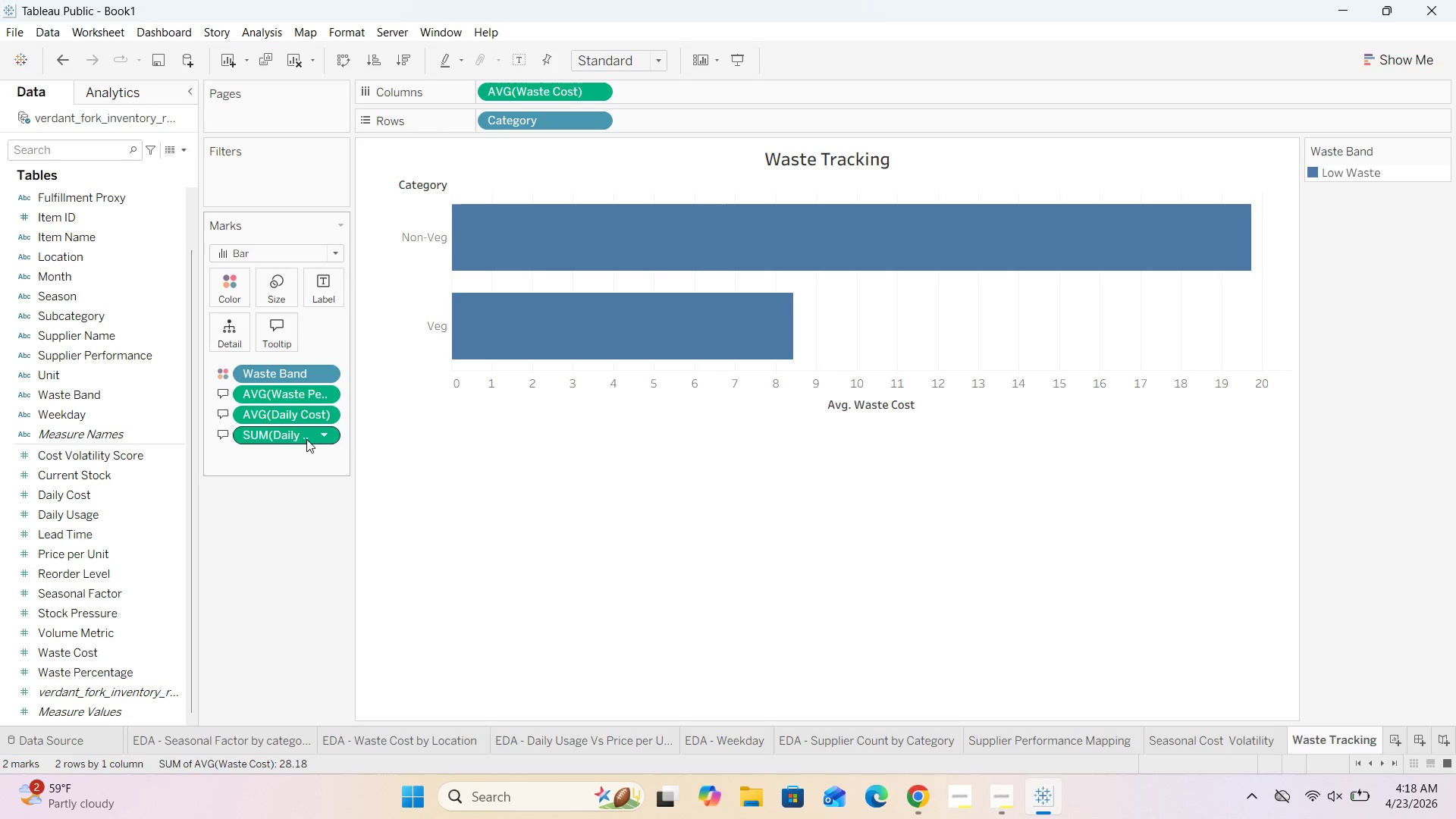 
left_click_drag(start_coordinate=[306, 439], to_coordinate=[302, 612])
 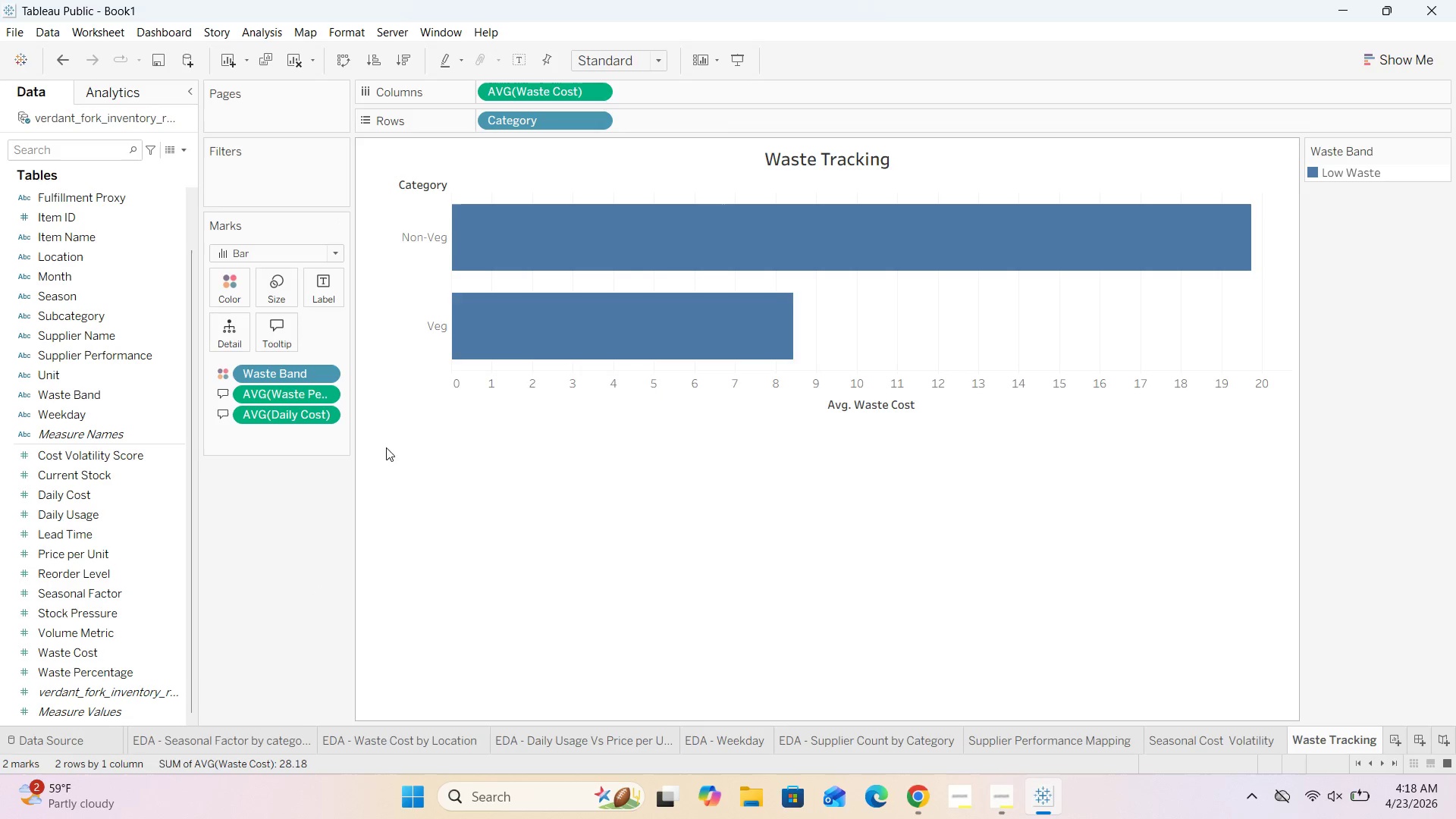 
mouse_move([482, 342])
 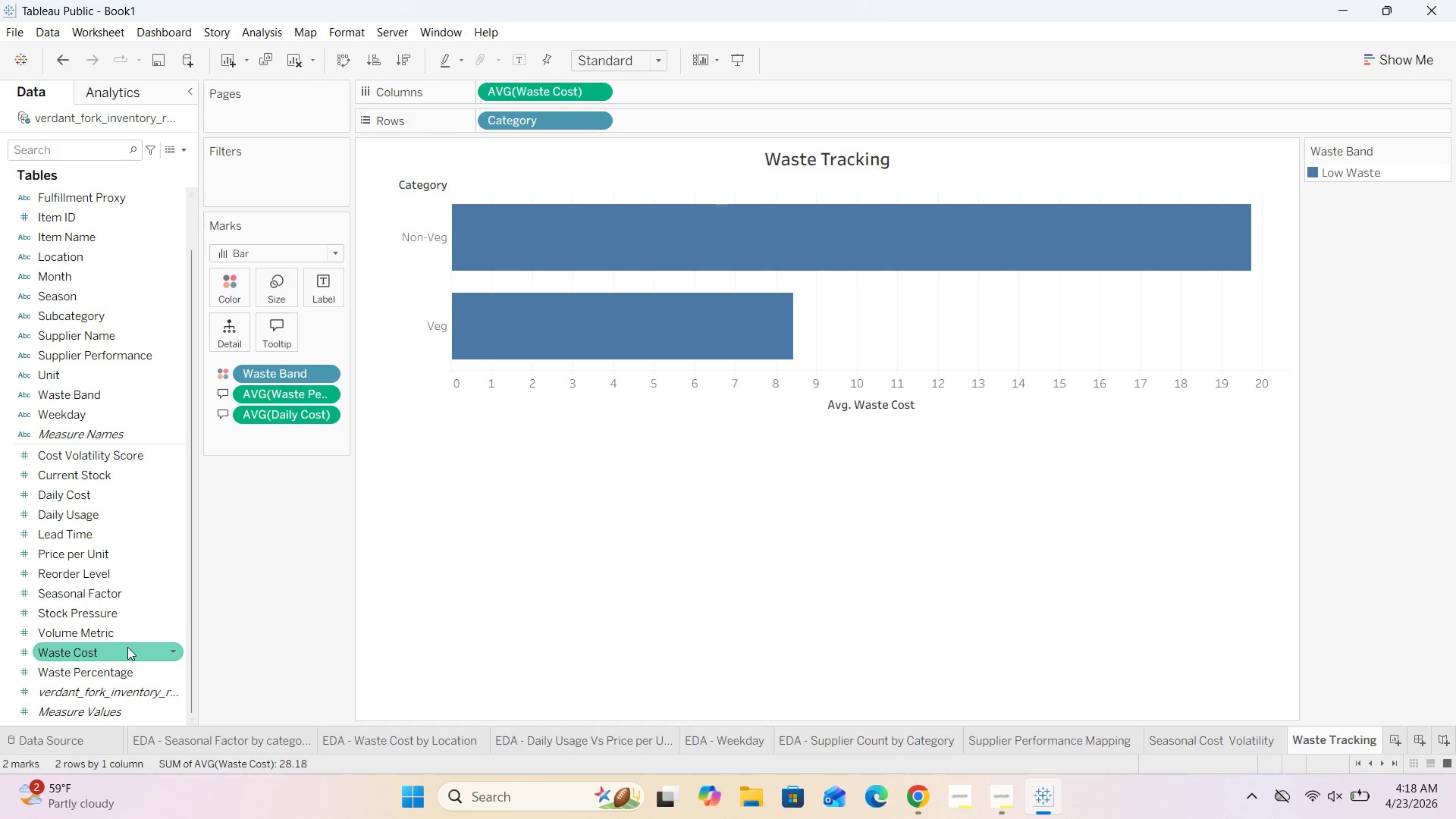 
left_click_drag(start_coordinate=[123, 648], to_coordinate=[297, 338])
 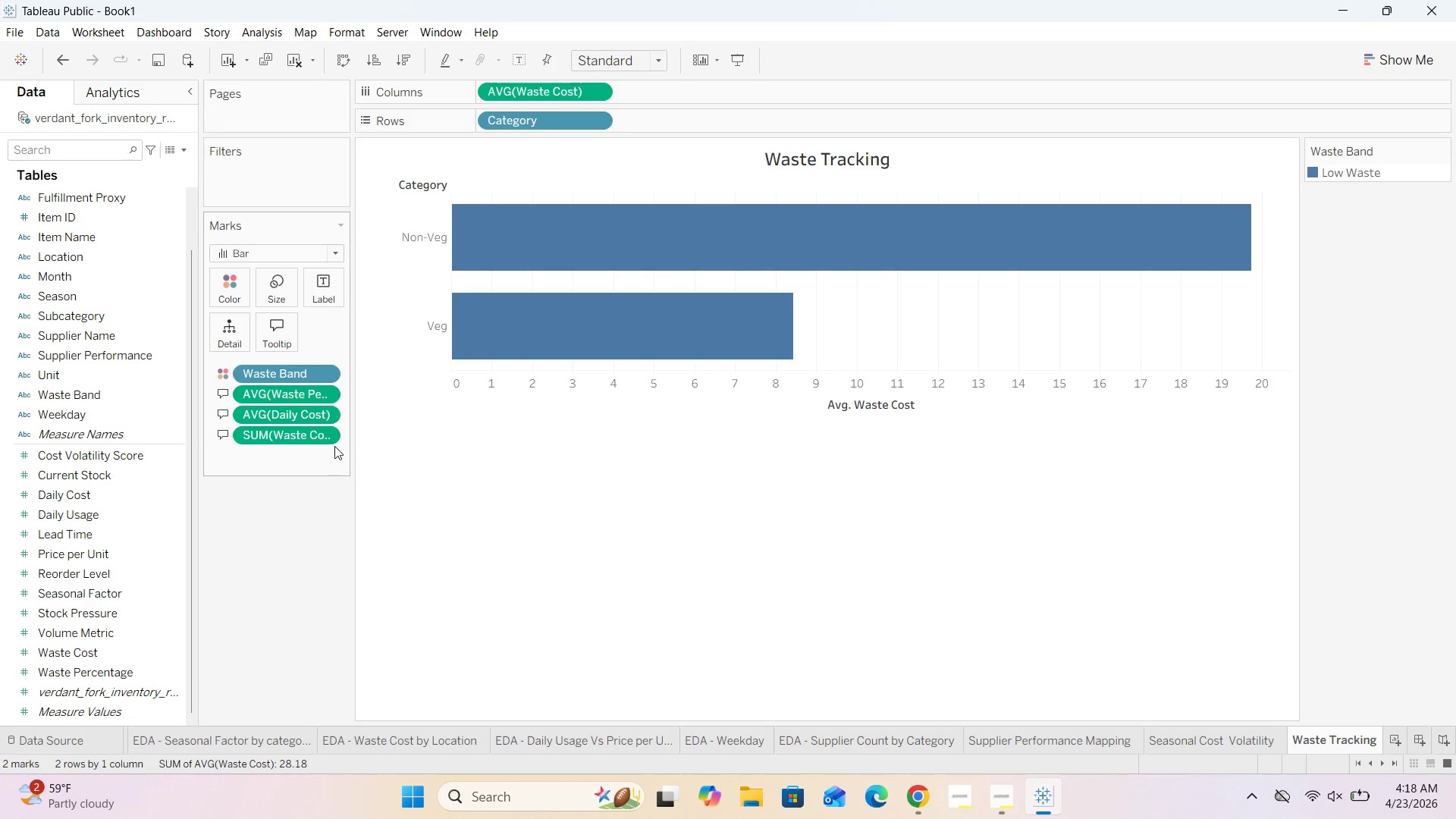 
left_click([334, 444])
 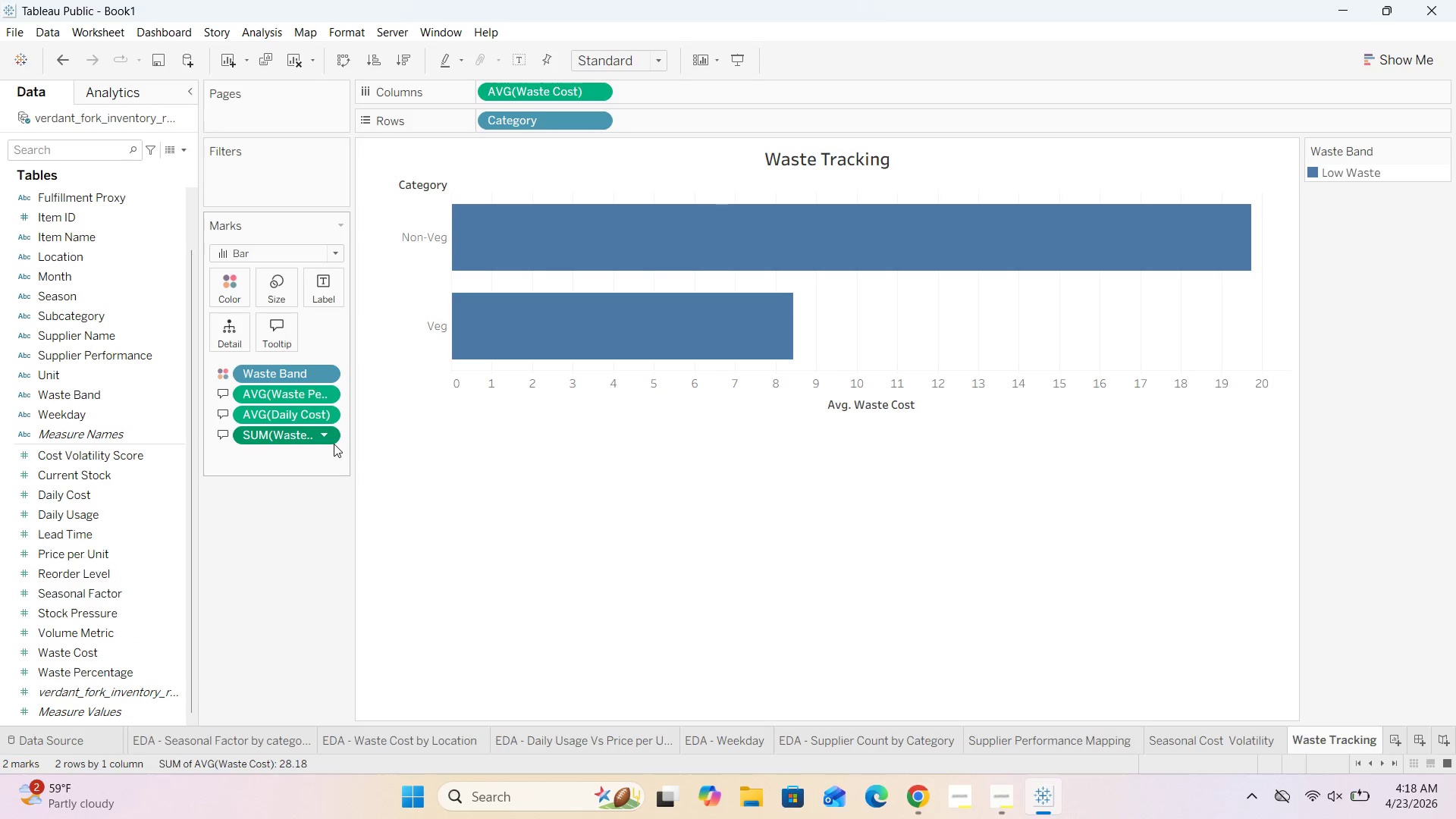 
left_click([332, 436])
 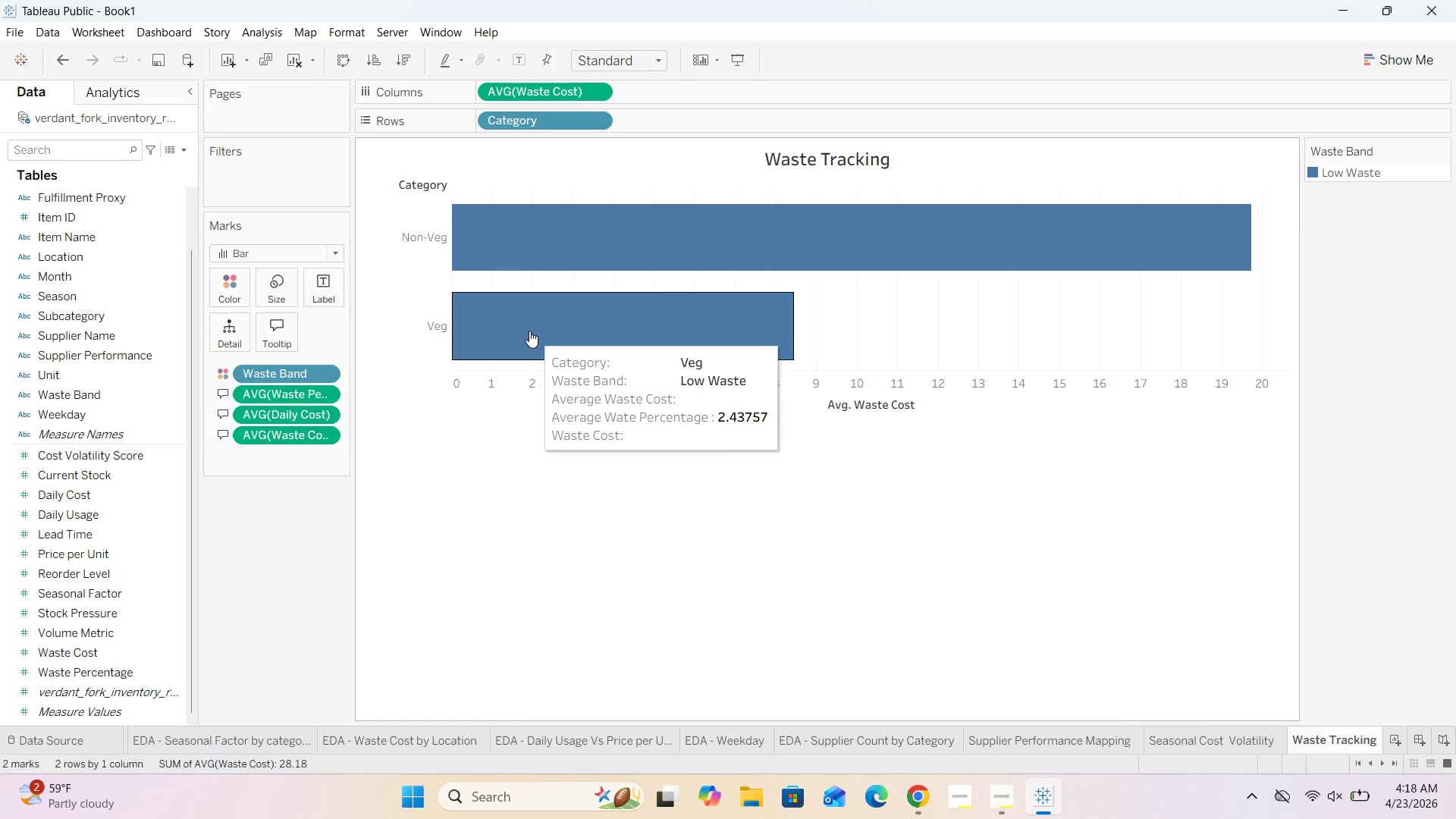 
wait(10.69)
 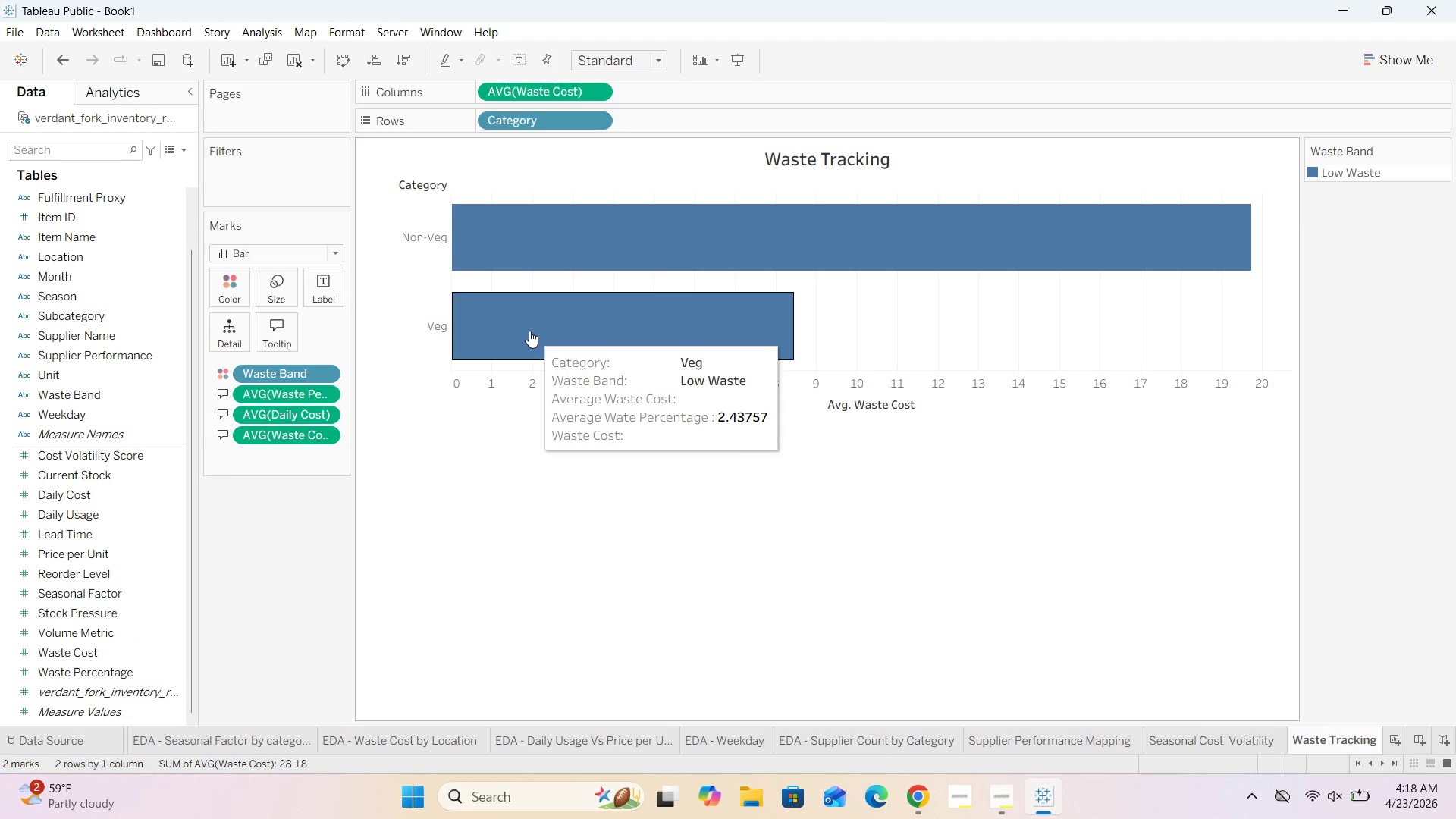 
left_click([272, 331])
 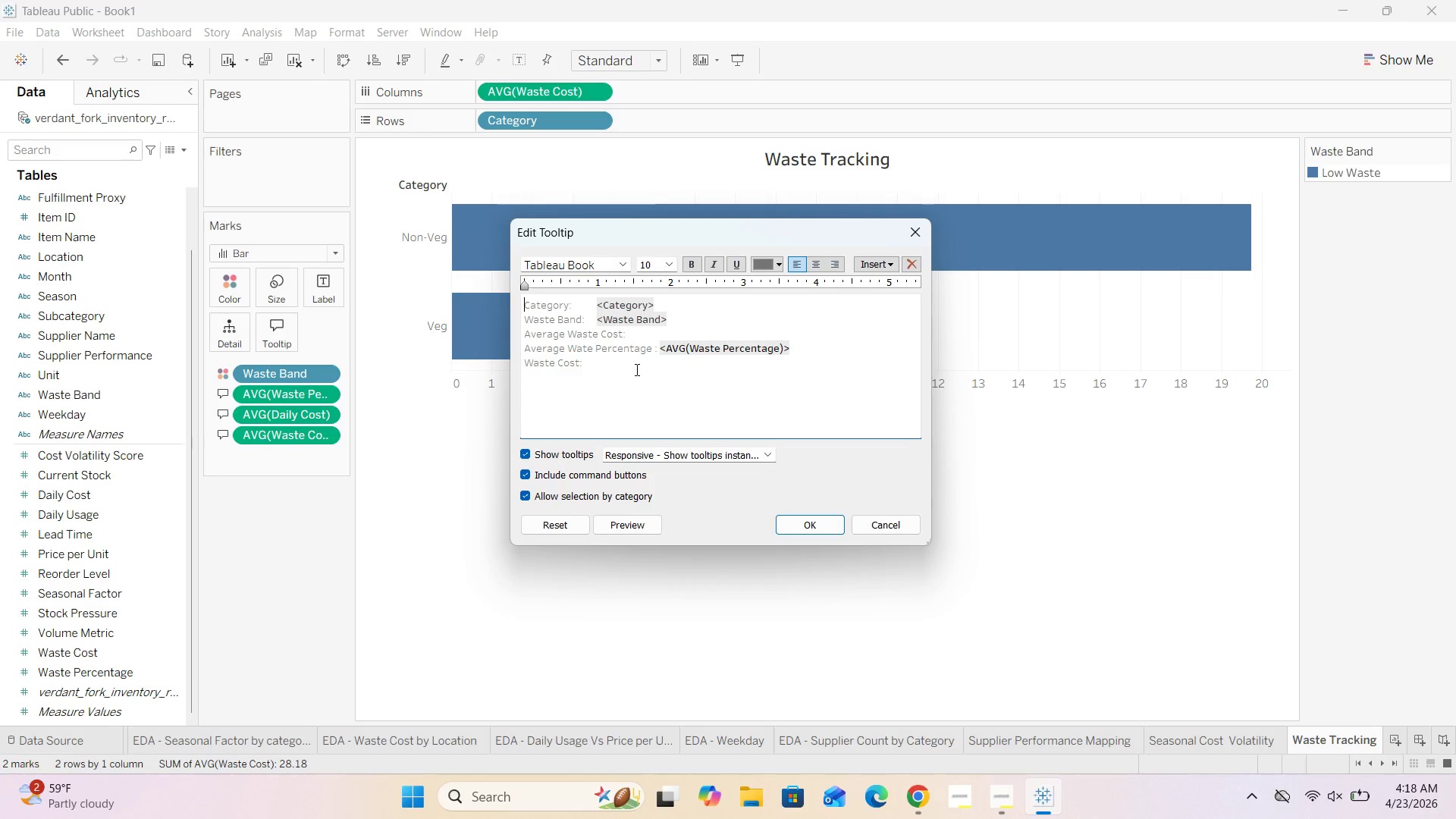 
left_click_drag(start_coordinate=[598, 366], to_coordinate=[484, 362])
 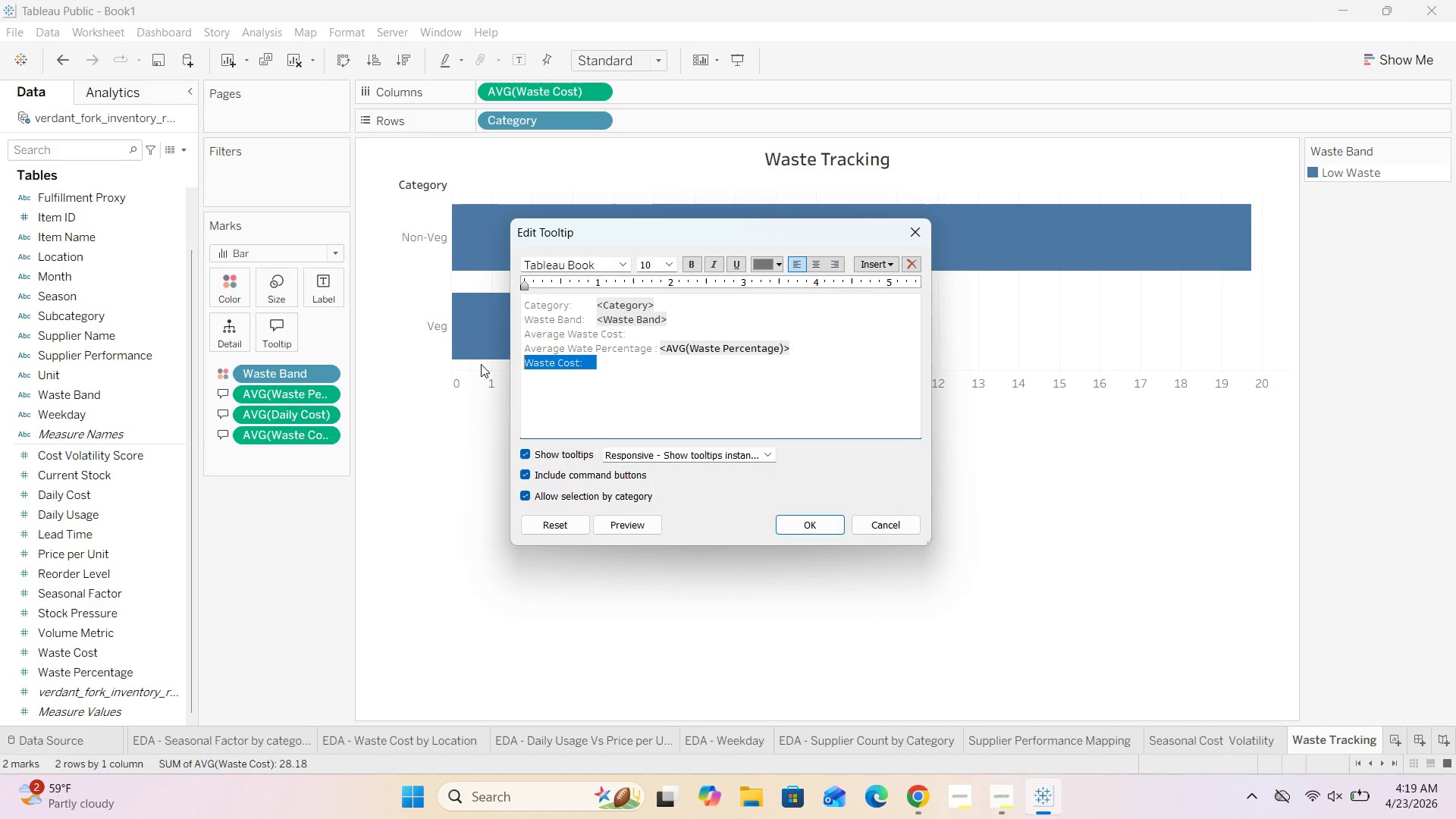 
key(Backspace)
 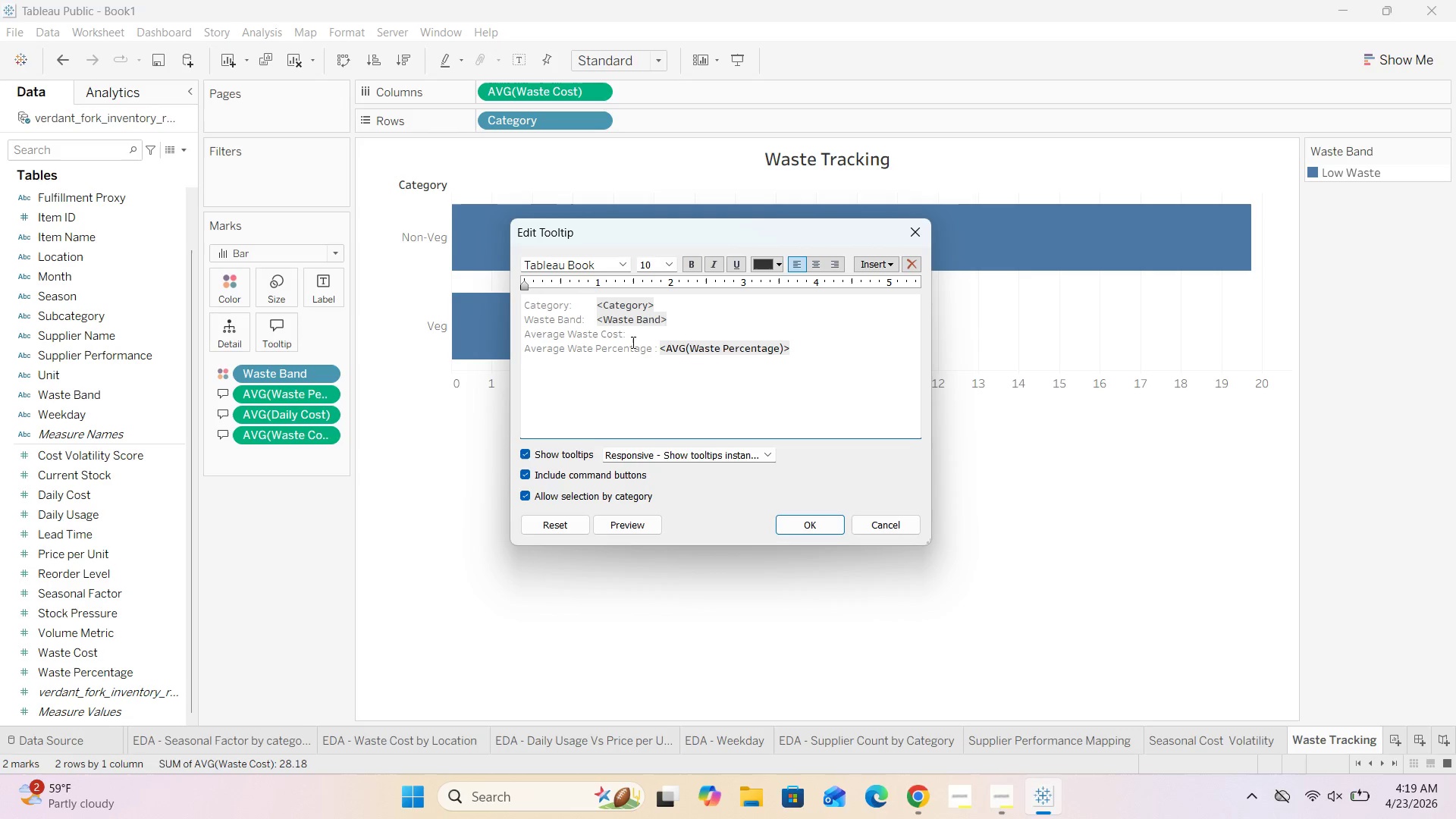 
left_click([638, 337])
 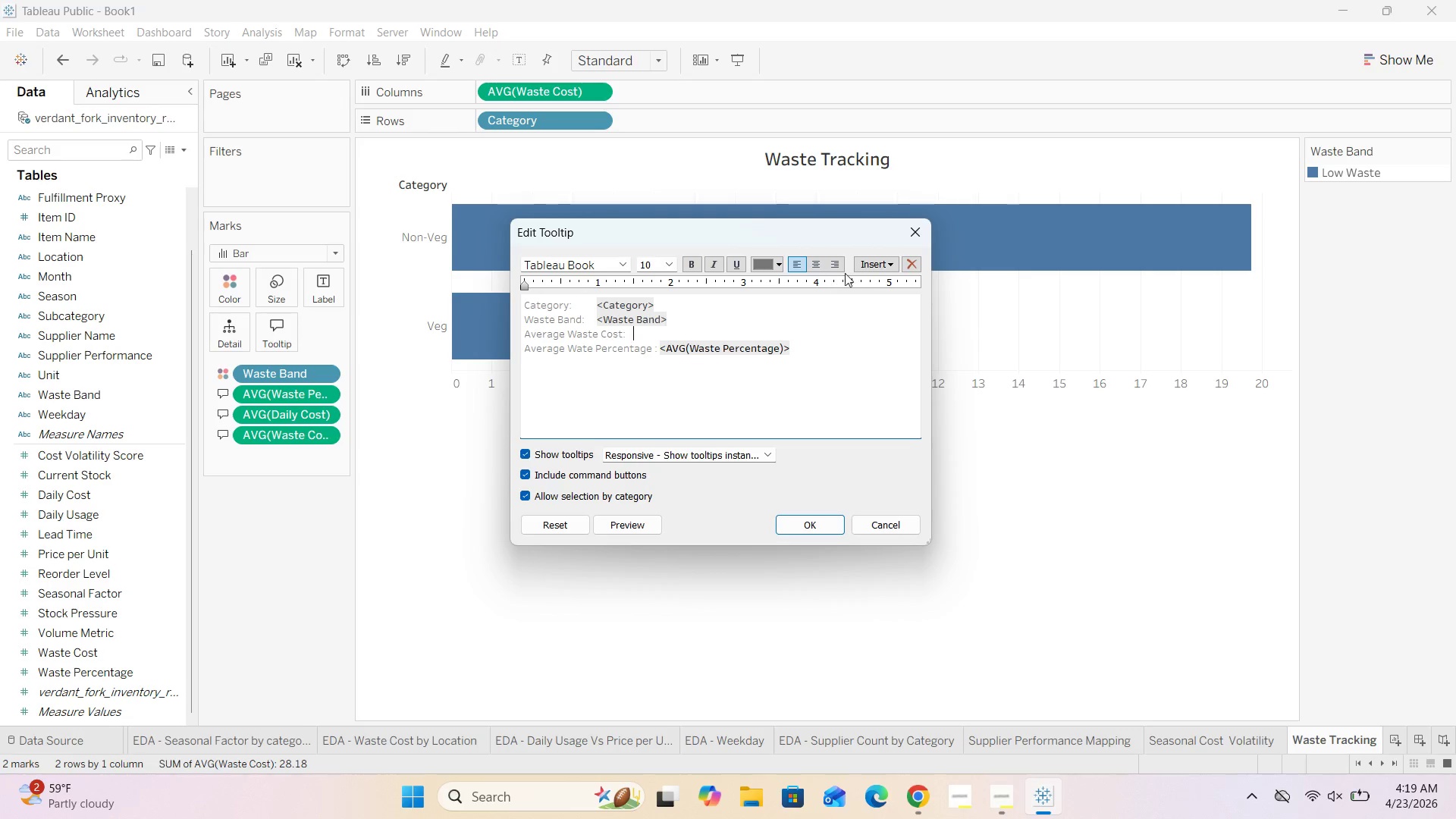 
left_click([861, 262])
 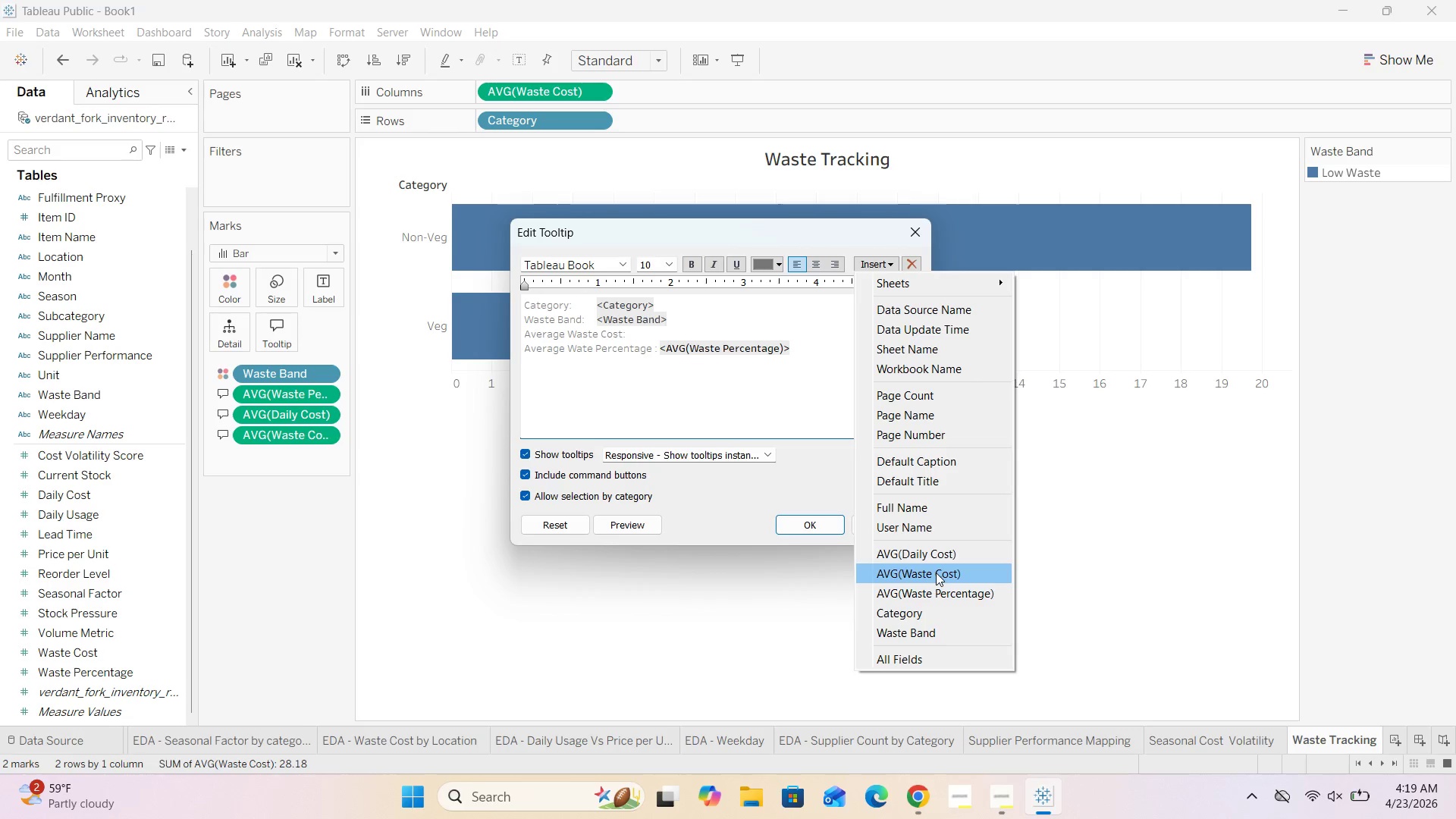 
left_click([936, 573])
 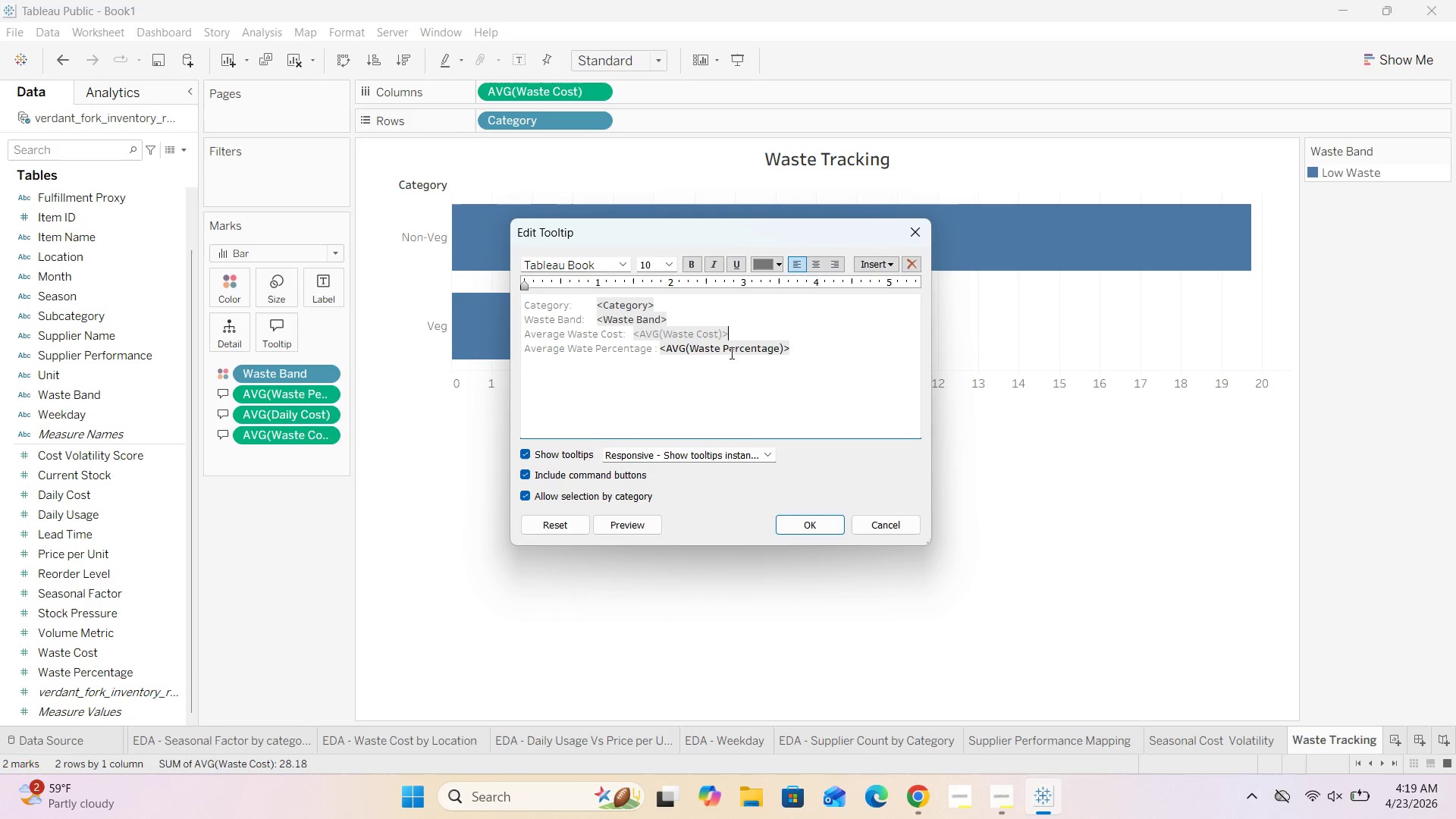 
left_click_drag(start_coordinate=[742, 334], to_coordinate=[634, 335])
 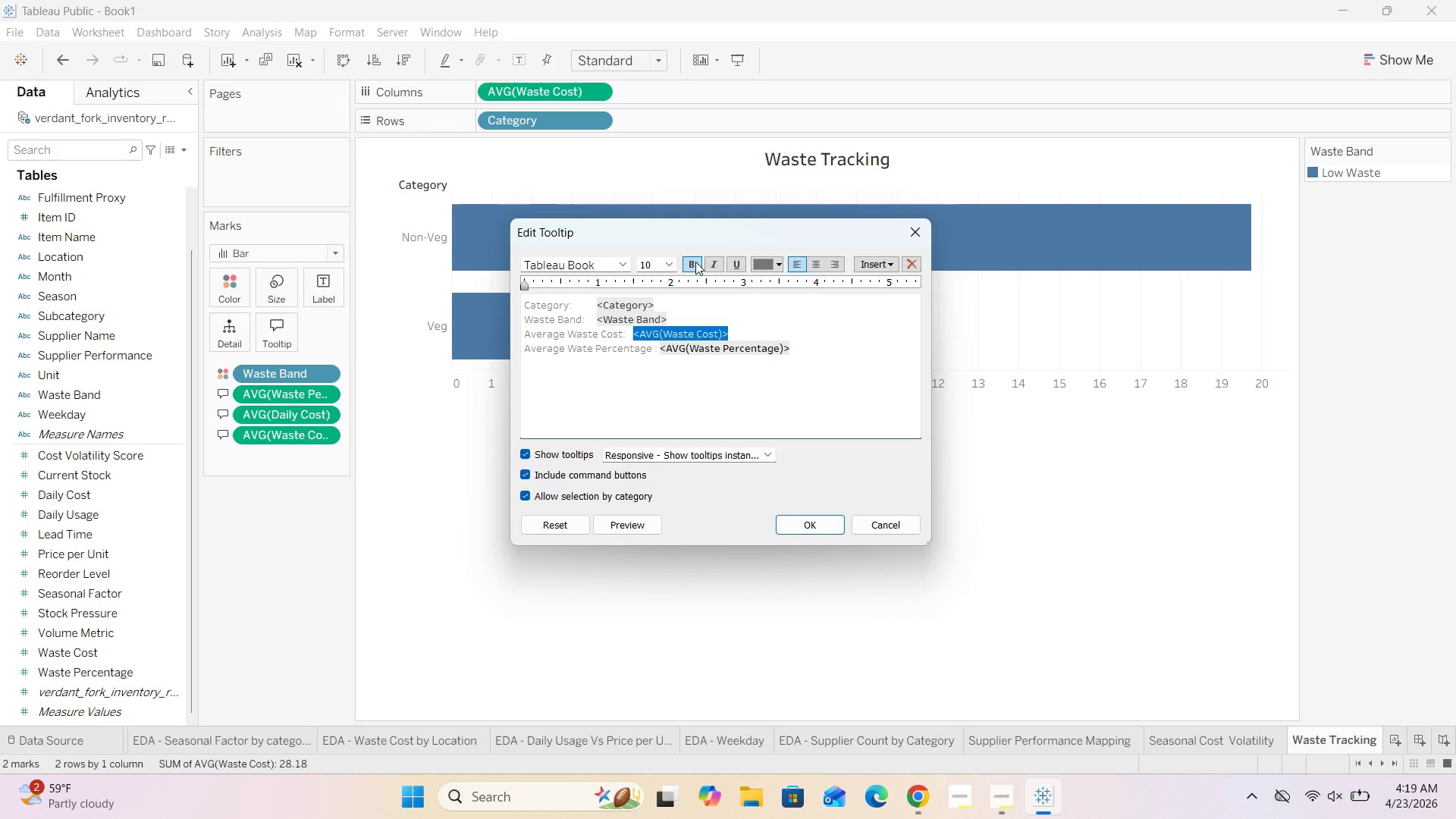 
left_click([685, 265])
 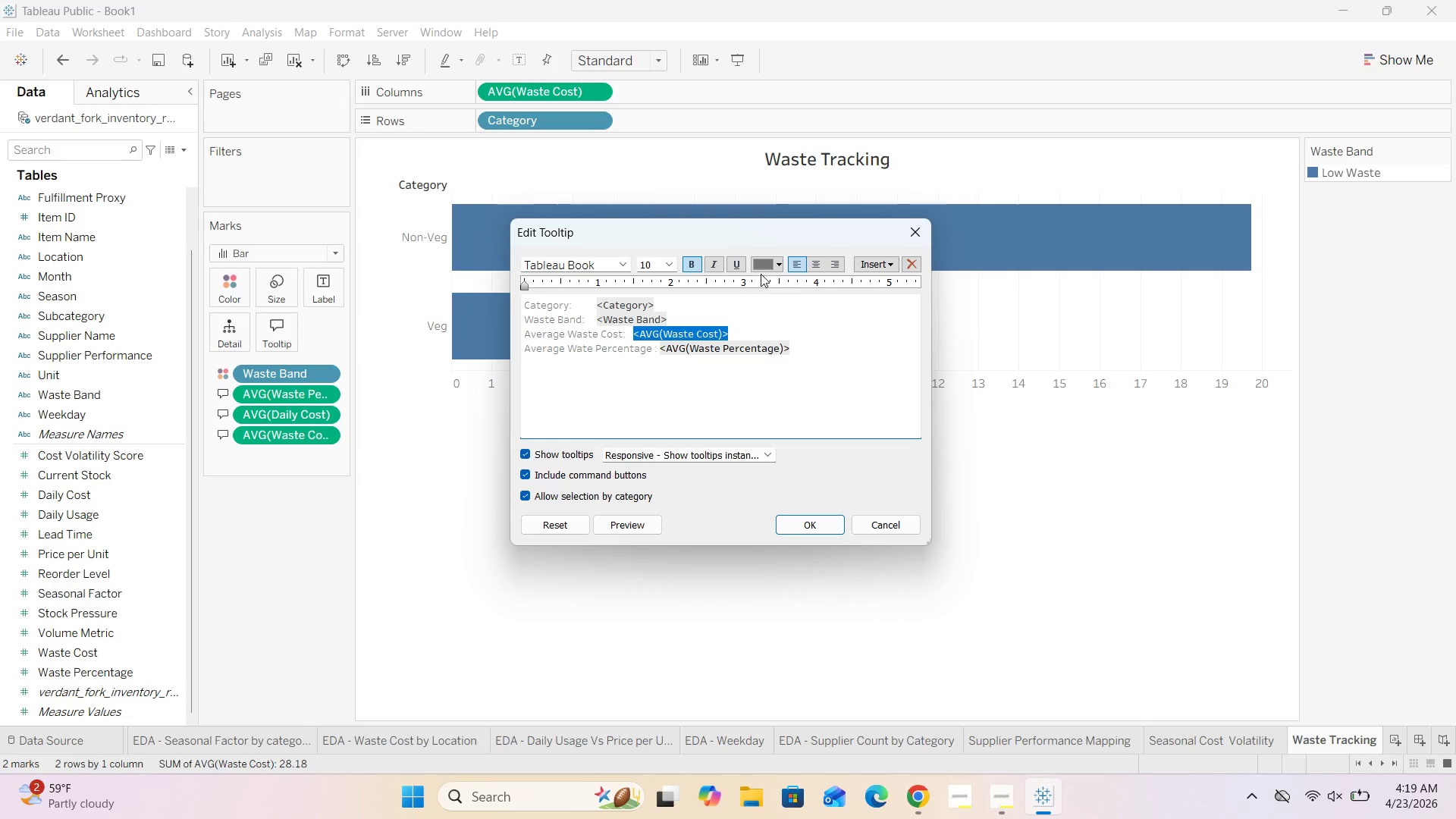 
left_click([773, 263])
 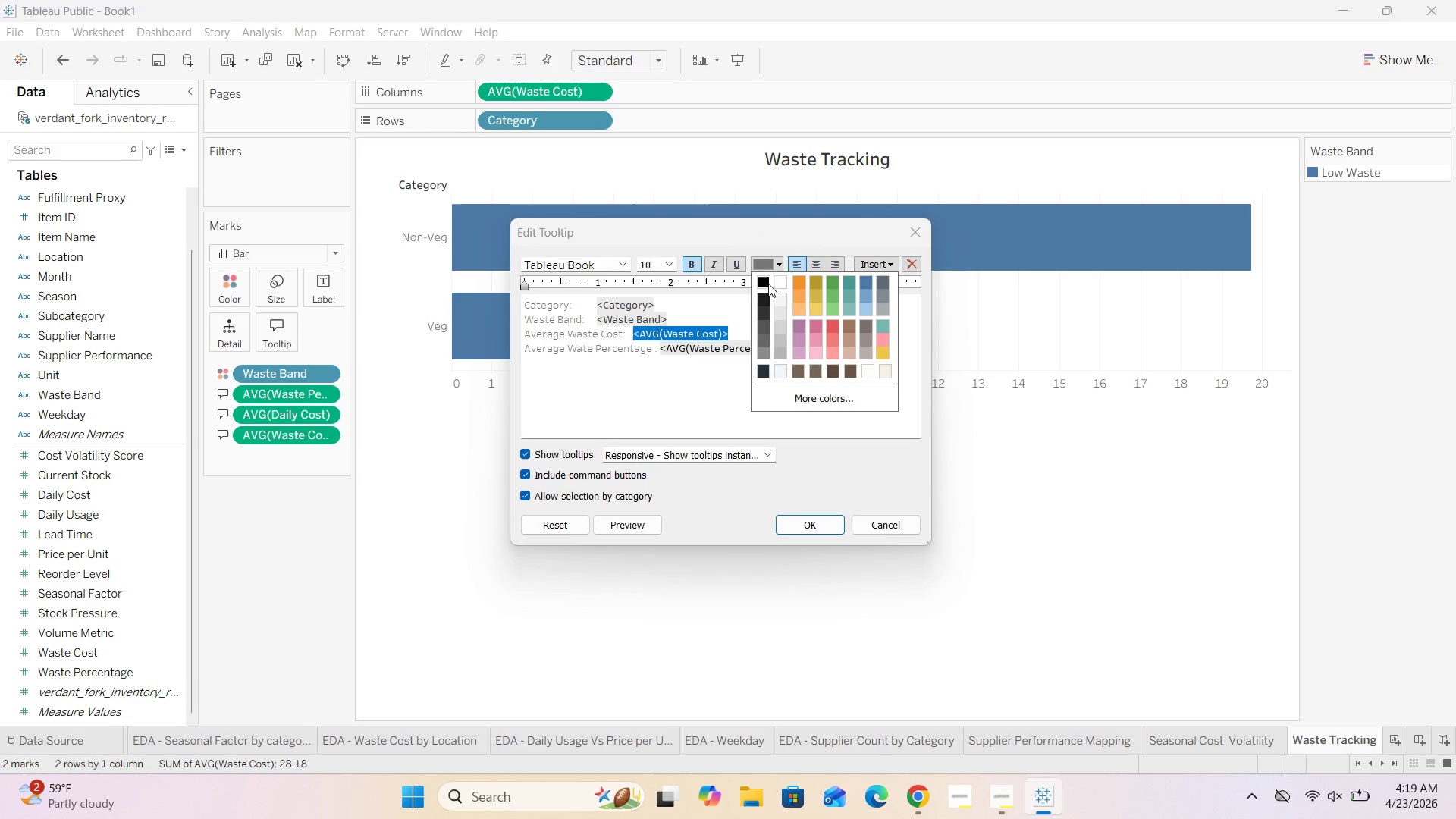 
left_click([764, 282])
 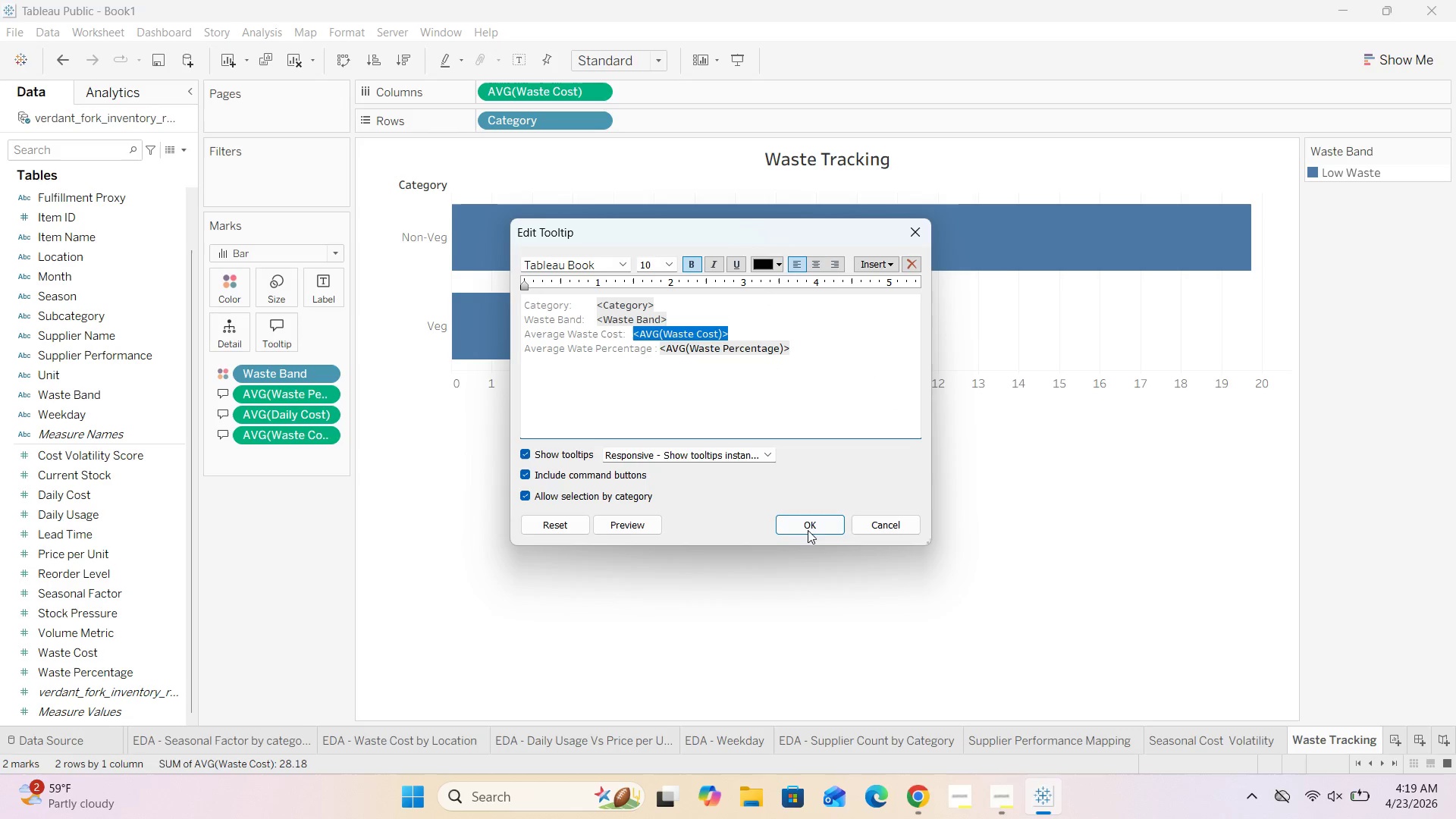 
left_click([808, 527])
 